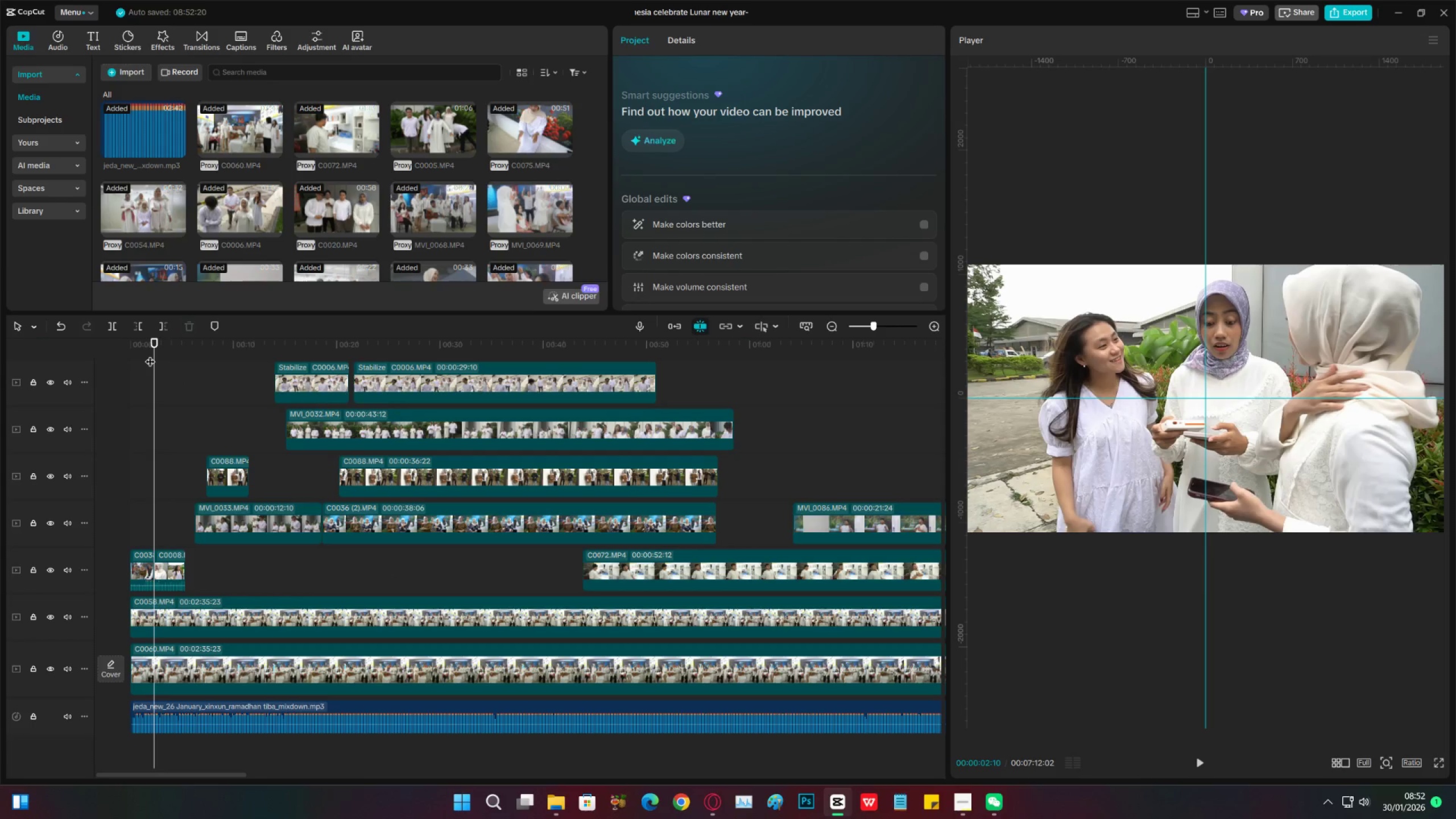 
left_click_drag(start_coordinate=[150, 354], to_coordinate=[229, 367])
 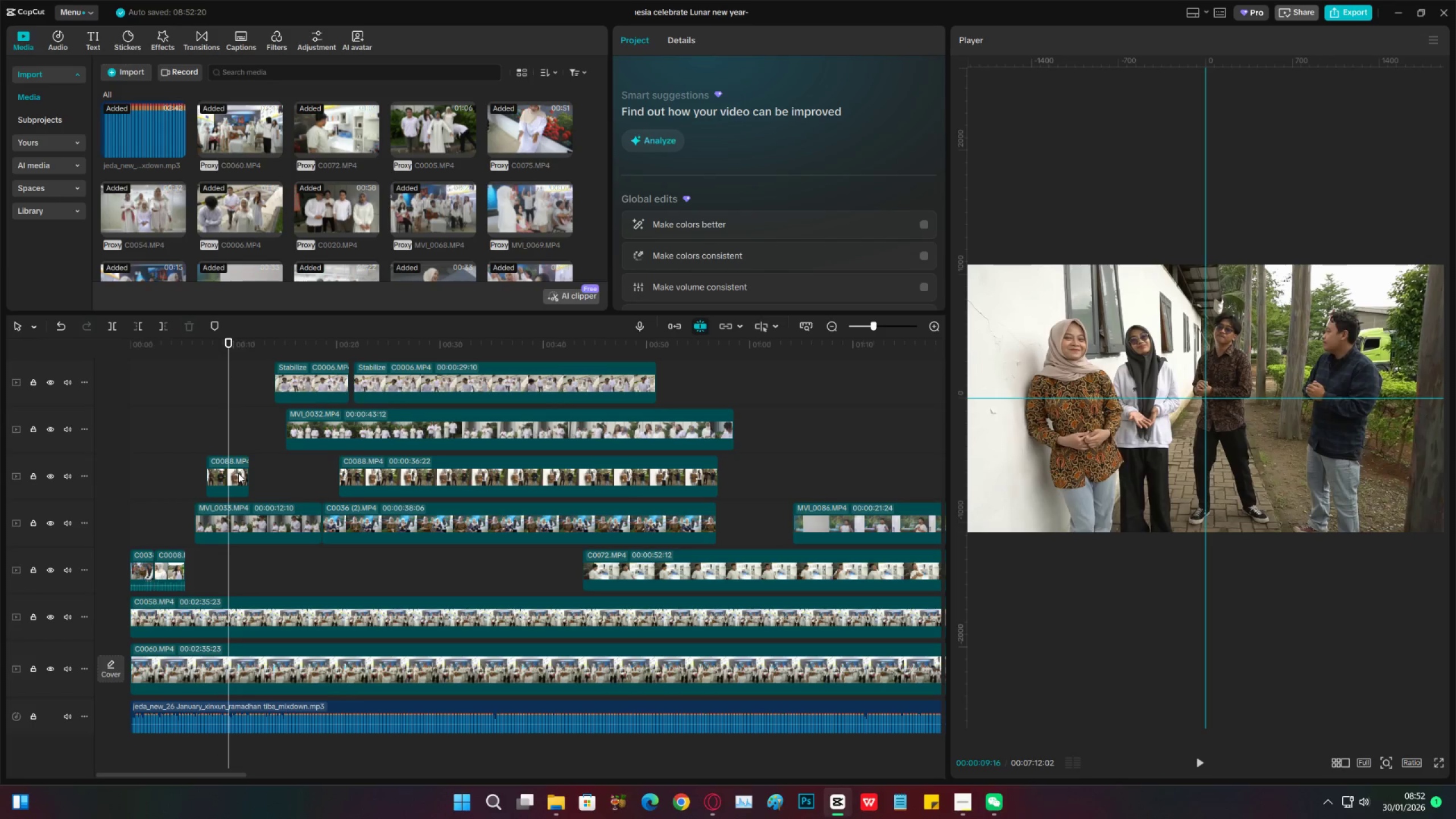 
left_click([238, 473])
 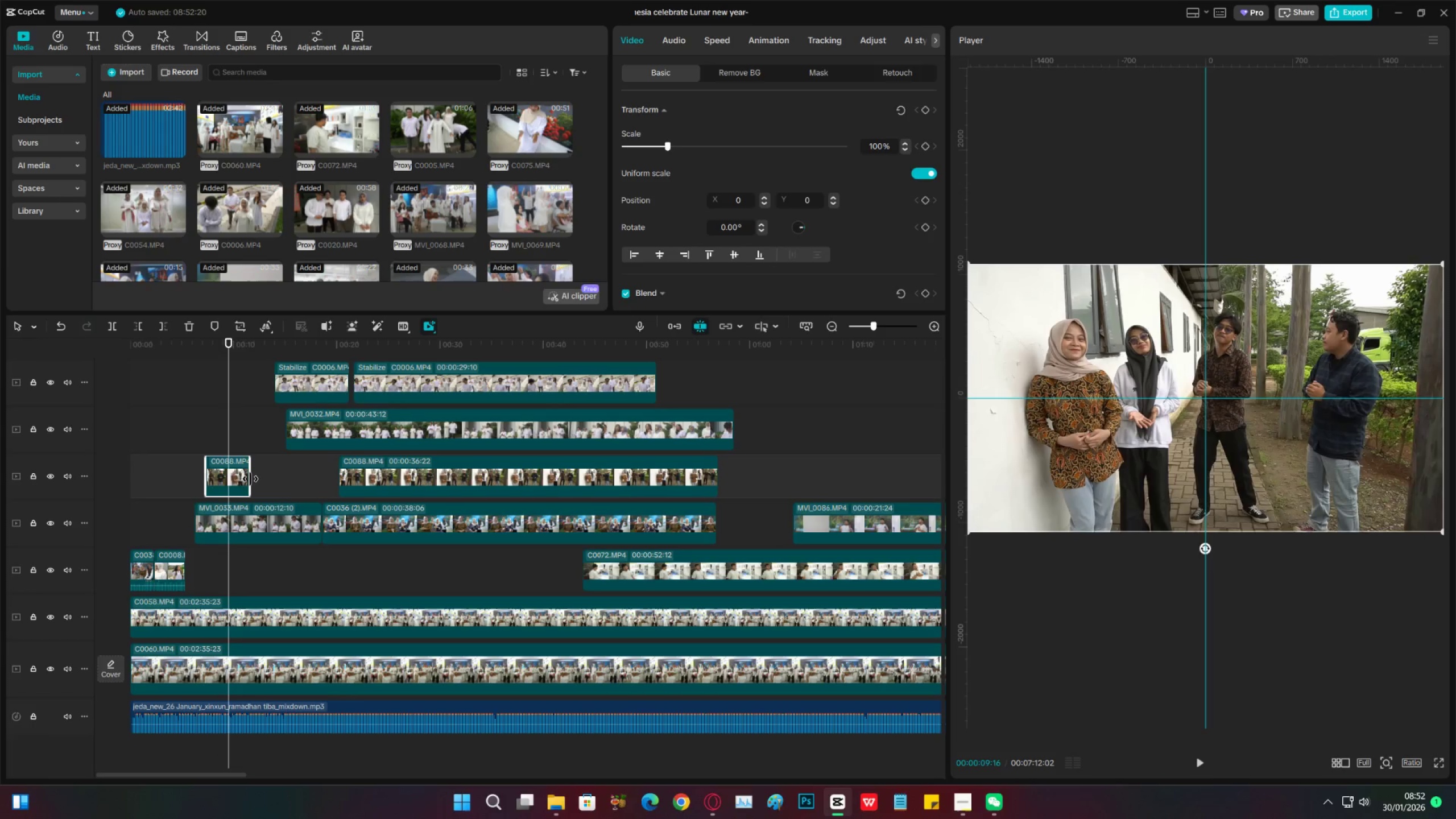 
left_click_drag(start_coordinate=[250, 479], to_coordinate=[272, 479])
 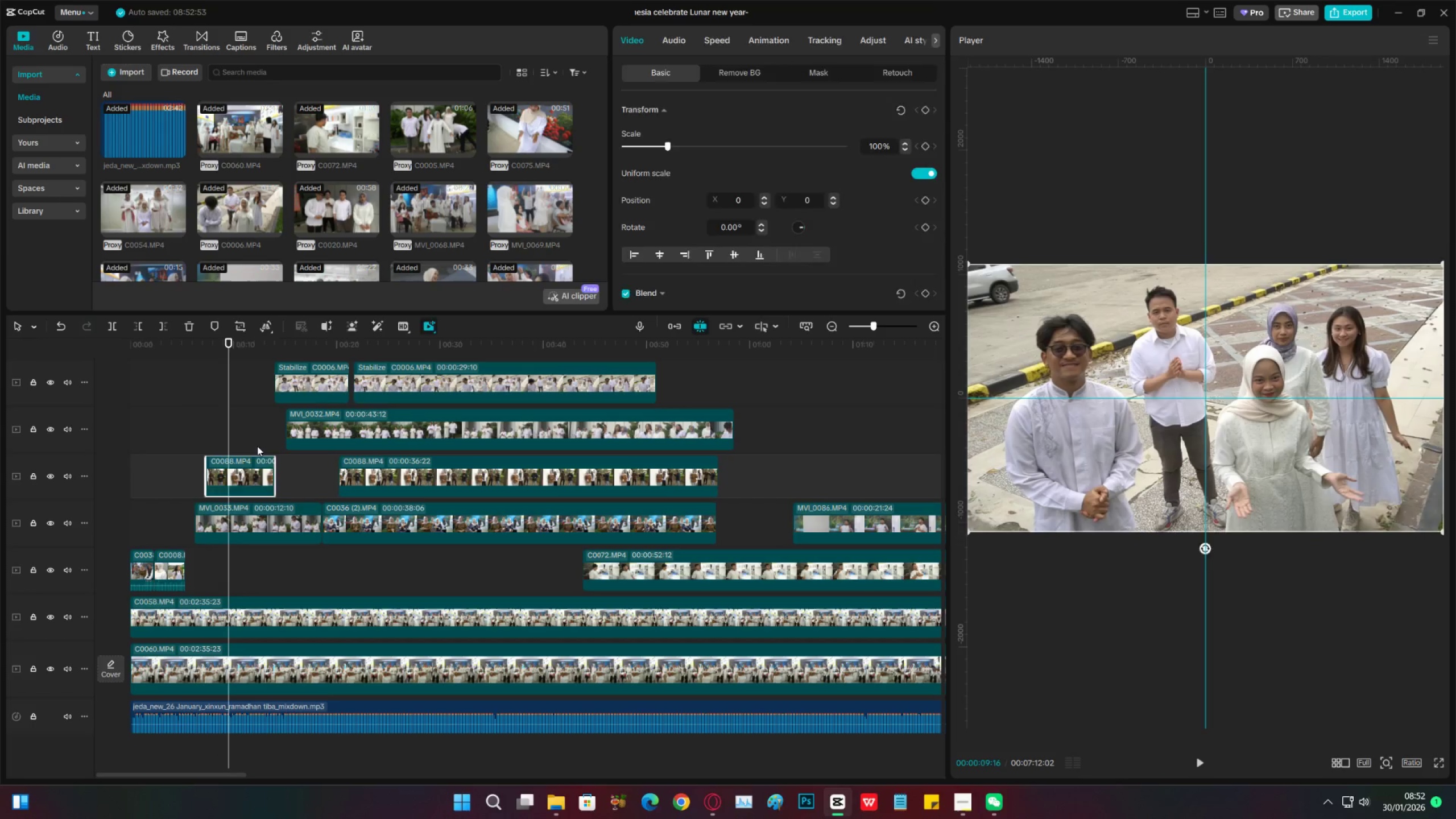 
left_click([257, 446])
 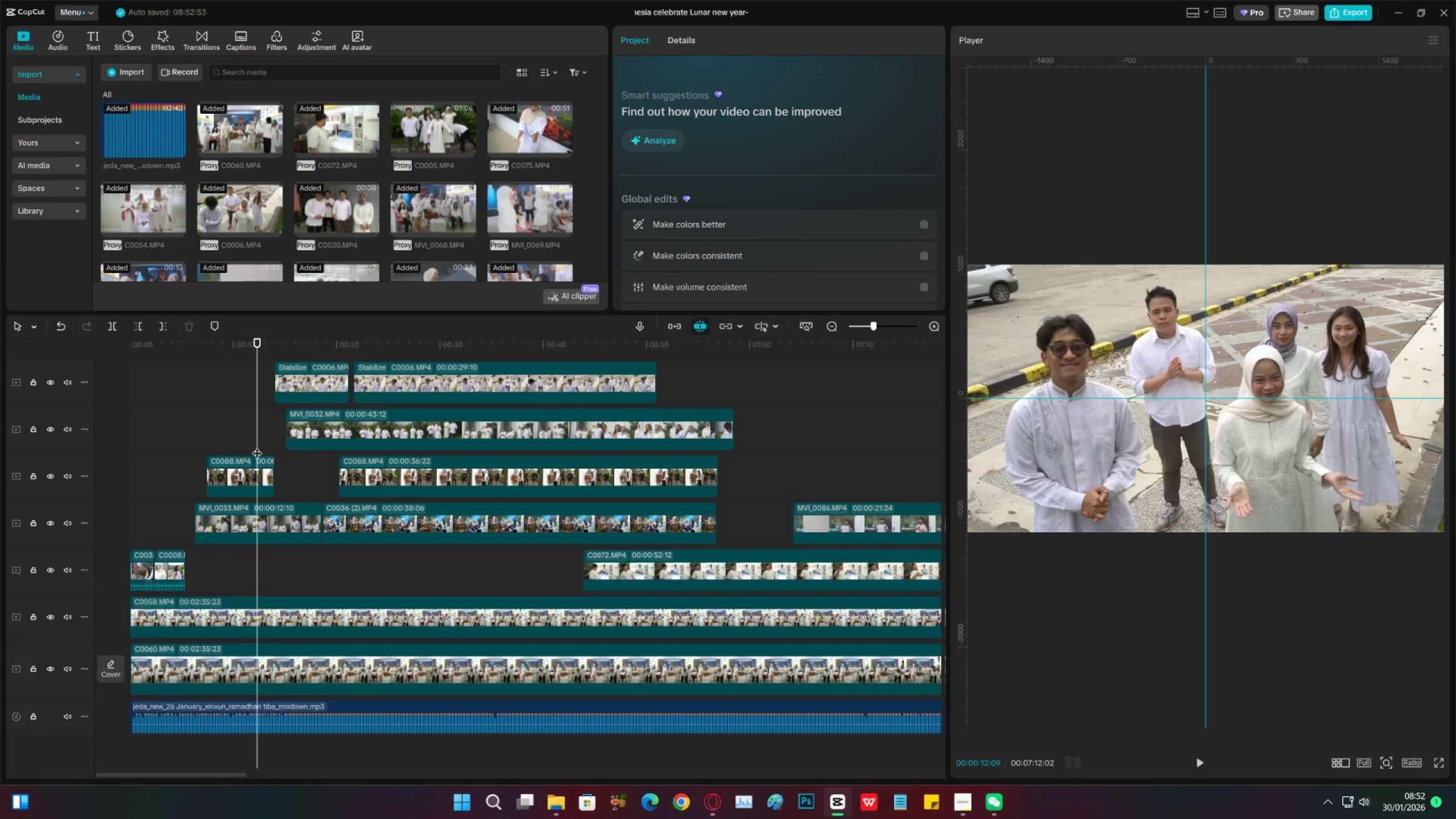 
key(Space)
 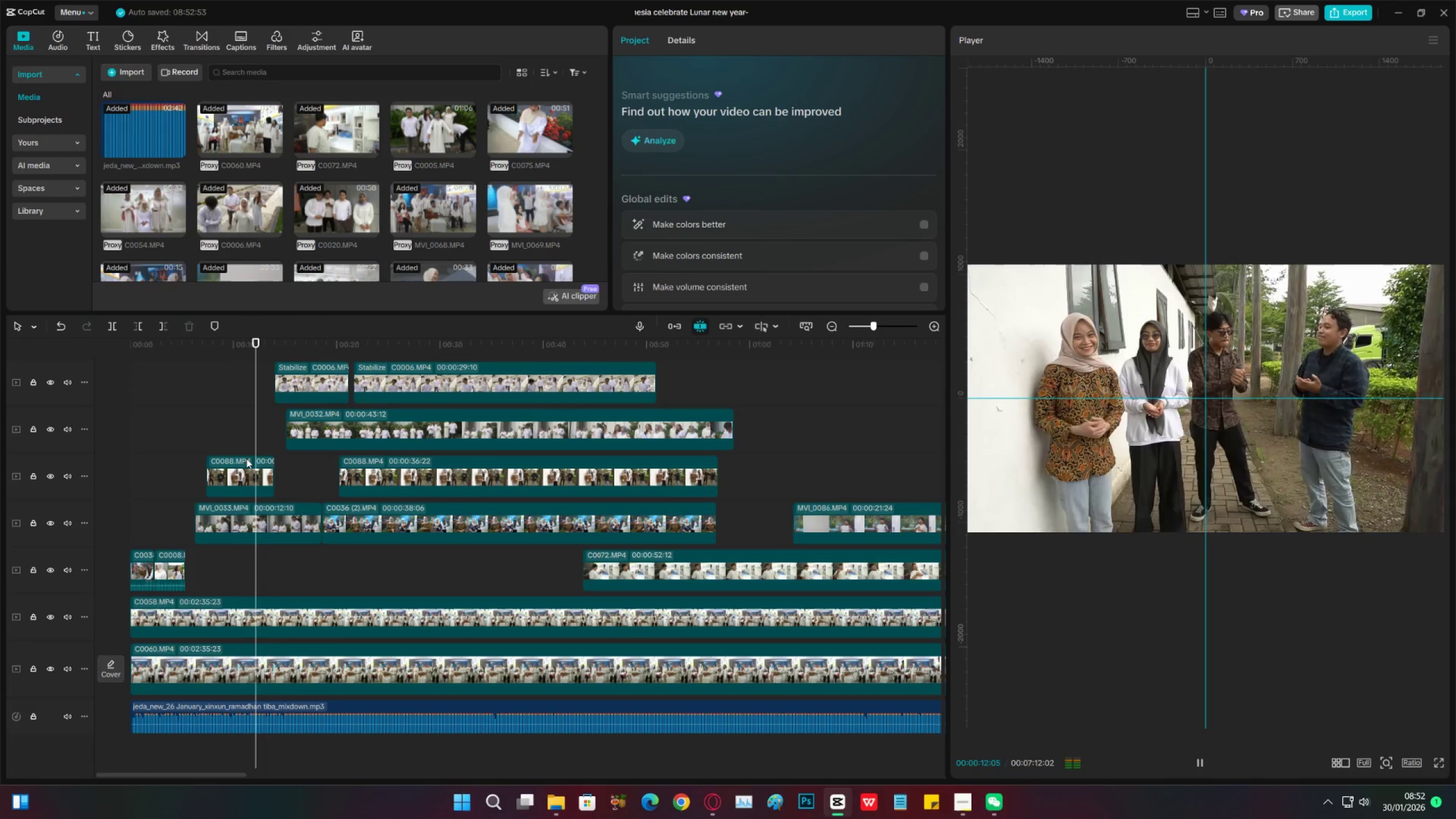 
key(Space)
 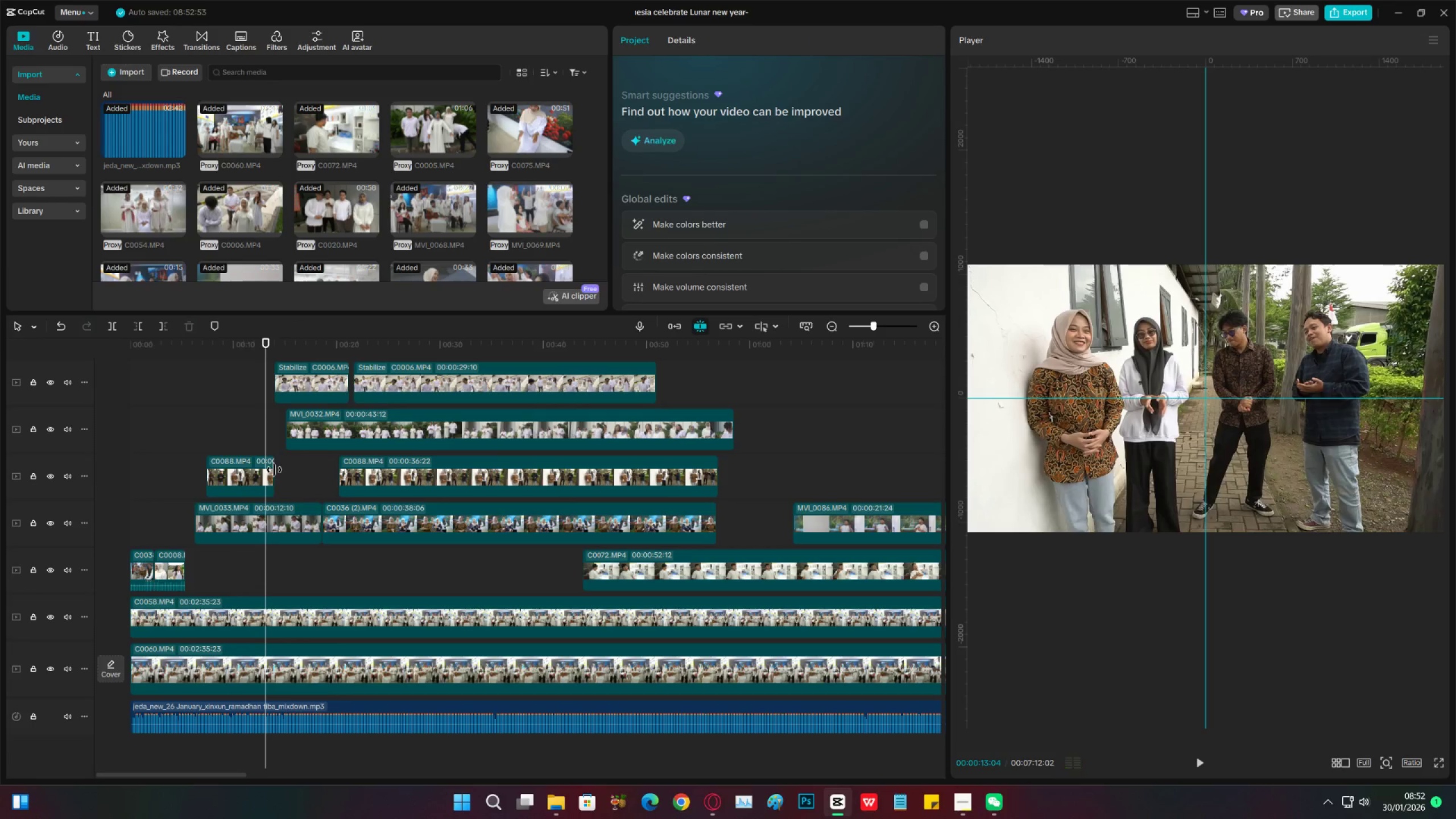 
left_click_drag(start_coordinate=[274, 470], to_coordinate=[316, 470])
 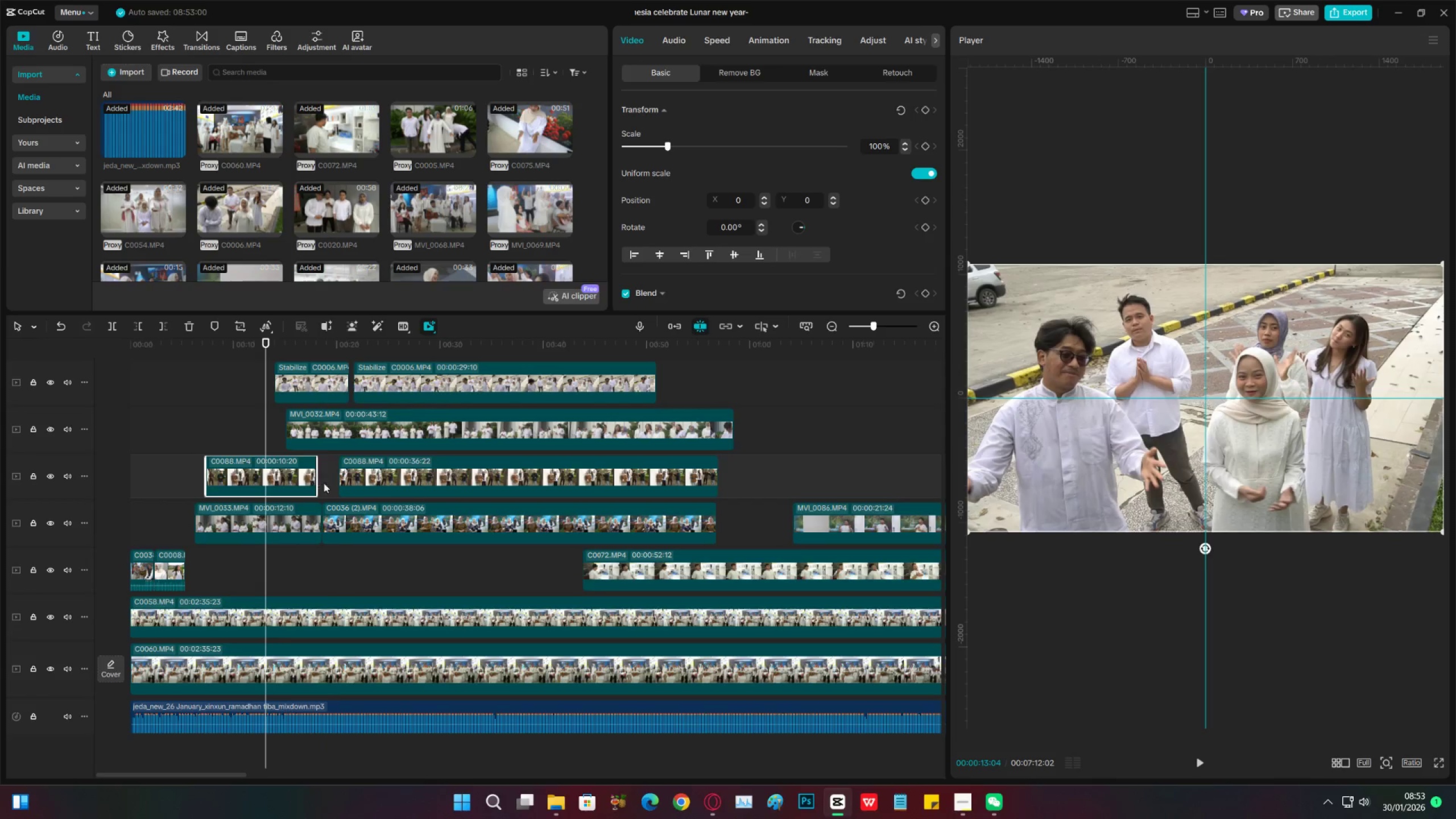 
scroll: coordinate [287, 481], scroll_direction: up, amount: 9.0
 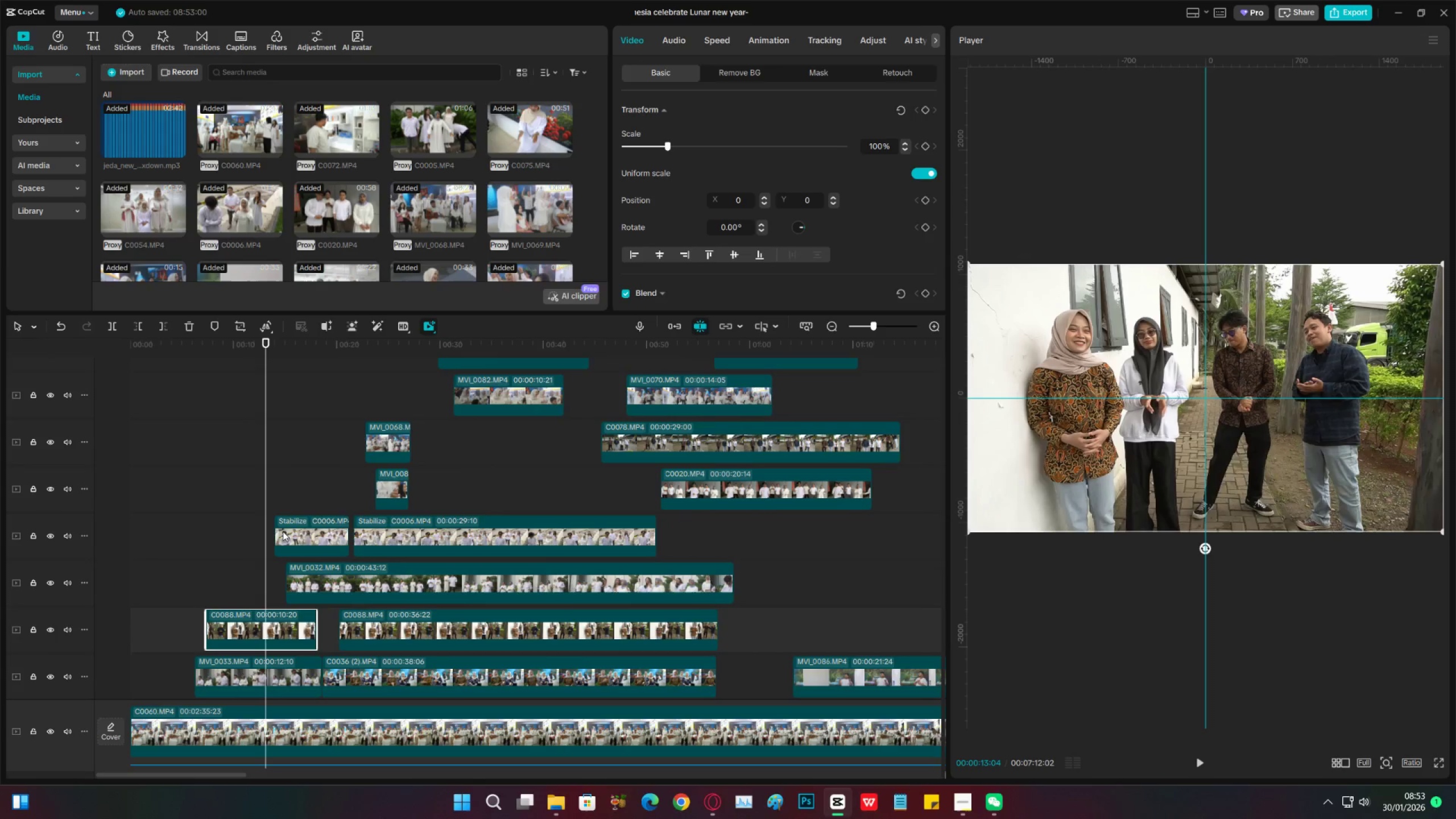 
left_click([283, 531])
 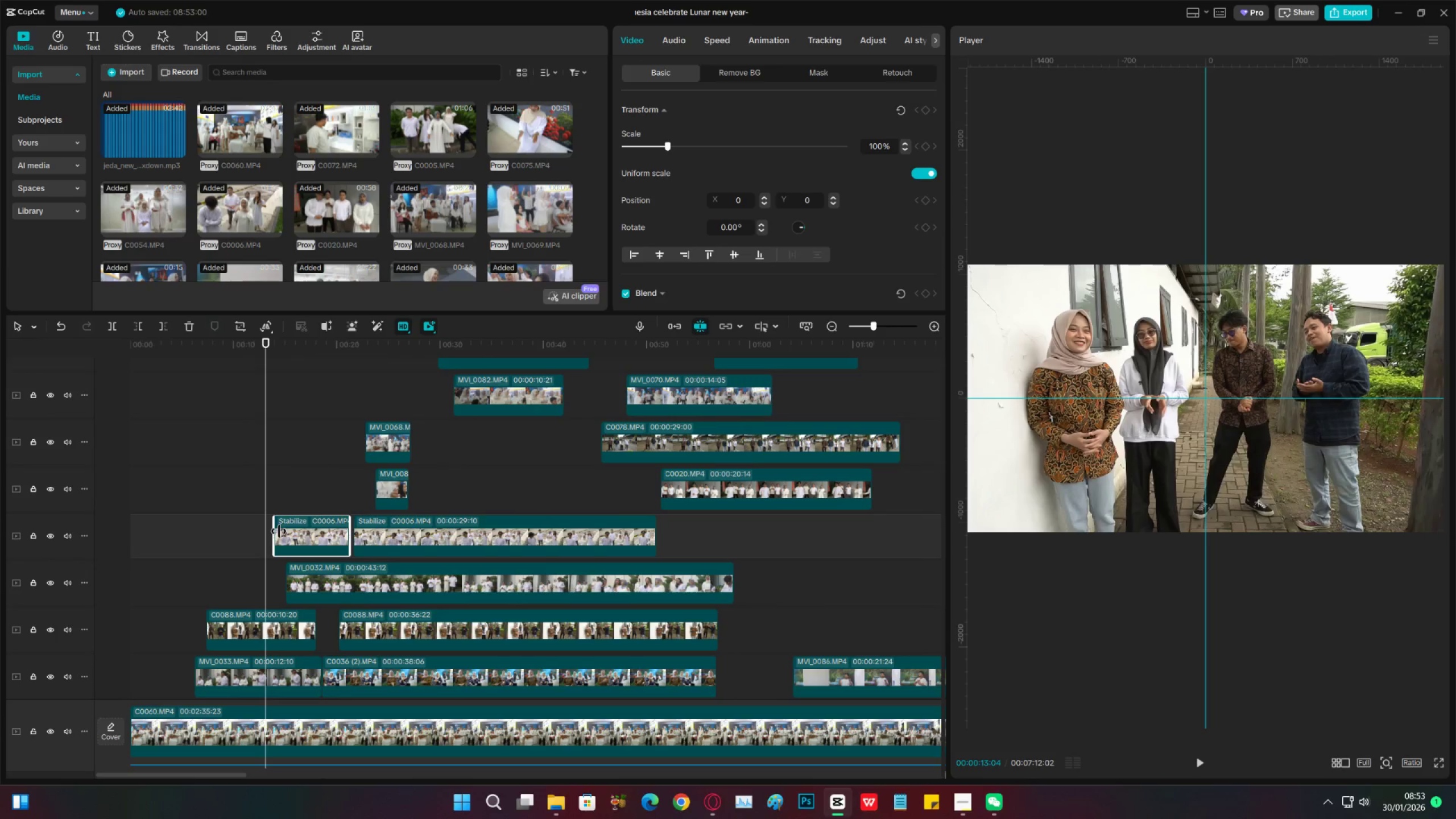 
left_click_drag(start_coordinate=[279, 531], to_coordinate=[260, 531])
 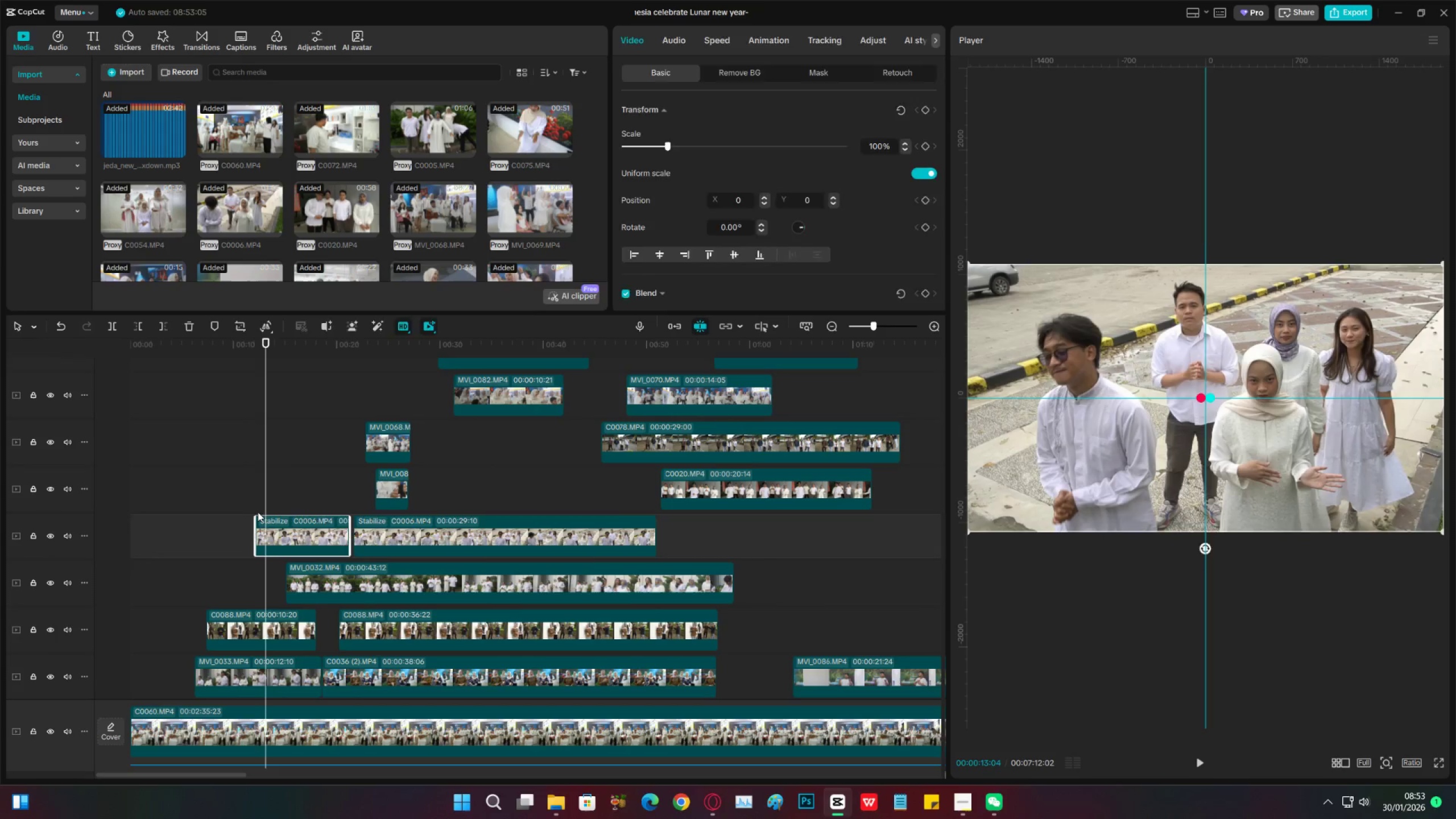 
left_click([258, 512])
 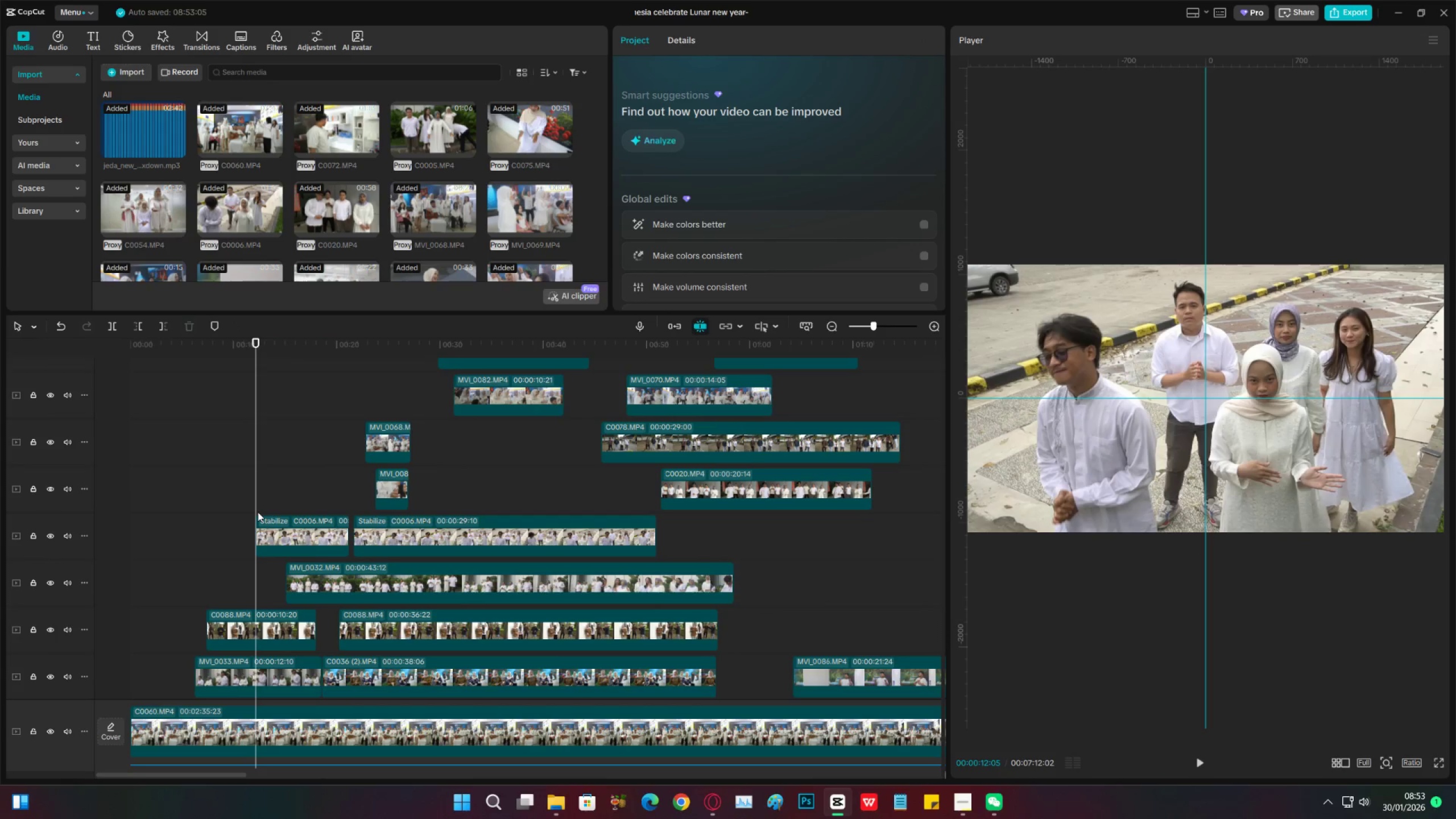 
key(Space)
 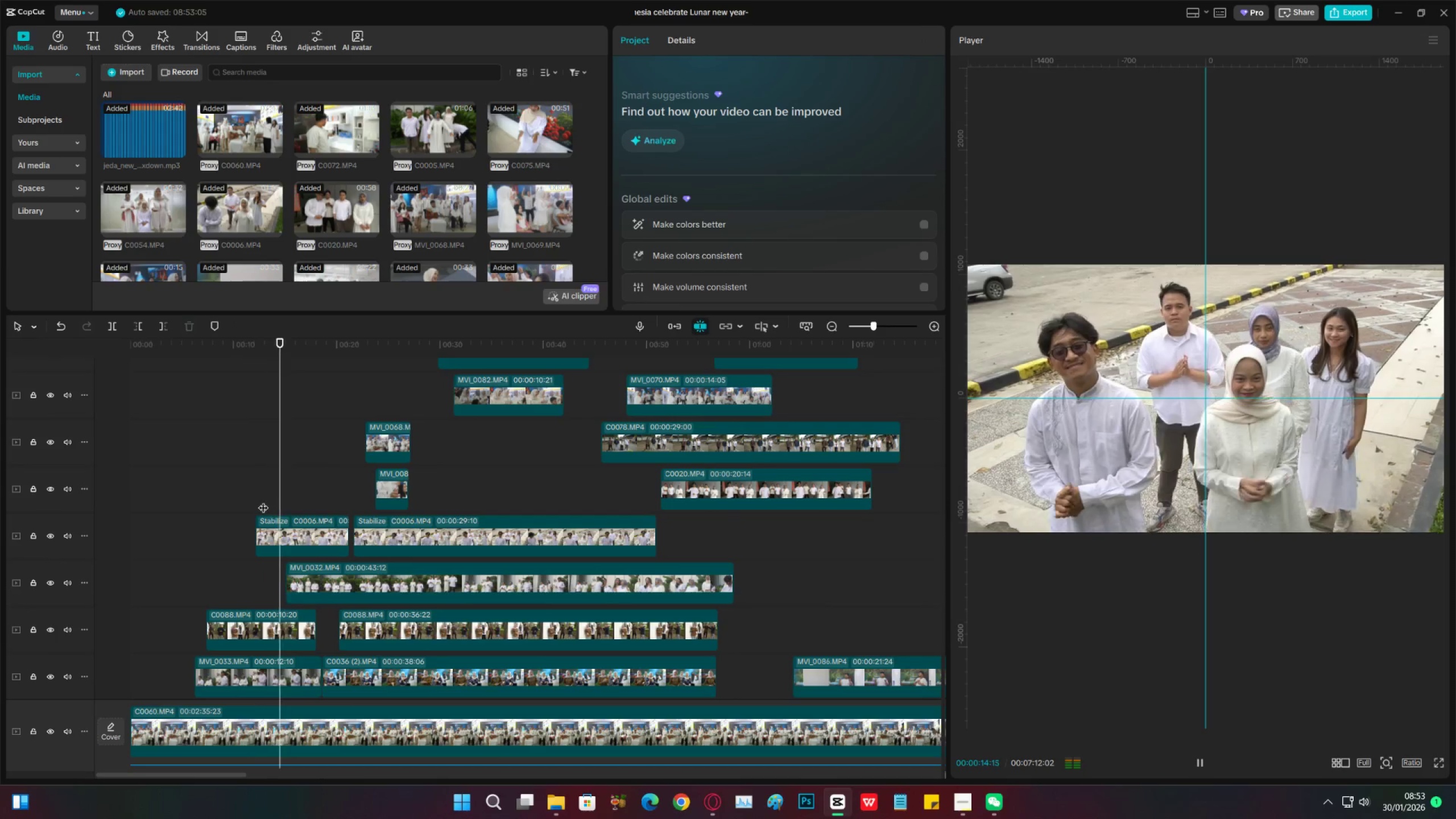 
key(Space)
 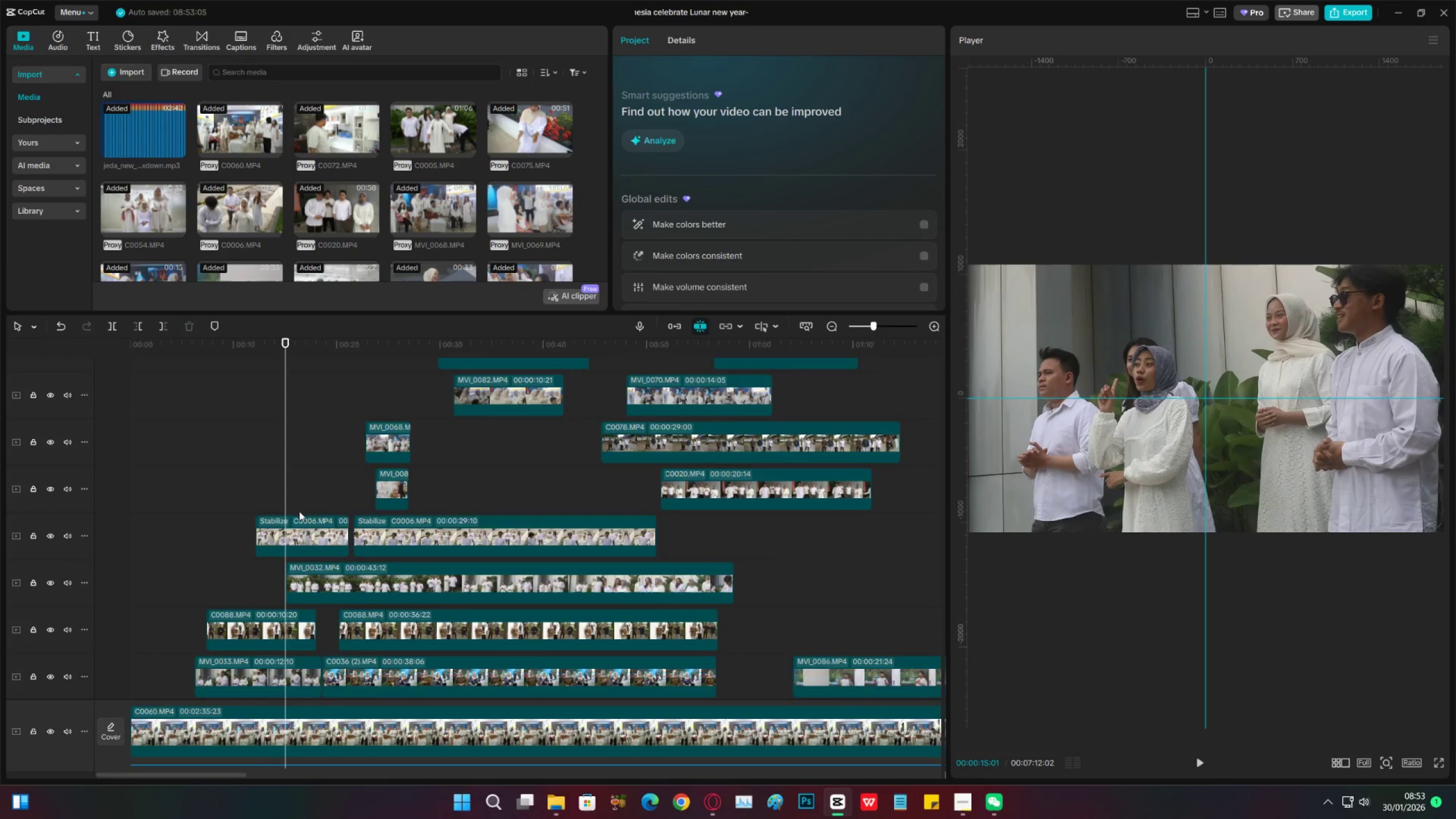 
scroll: coordinate [304, 500], scroll_direction: up, amount: 13.0
 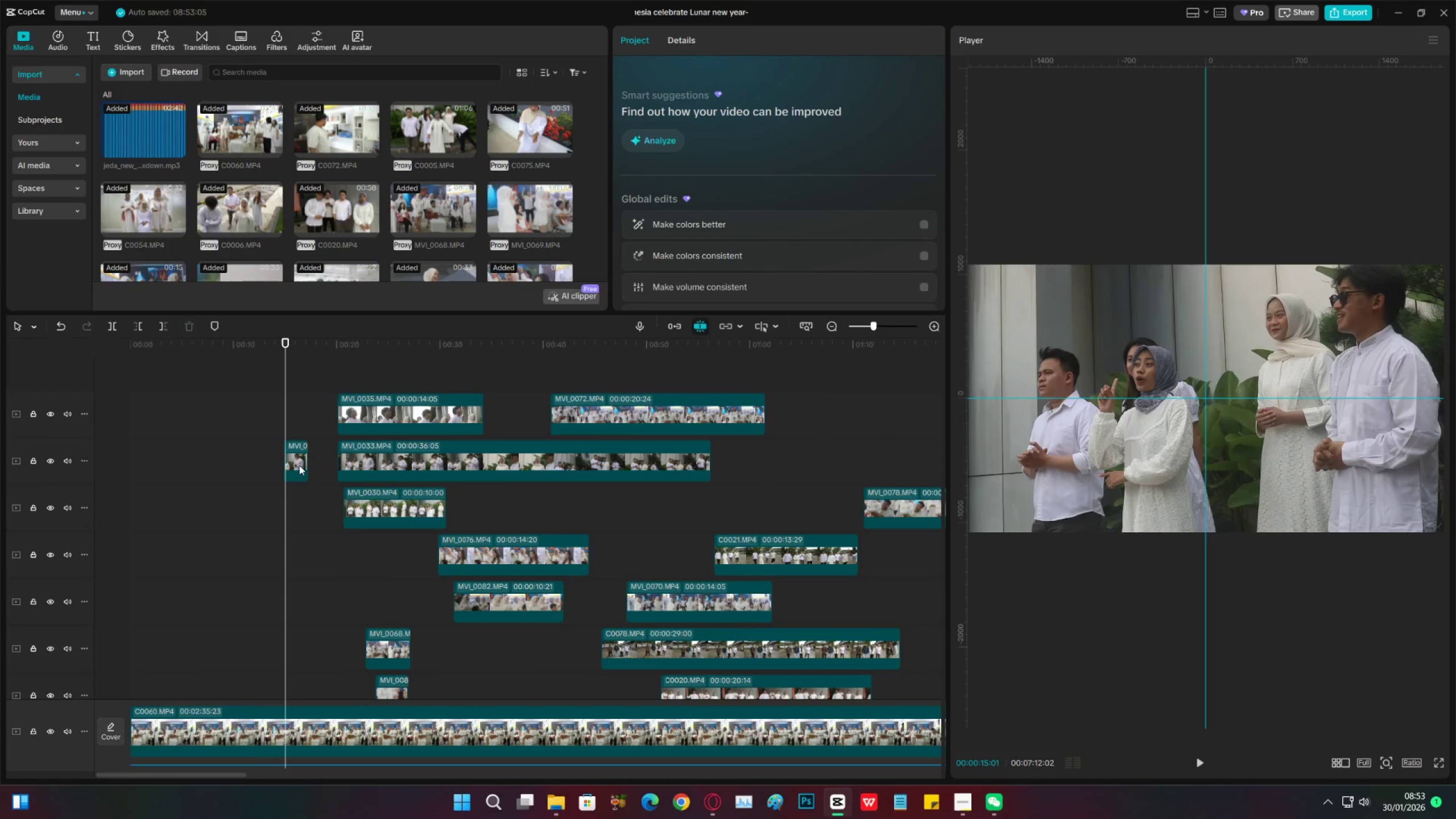 
left_click([299, 465])
 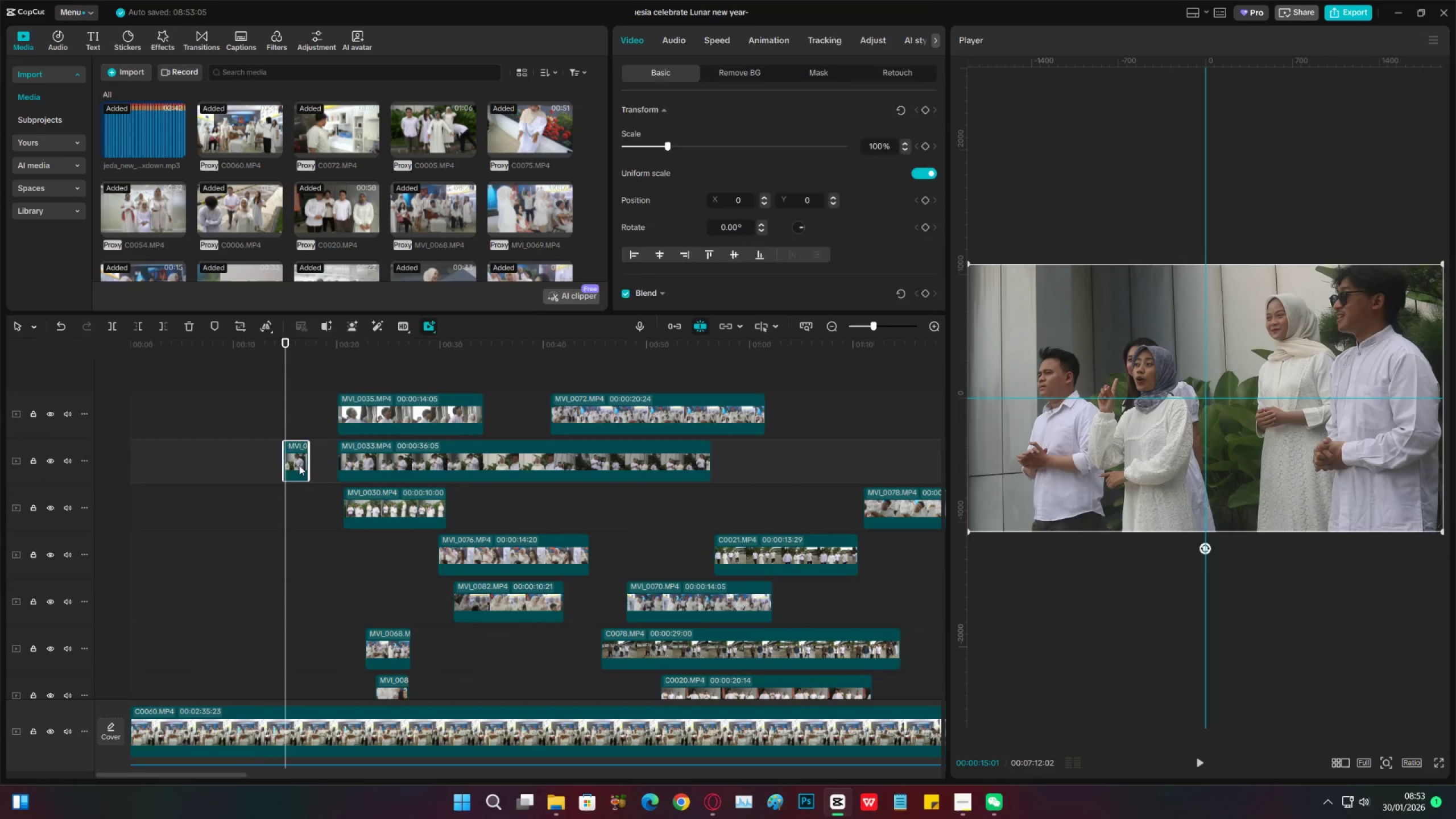 
key(X)
 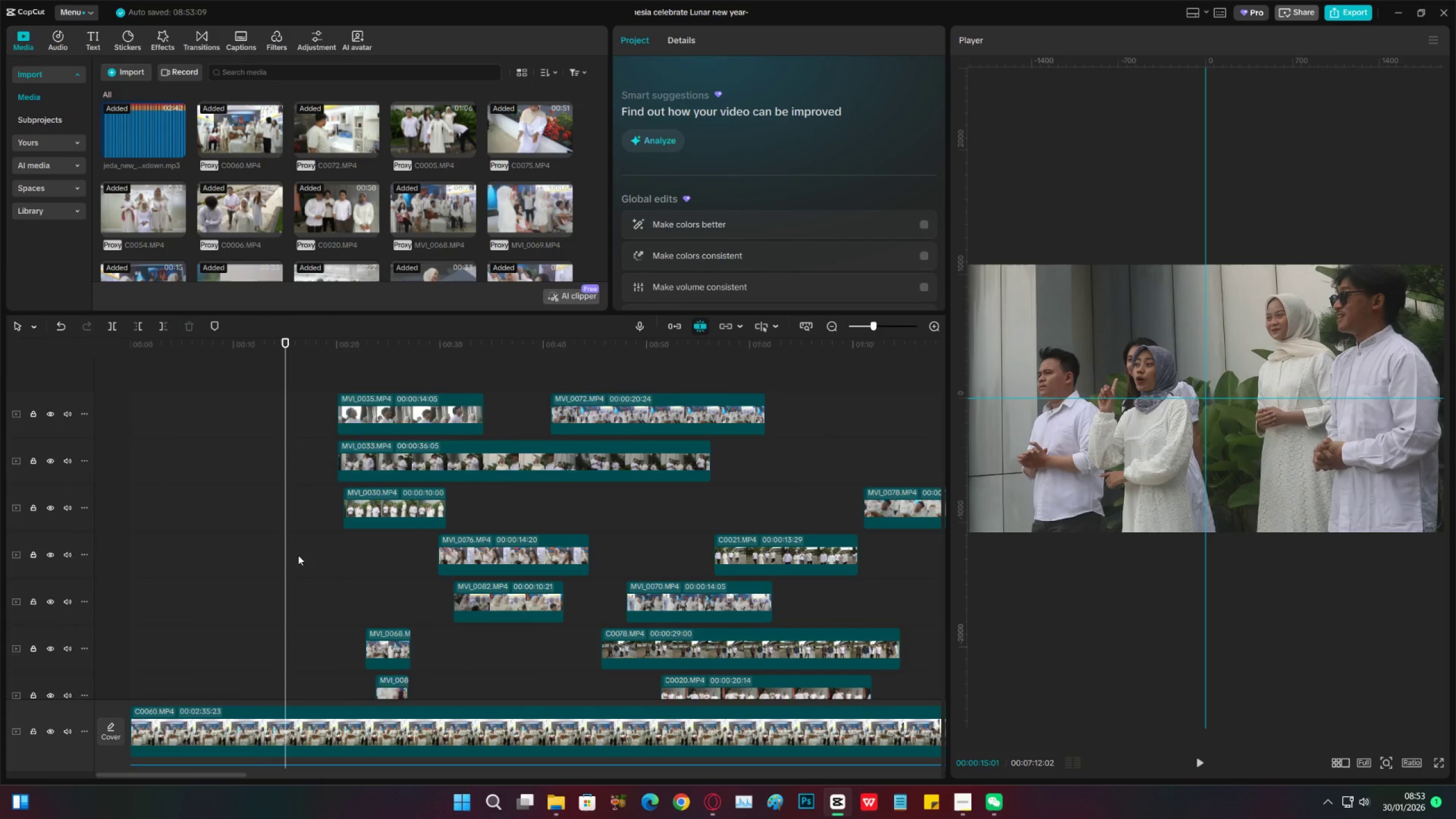 
key(Space)
 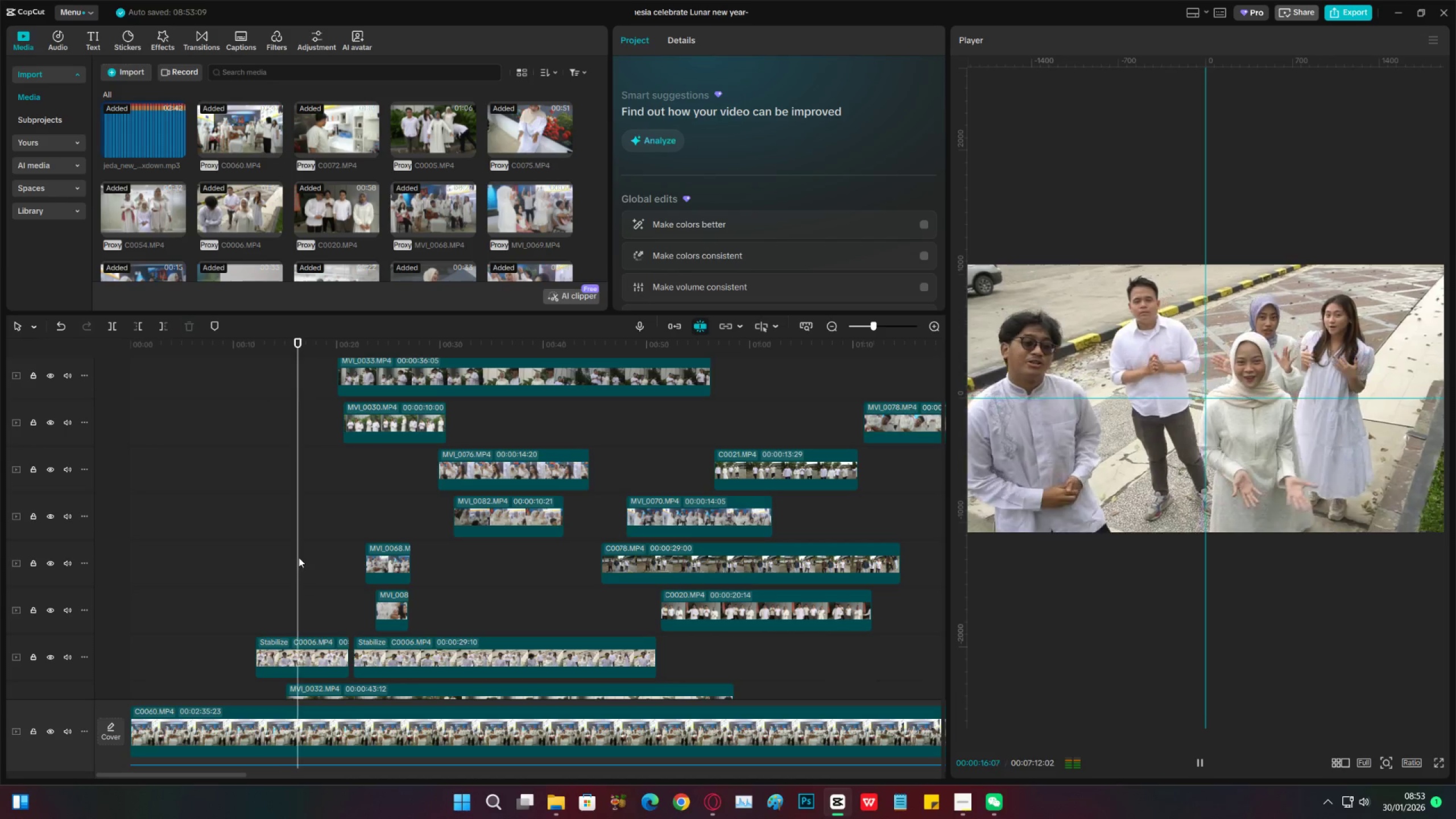 
scroll: coordinate [297, 555], scroll_direction: down, amount: 5.0
 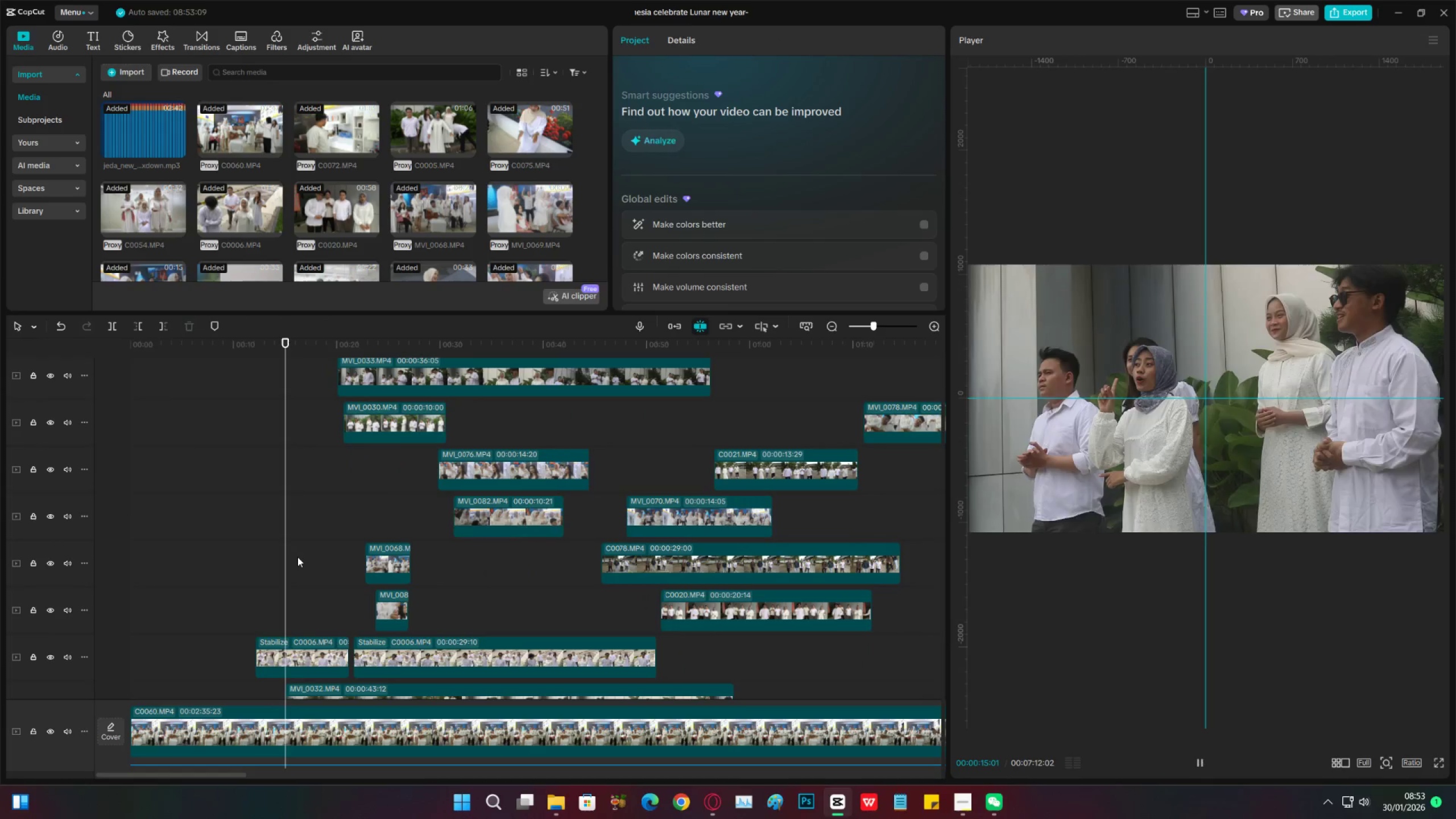 
key(Space)
 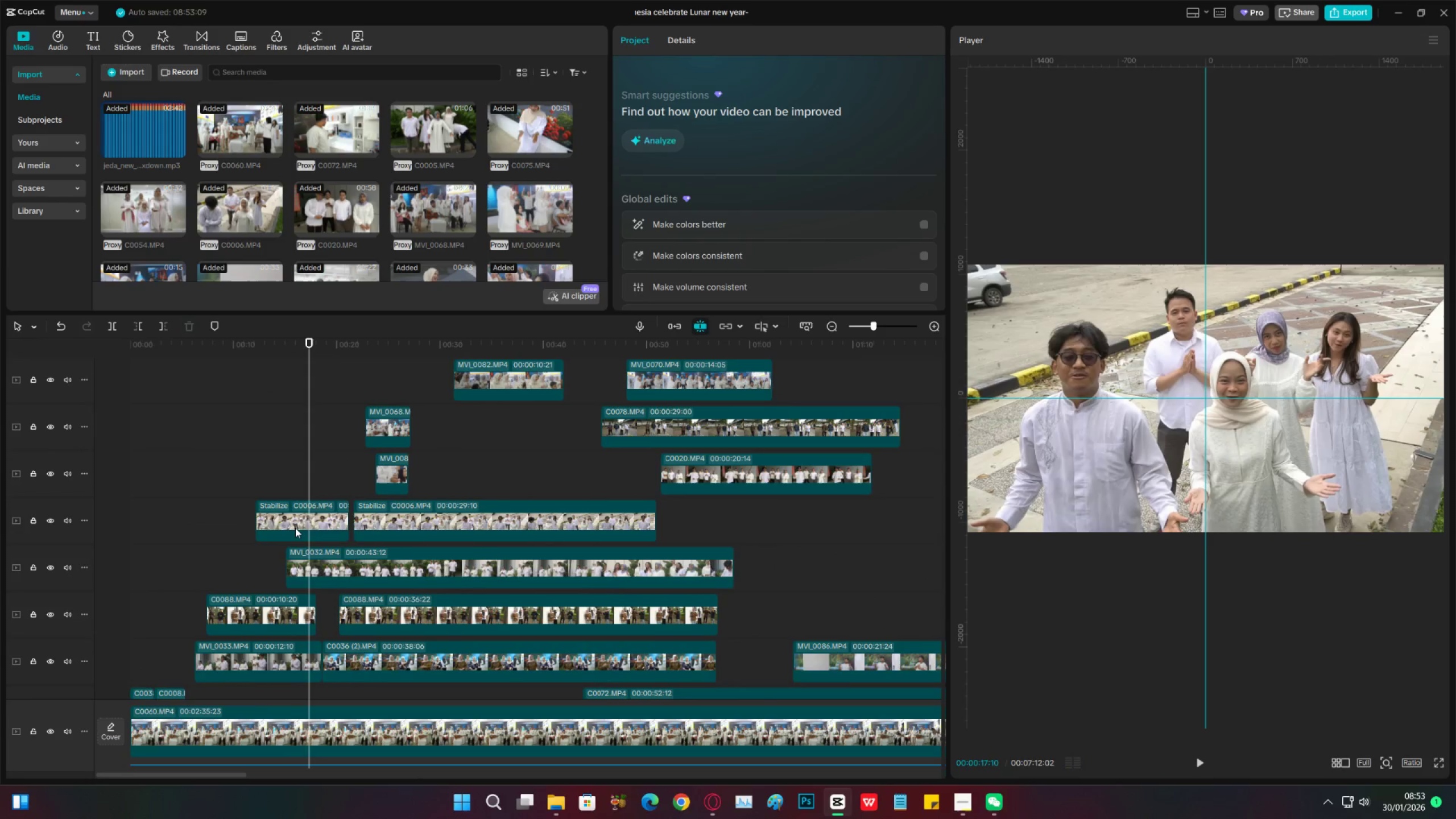 
scroll: coordinate [299, 557], scroll_direction: down, amount: 8.0
 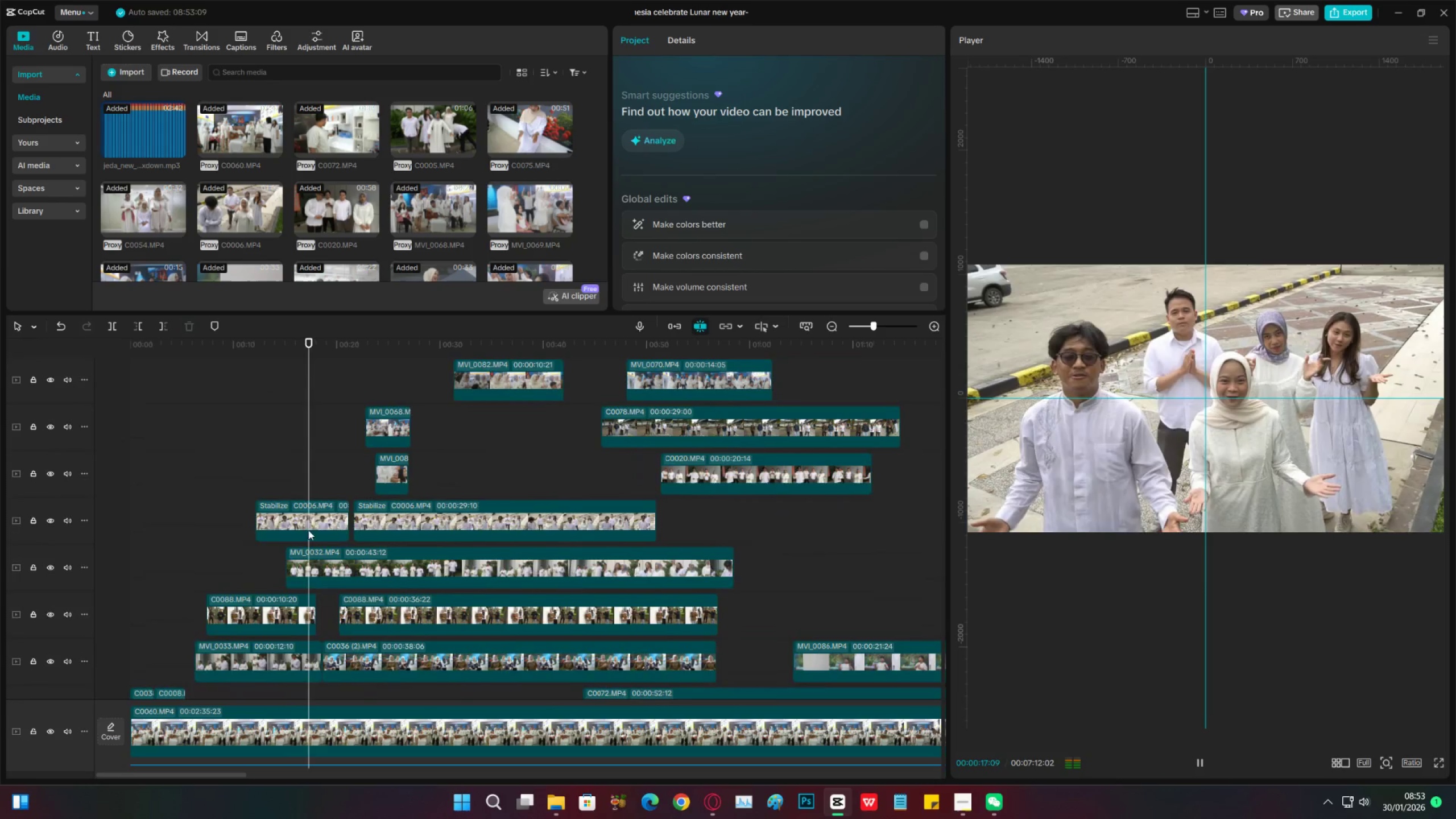 
left_click([295, 528])
 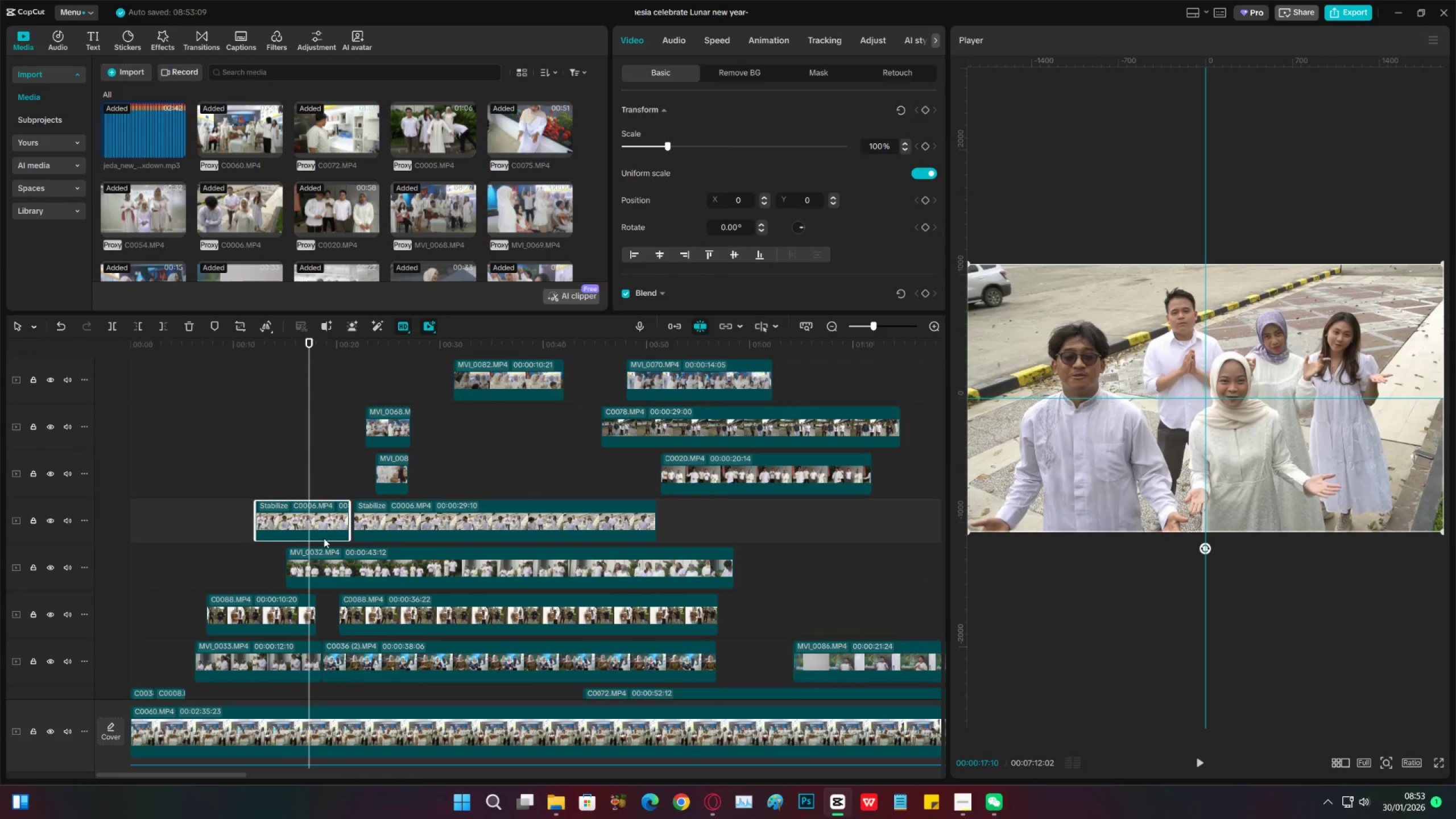 
scroll: coordinate [324, 538], scroll_direction: down, amount: 5.0
 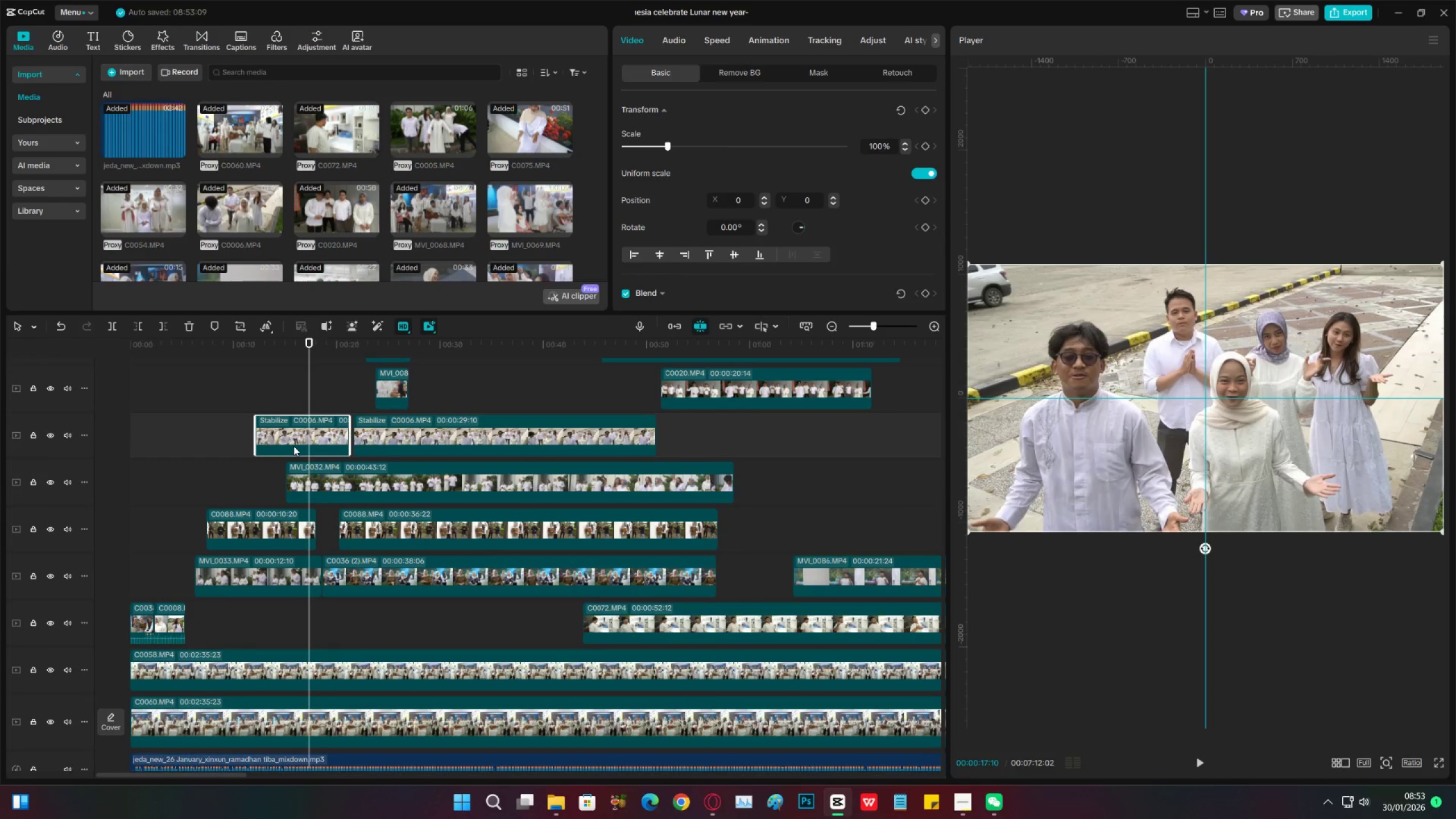 
right_click([295, 445])
 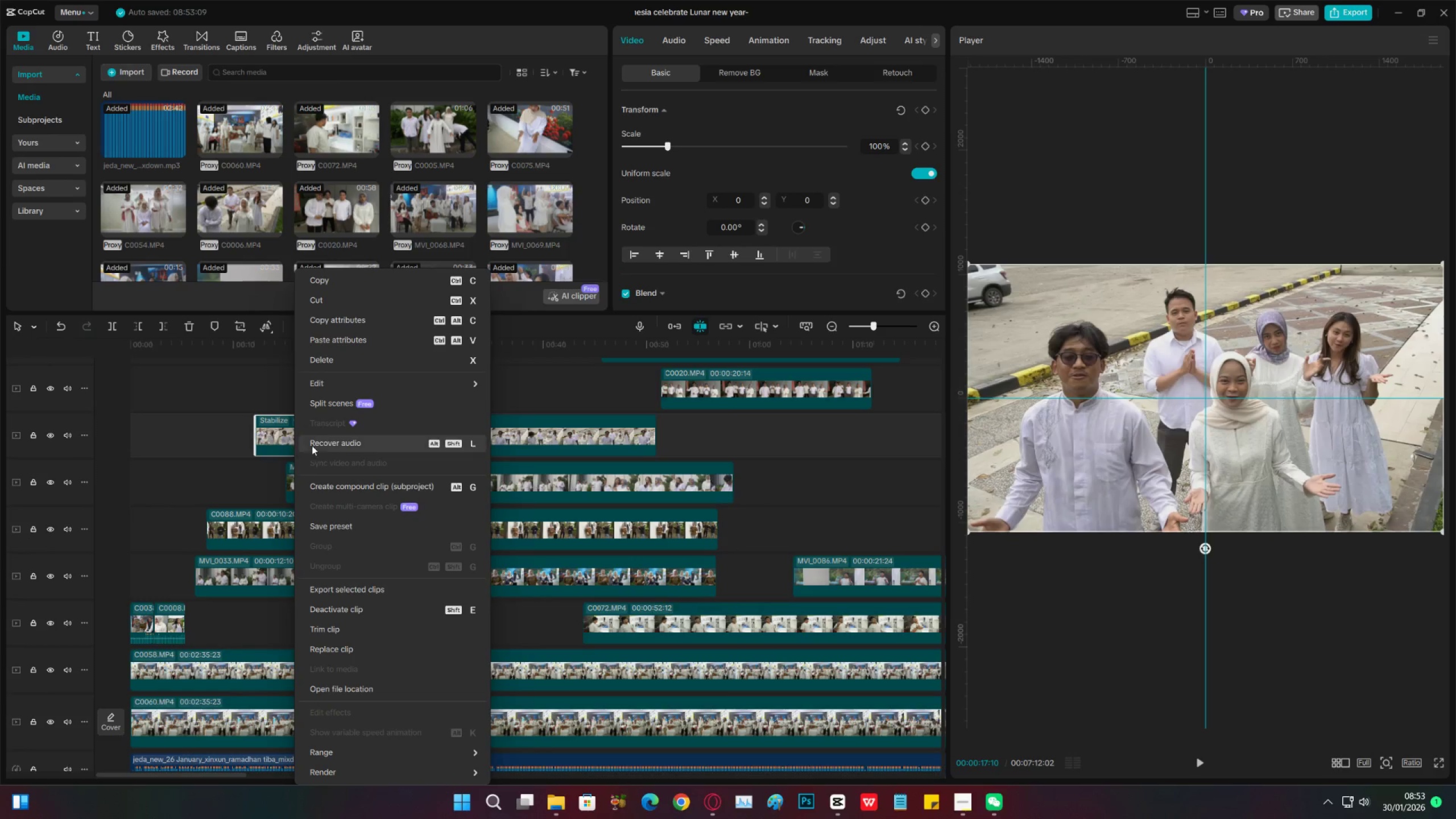 
left_click([321, 446])
 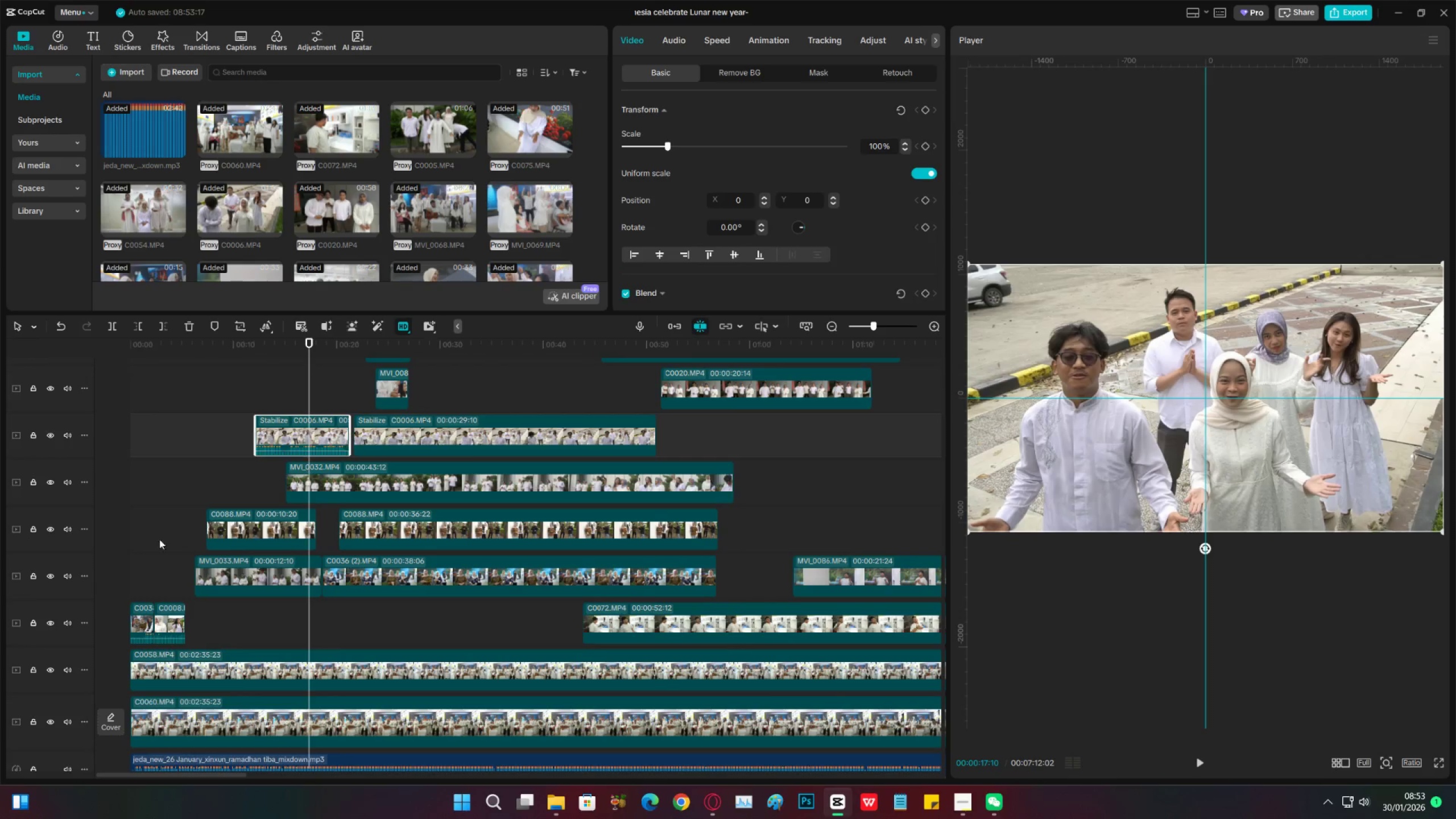 
scroll: coordinate [196, 593], scroll_direction: down, amount: 9.0
 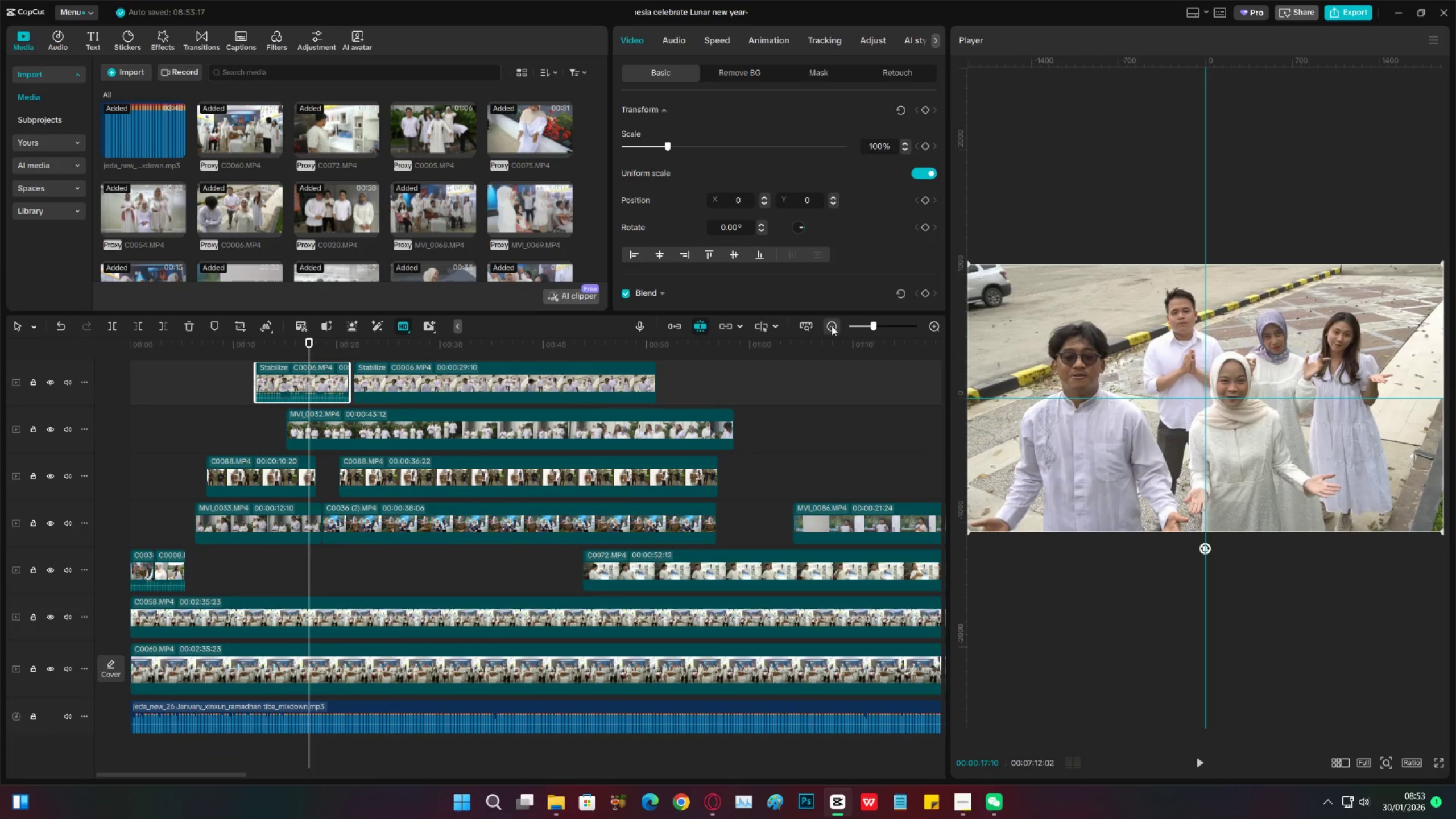 
double_click([831, 326])
 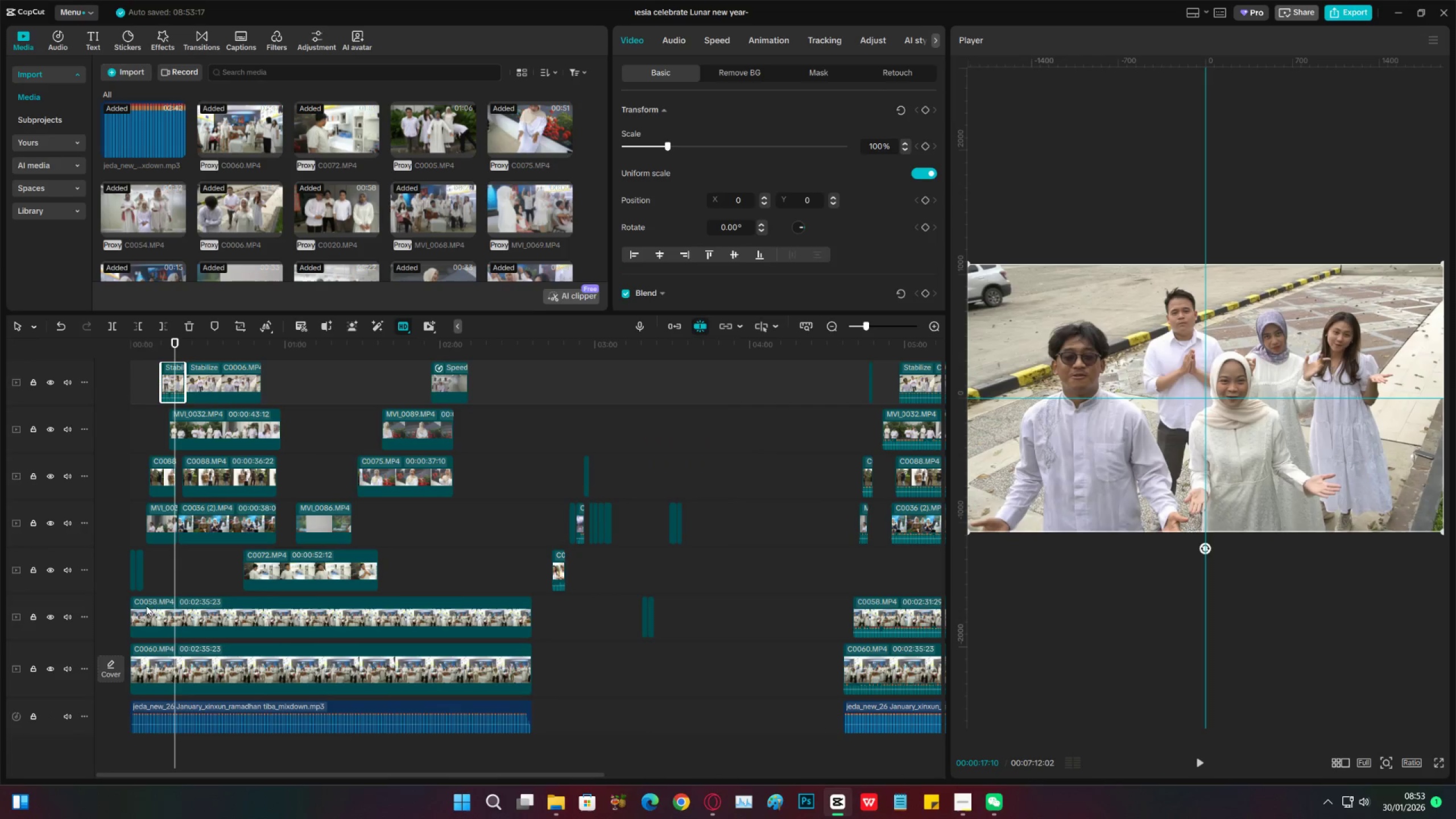 
hold_key(key=ControlLeft, duration=1.15)
left_click([188, 711])
 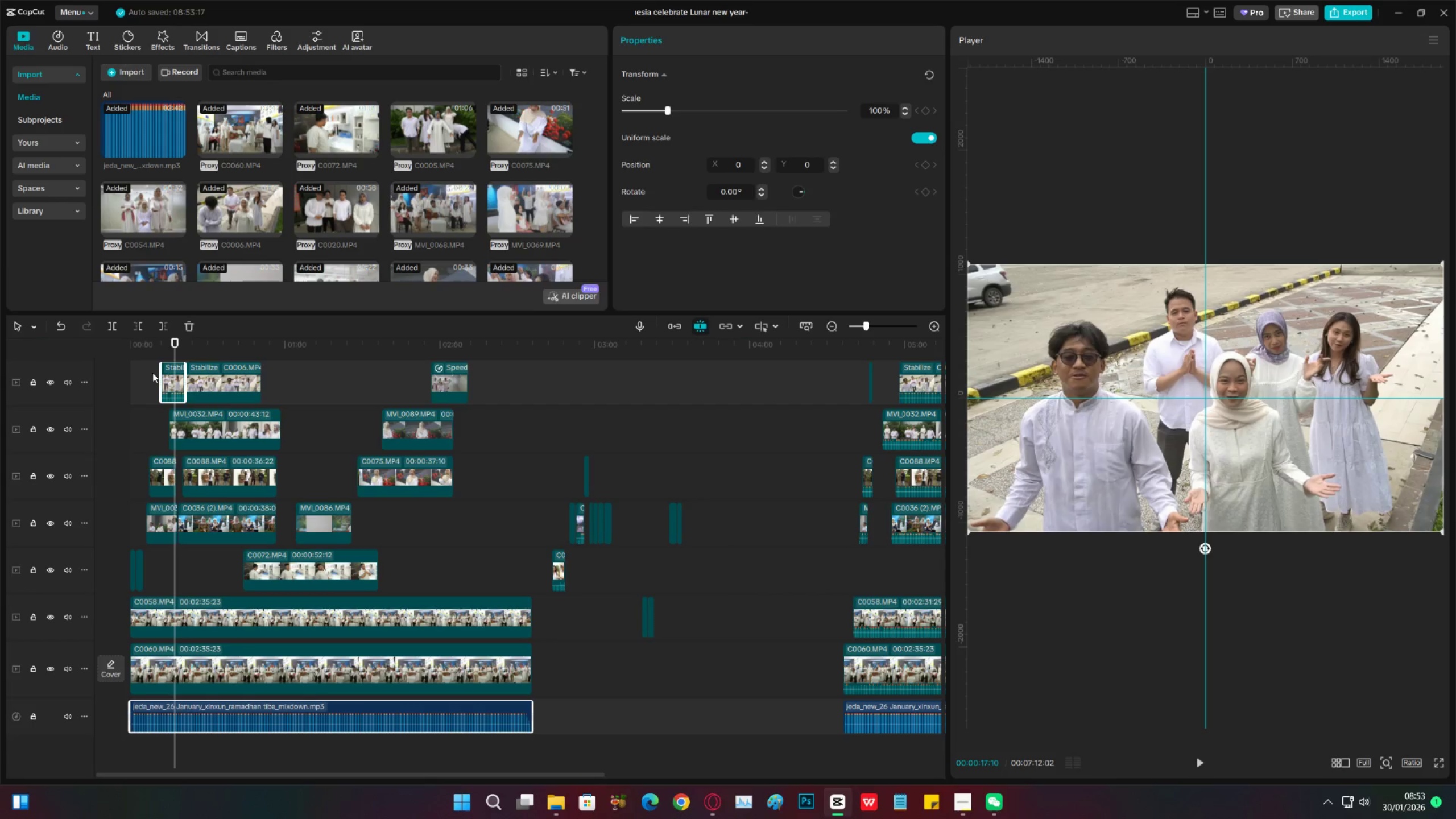 
left_click([155, 351])
 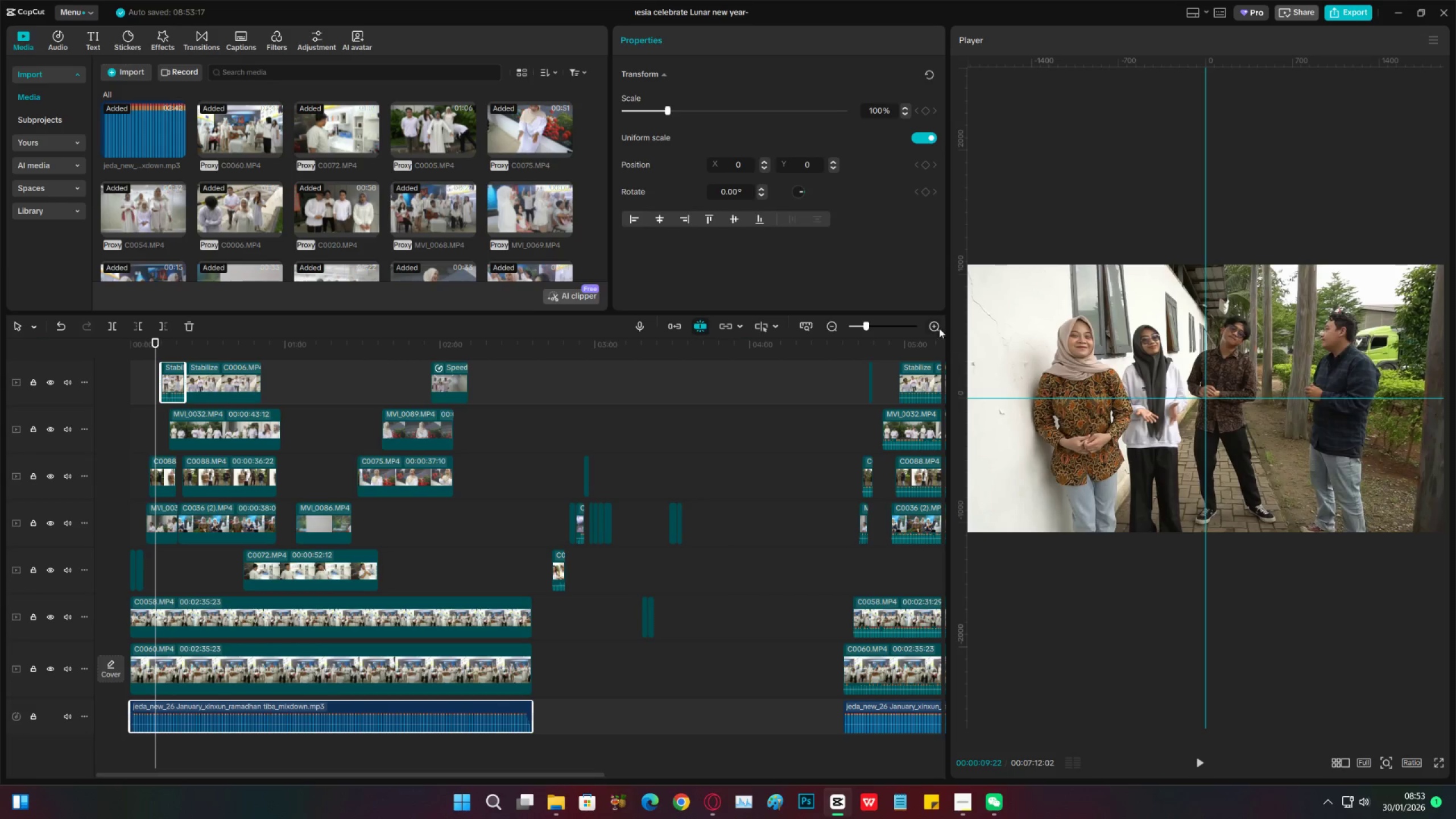 
double_click([937, 328])
 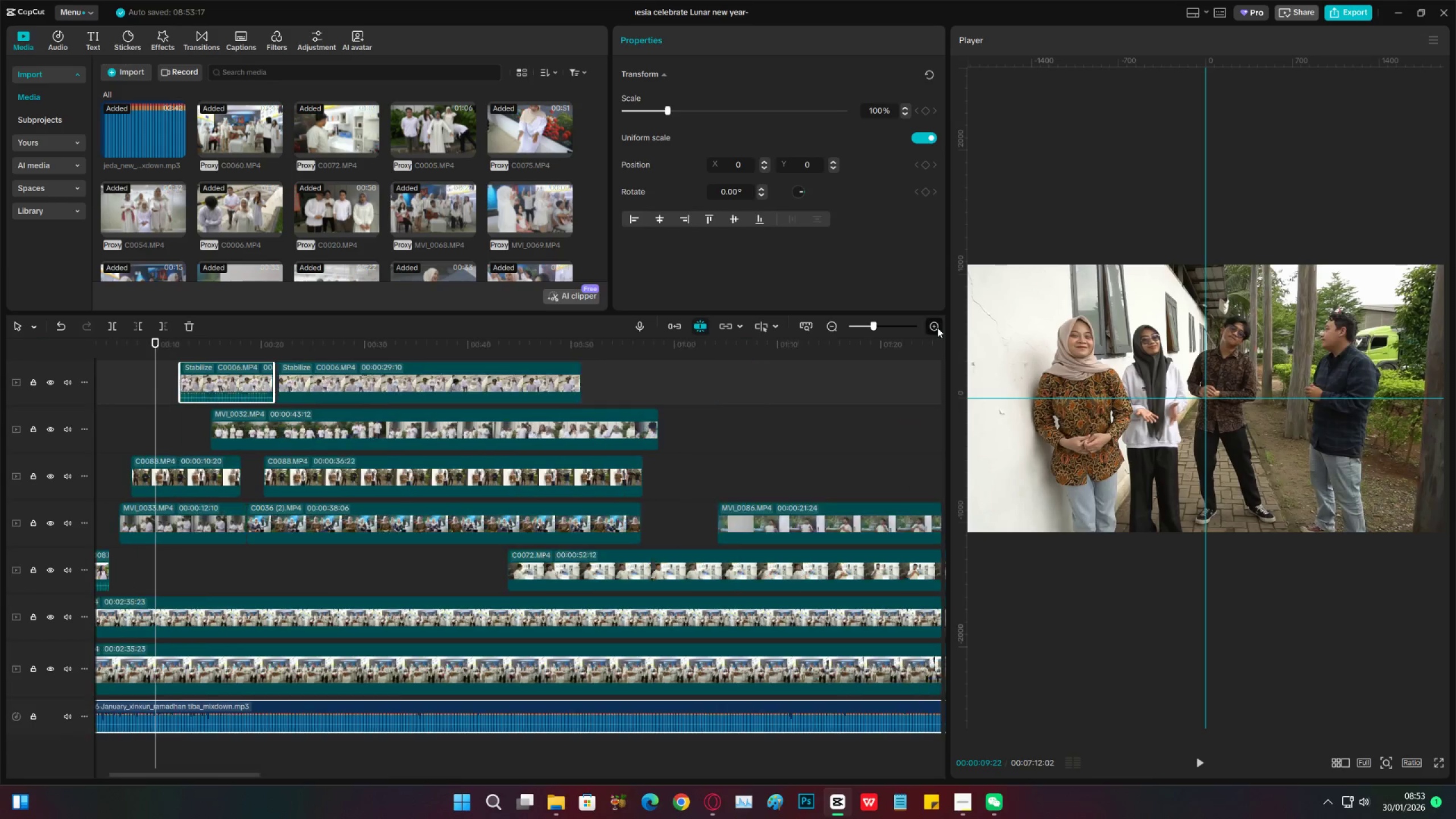 
triple_click([937, 328])
 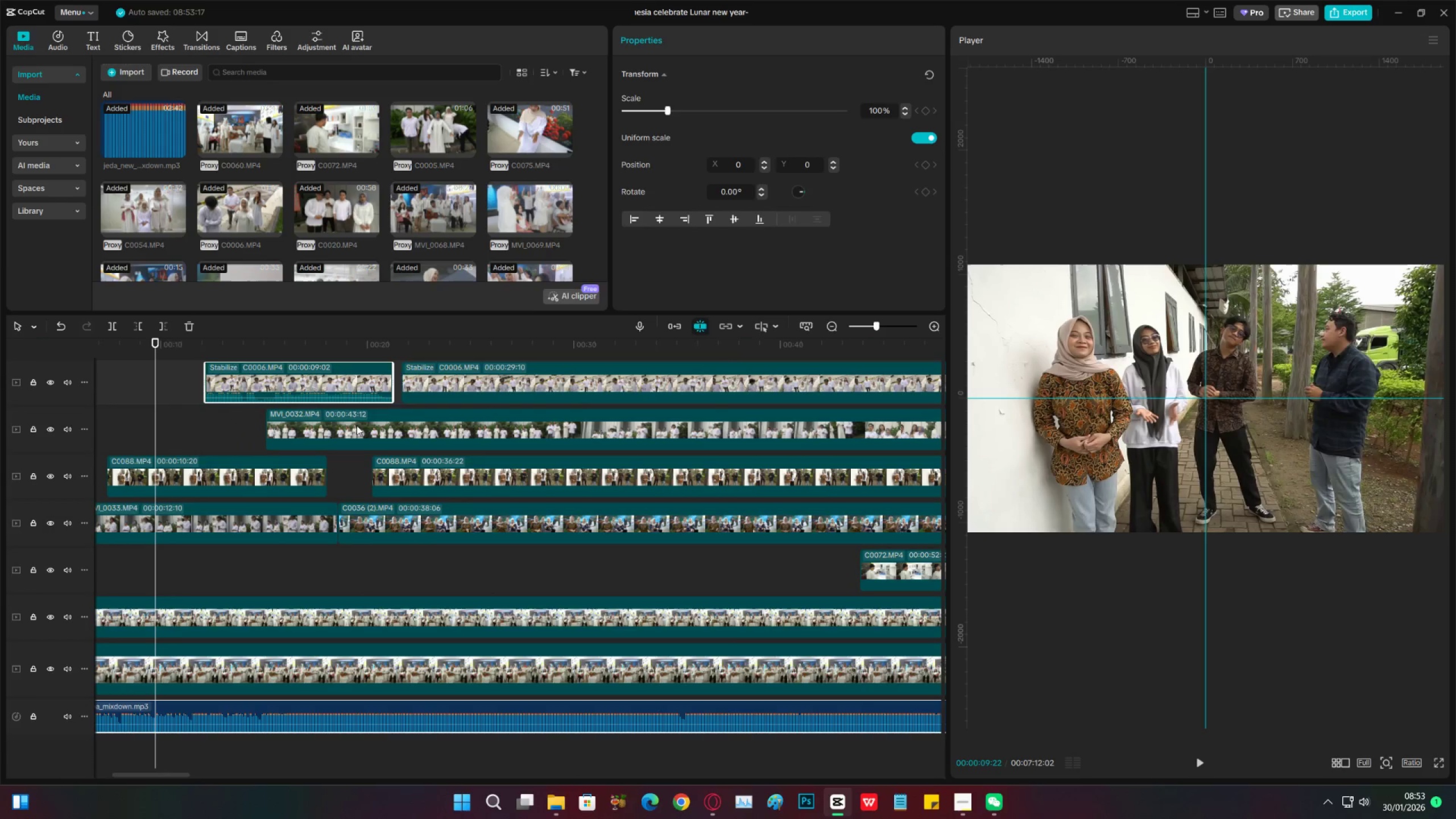 
scroll: coordinate [250, 431], scroll_direction: up, amount: 7.0
 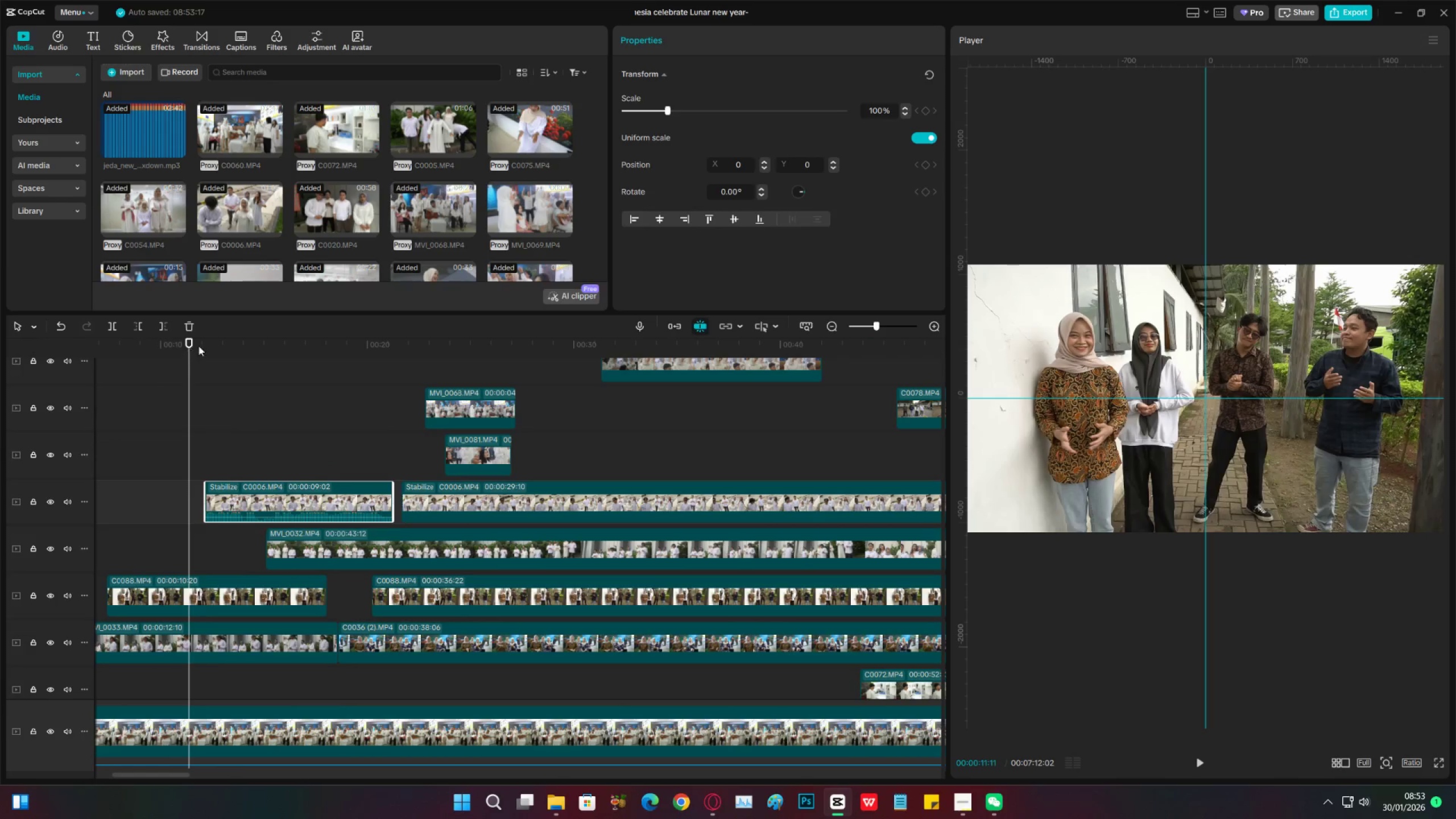 
left_click_drag(start_coordinate=[201, 347], to_coordinate=[204, 349])
 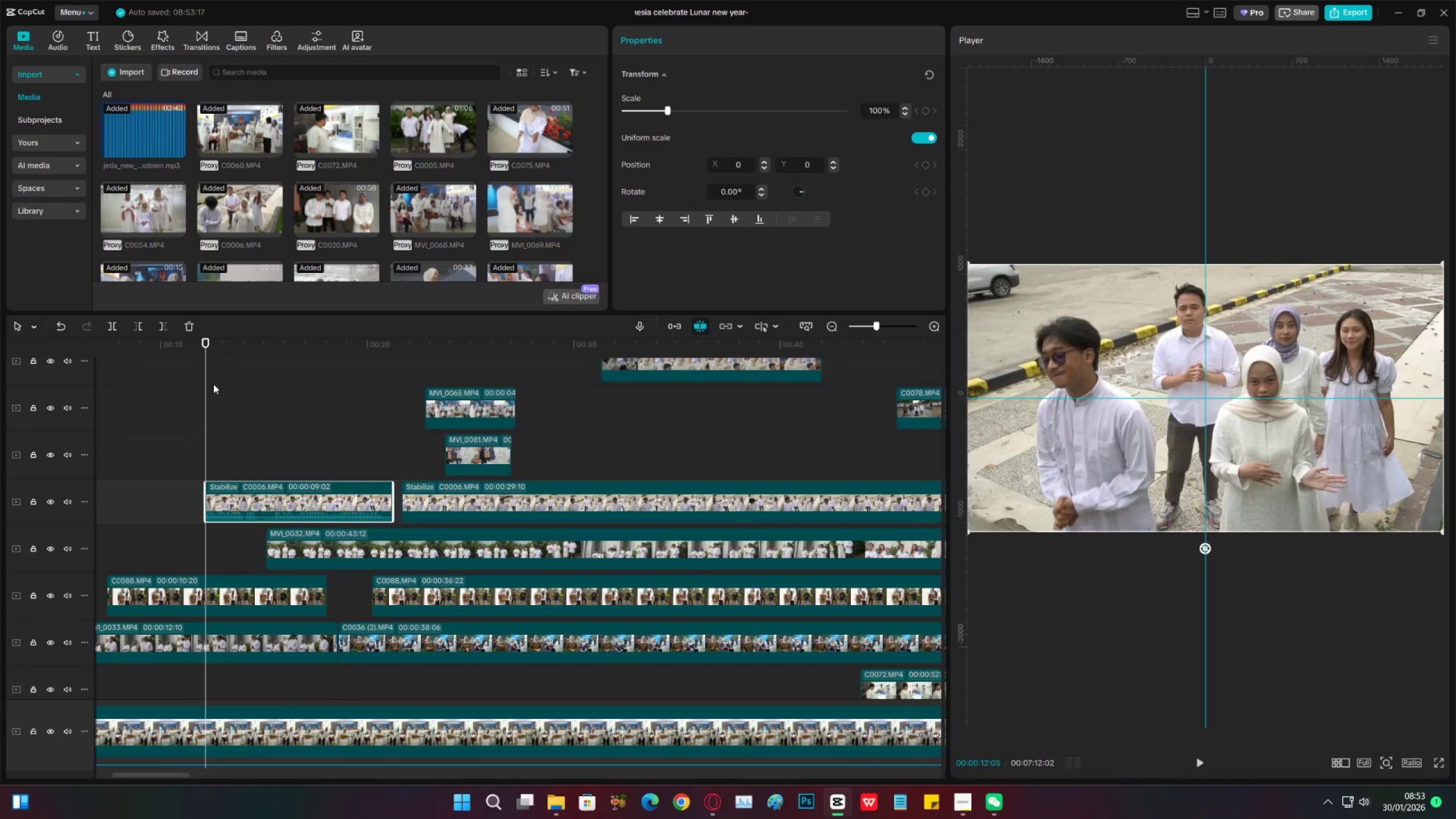 
key(Space)
 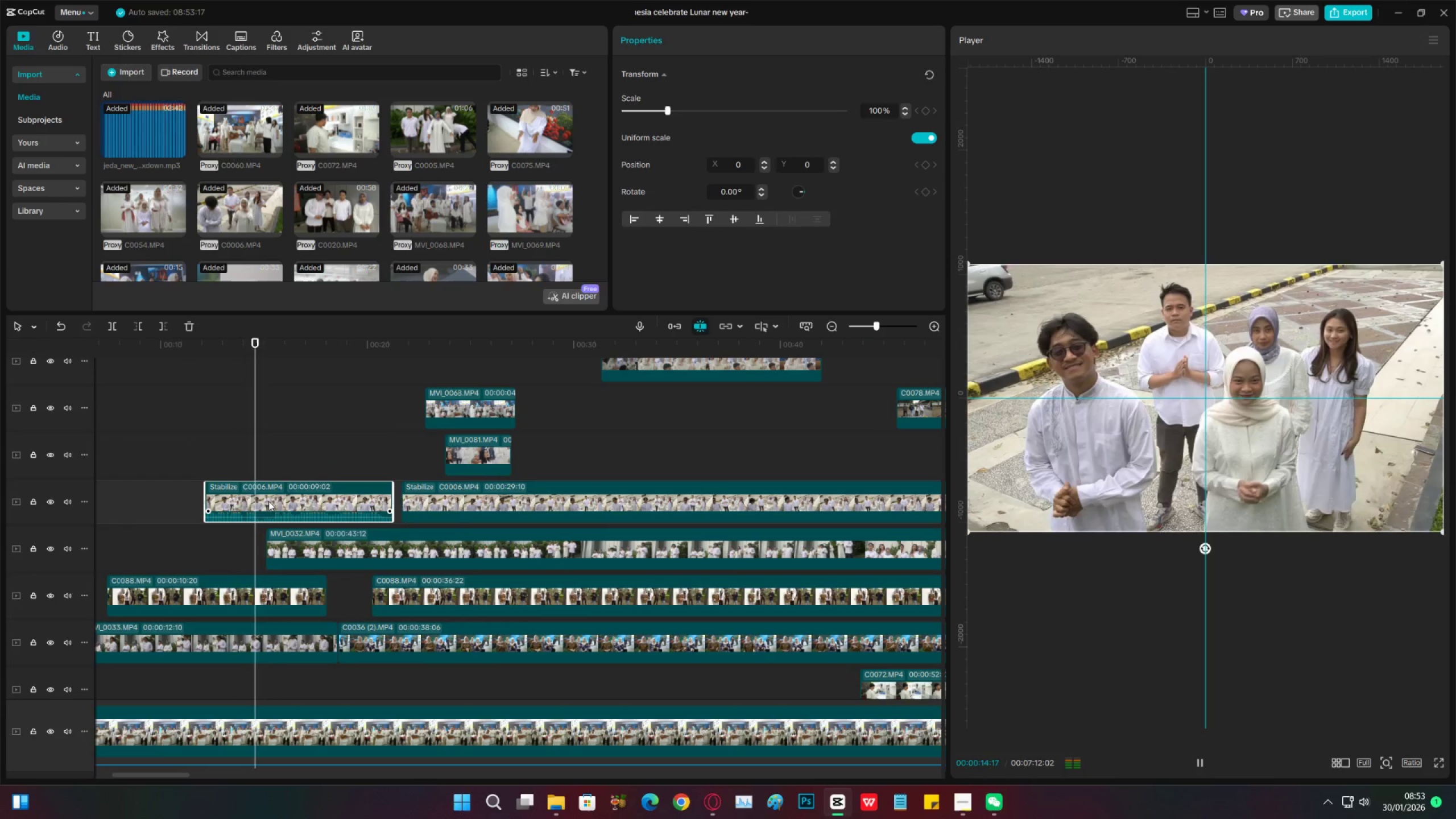 
key(Space)
 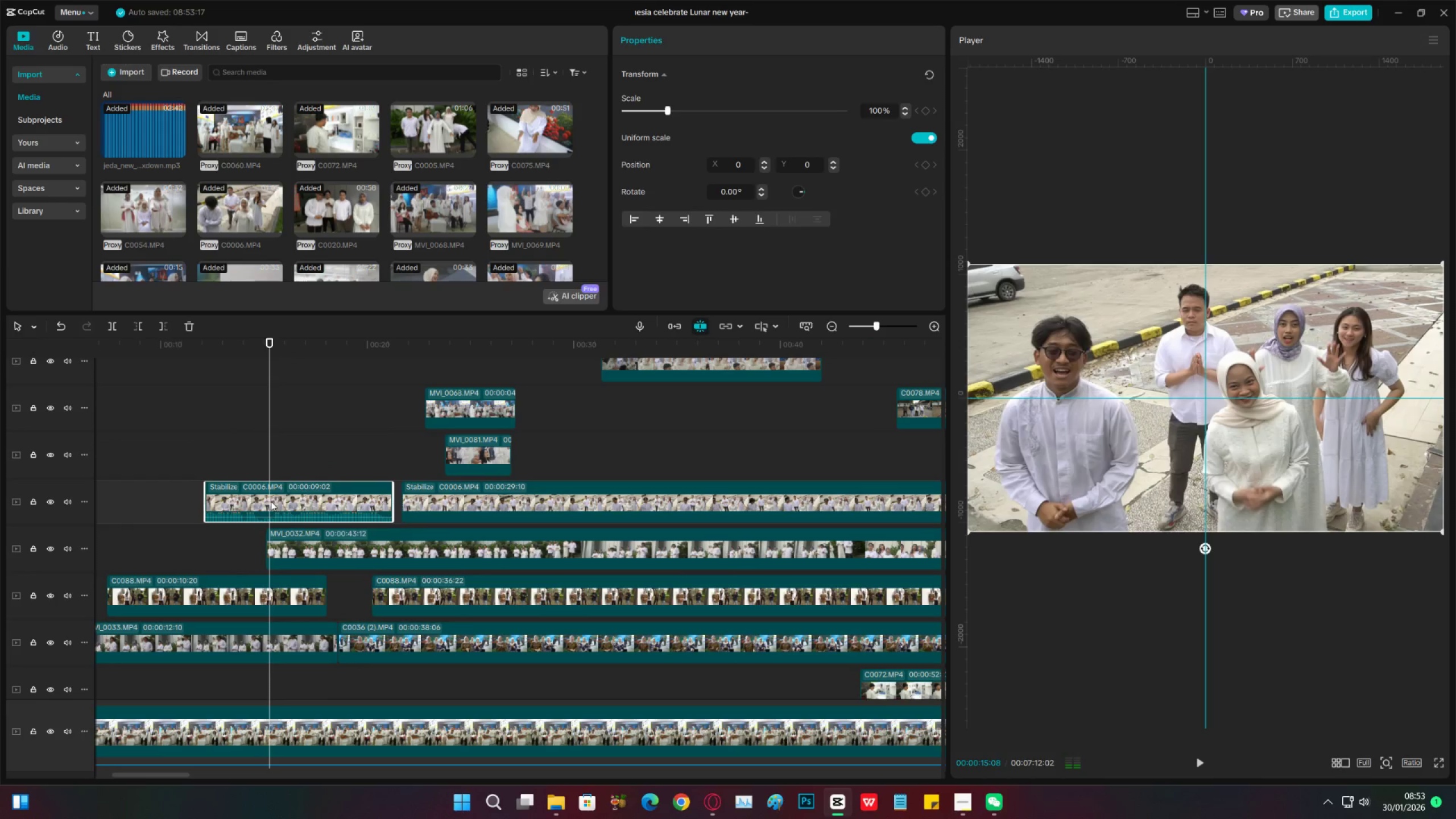 
left_click_drag(start_coordinate=[270, 501], to_coordinate=[278, 501])
 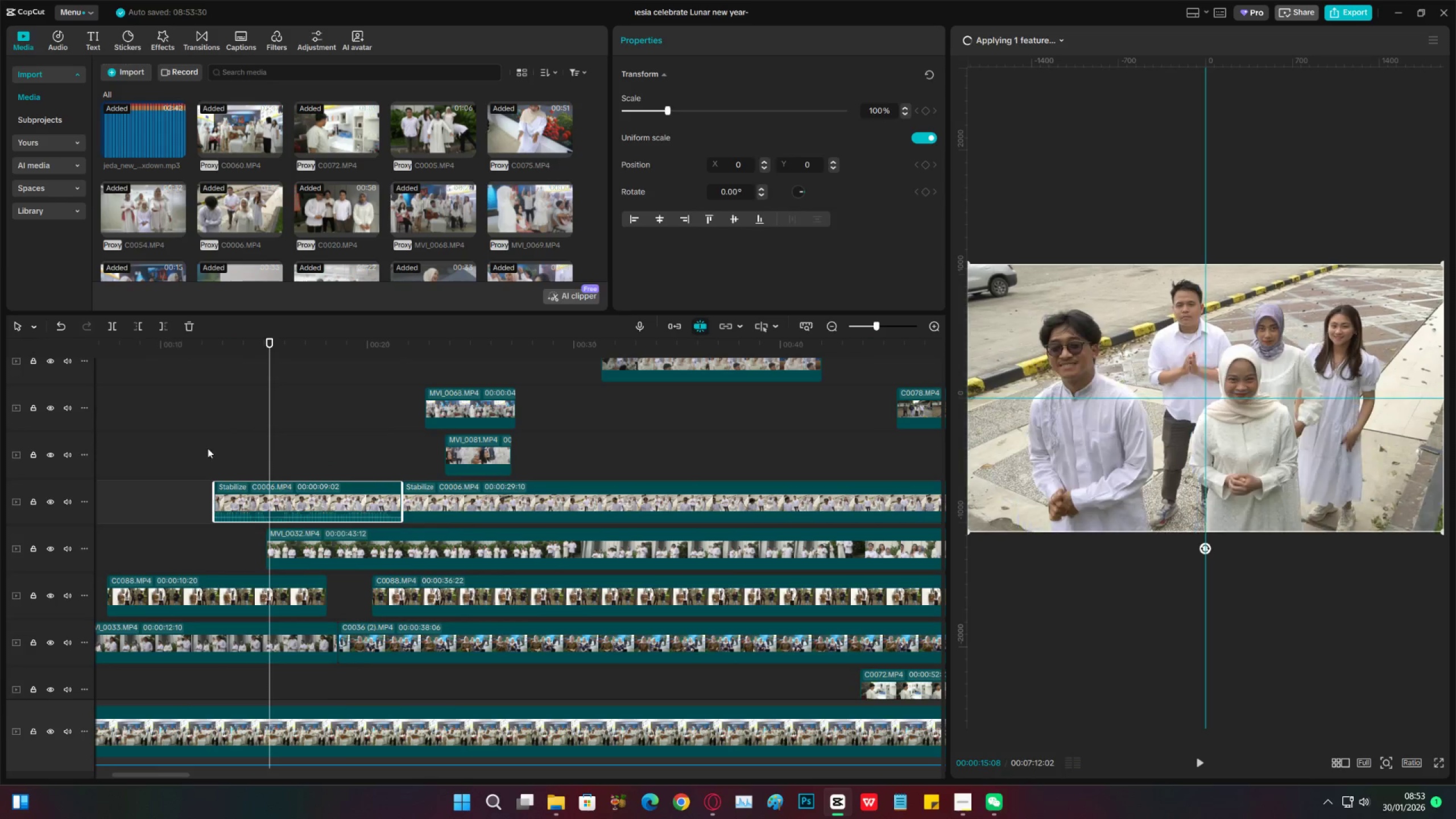 
left_click([206, 448])
 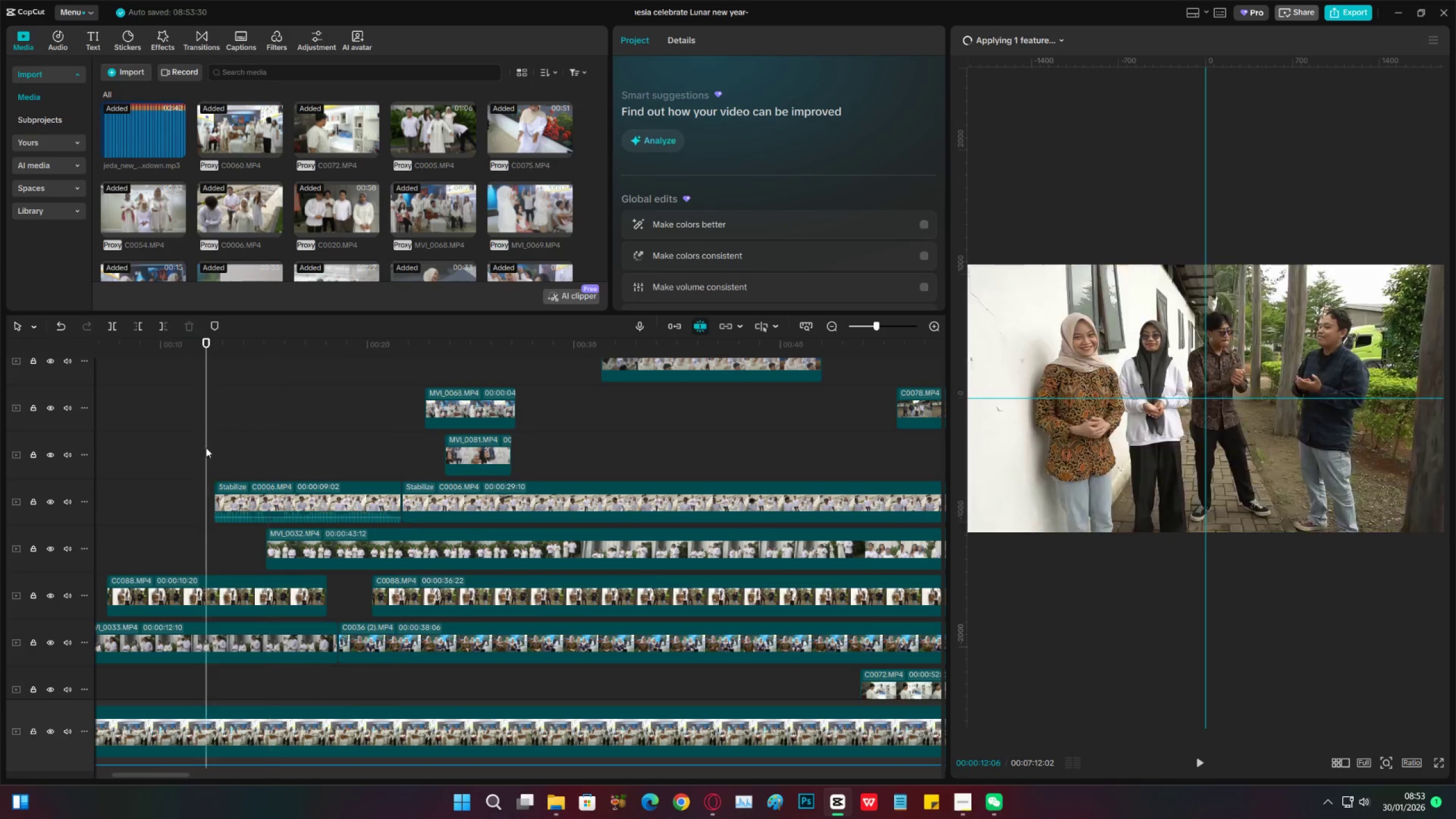 
key(Space)
 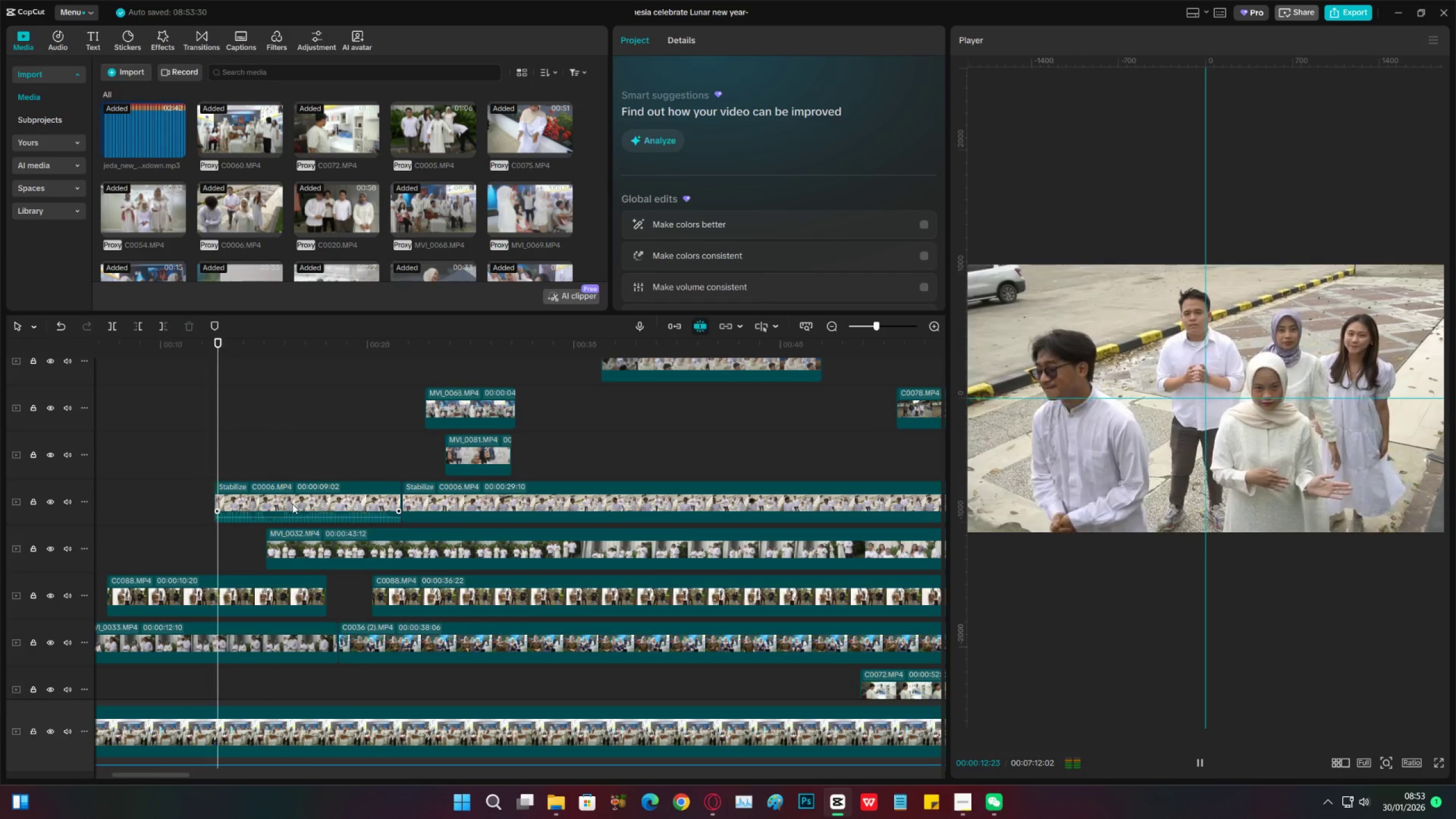 
key(X)
 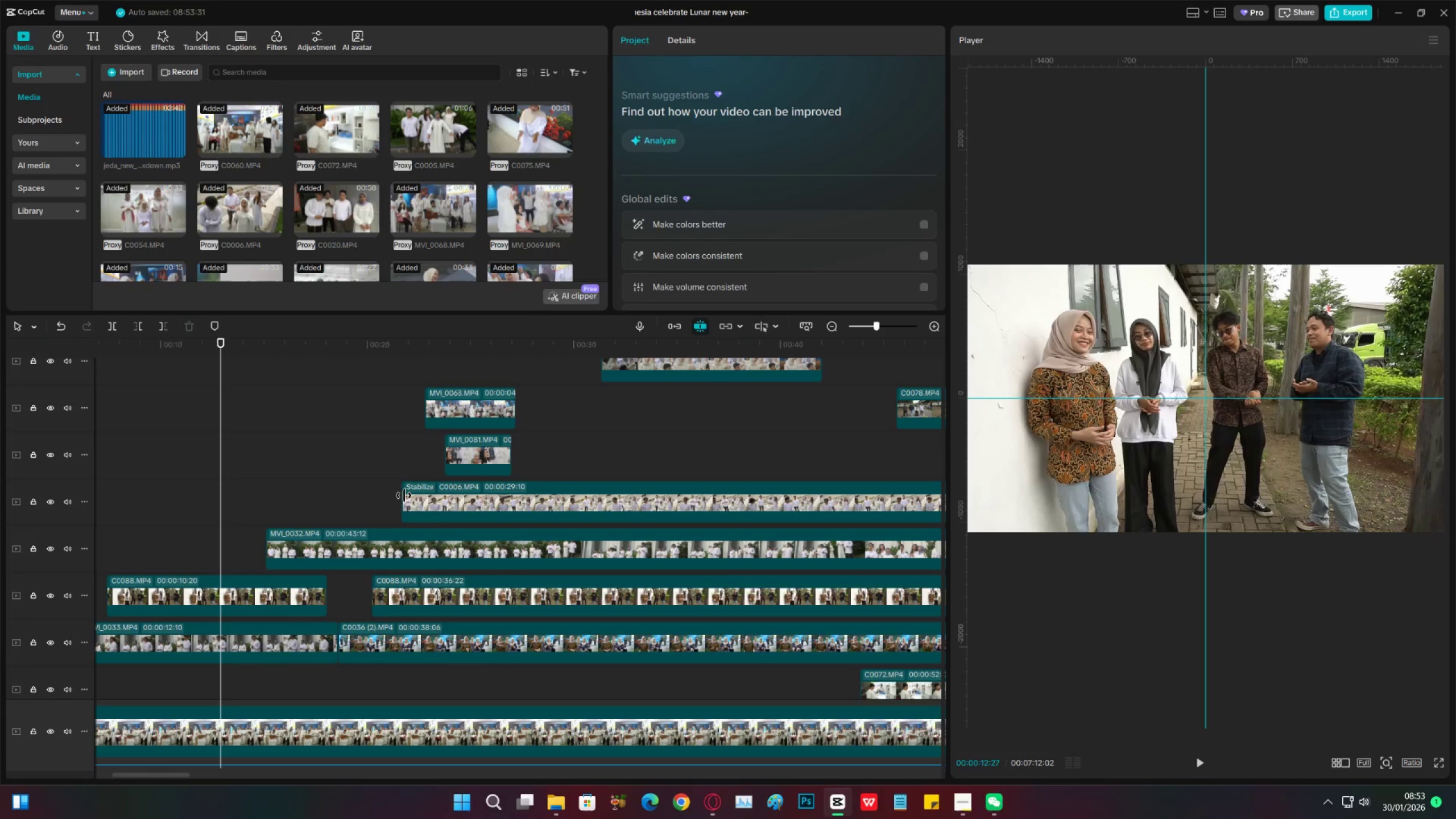 
left_click_drag(start_coordinate=[404, 495], to_coordinate=[235, 482])
 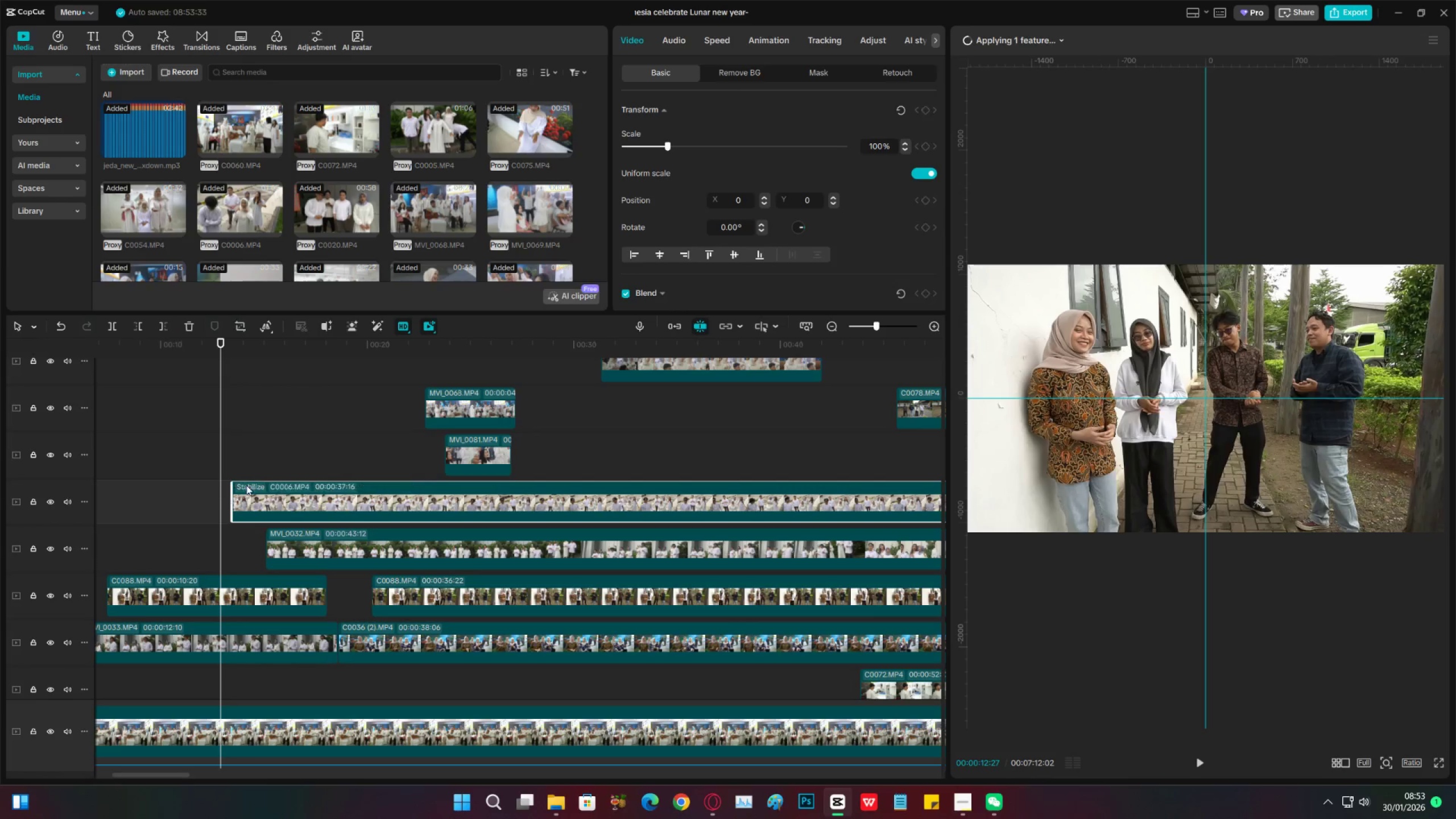 
key(Space)
 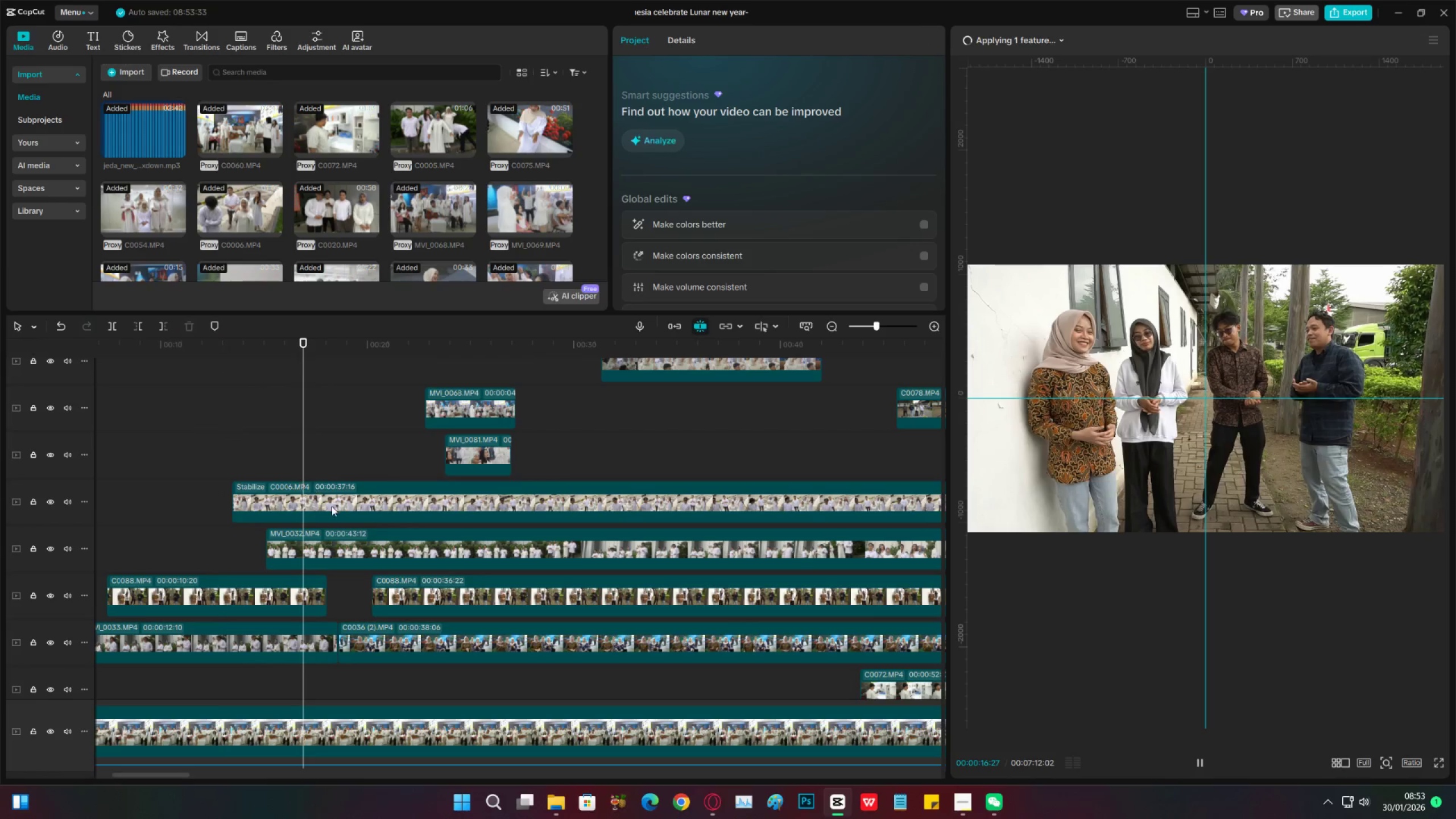 
double_click([334, 511])
 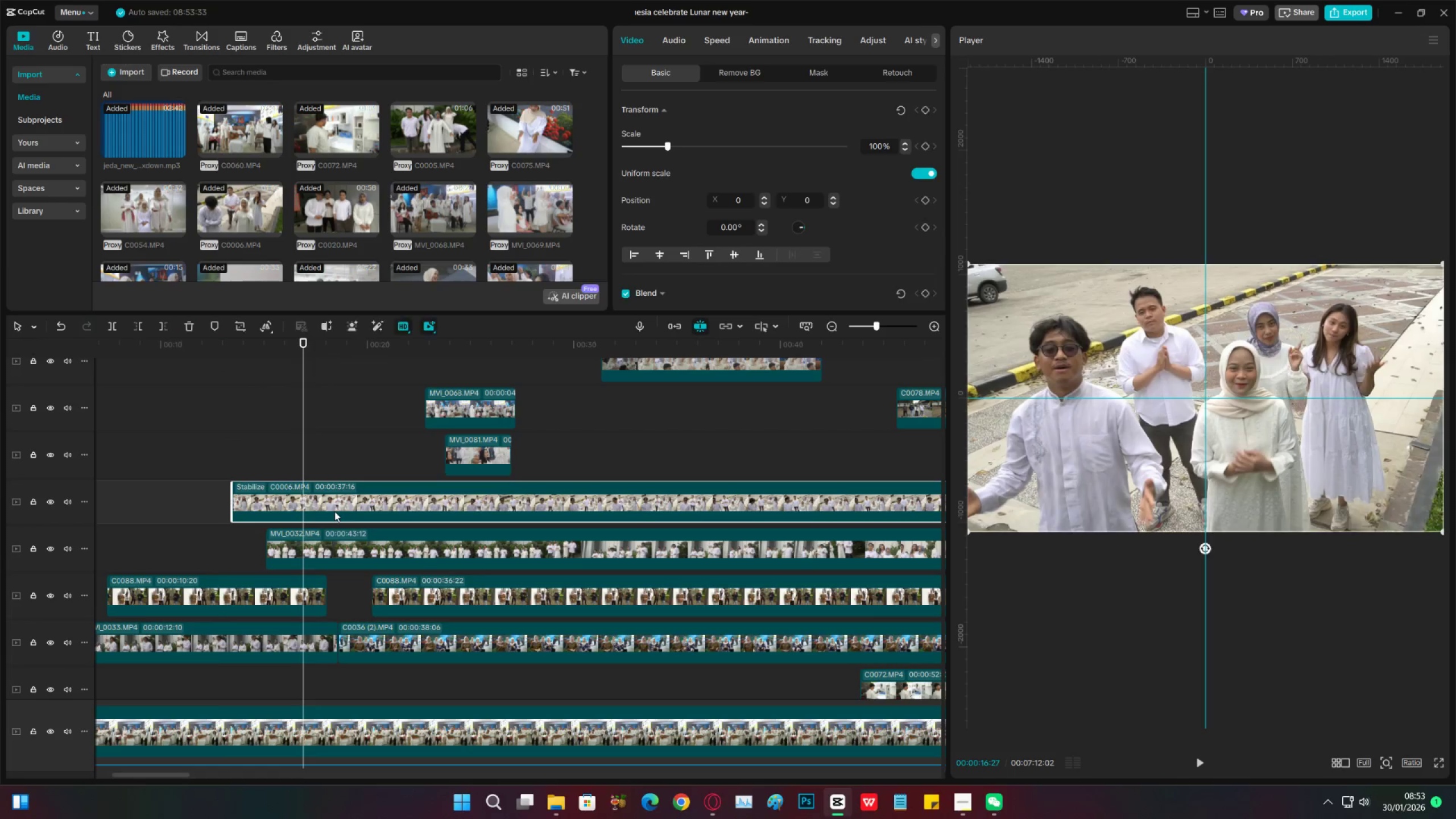 
right_click([334, 511])
 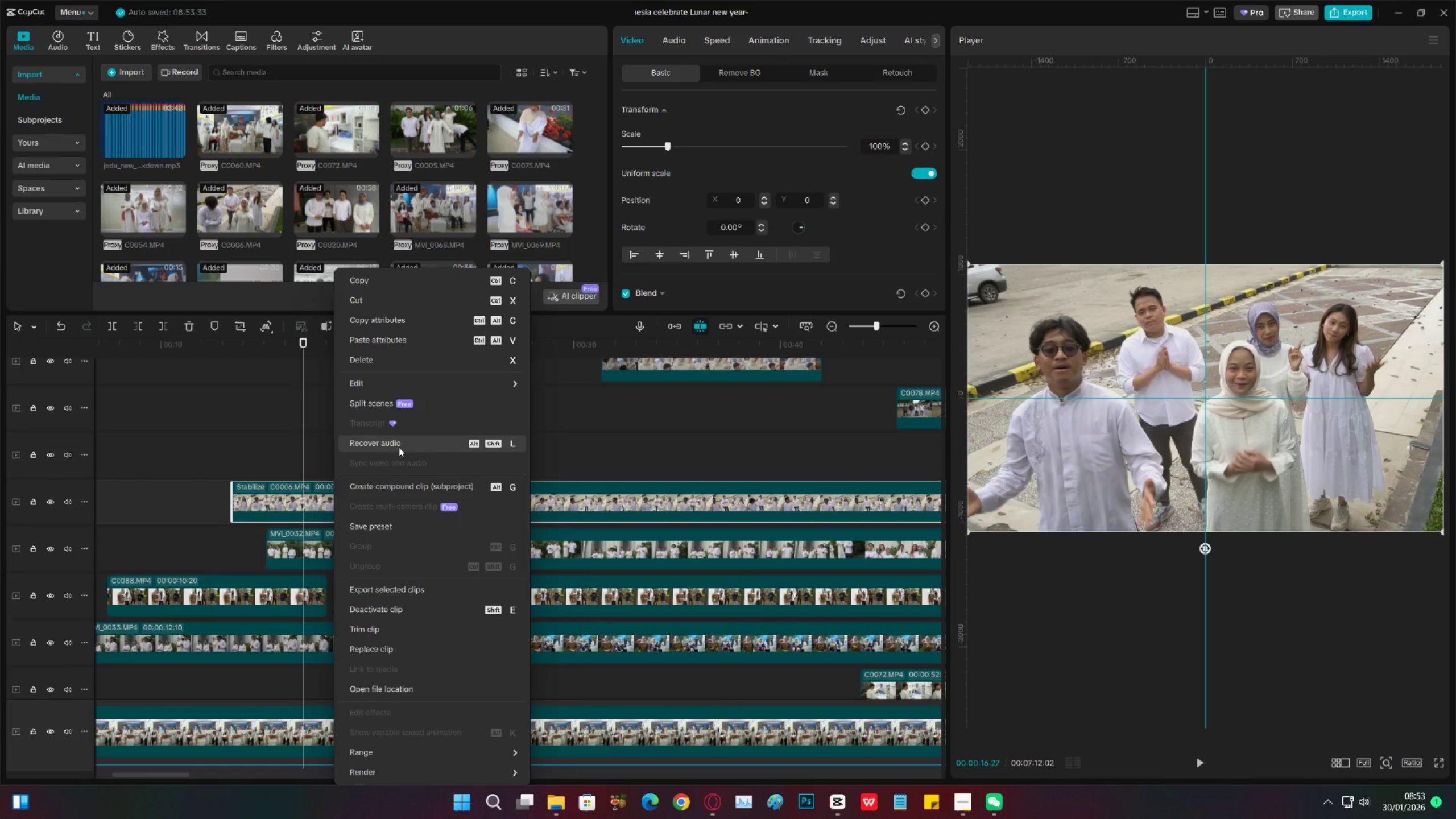 
left_click([399, 446])
 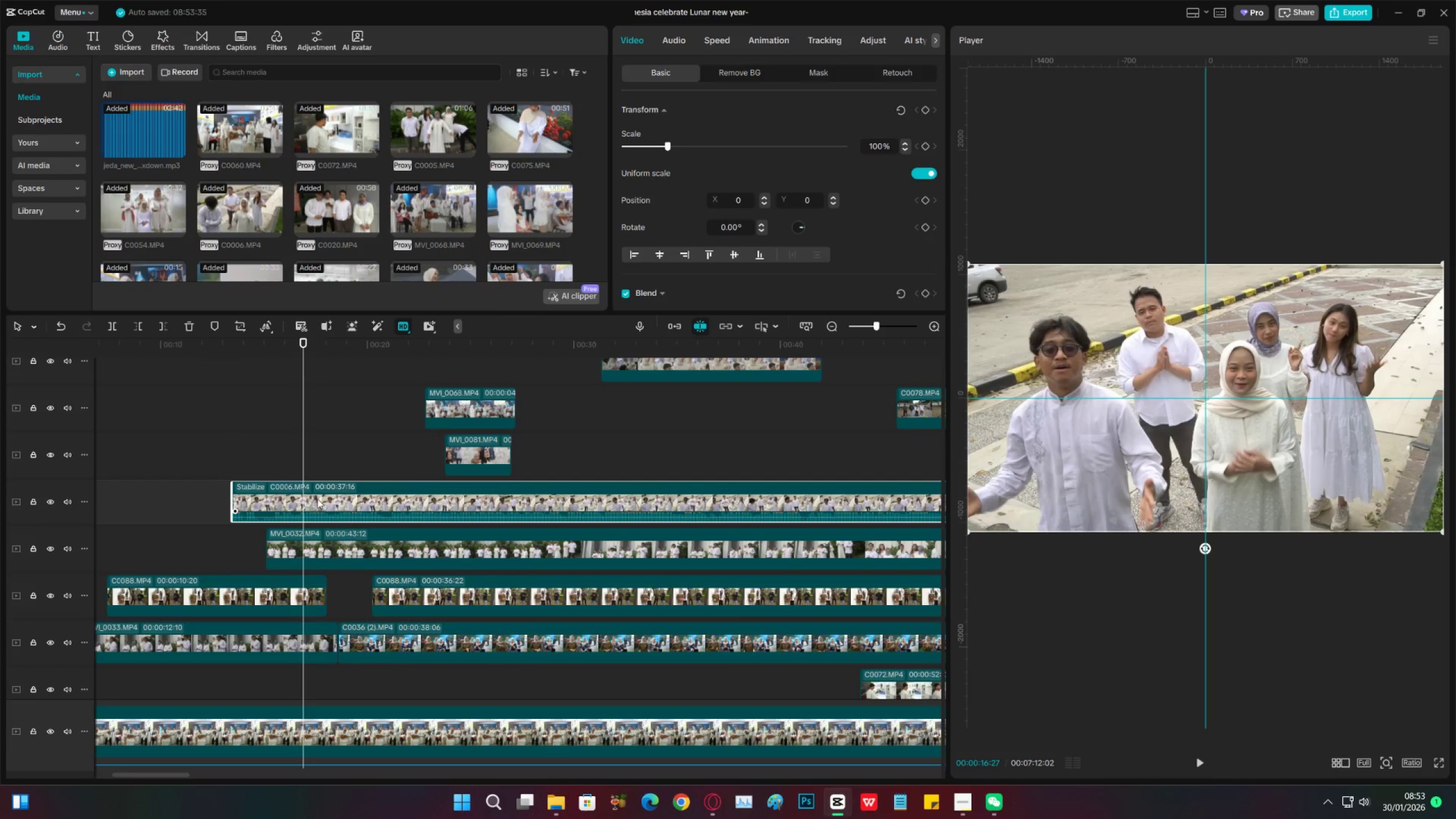 
key(Space)
 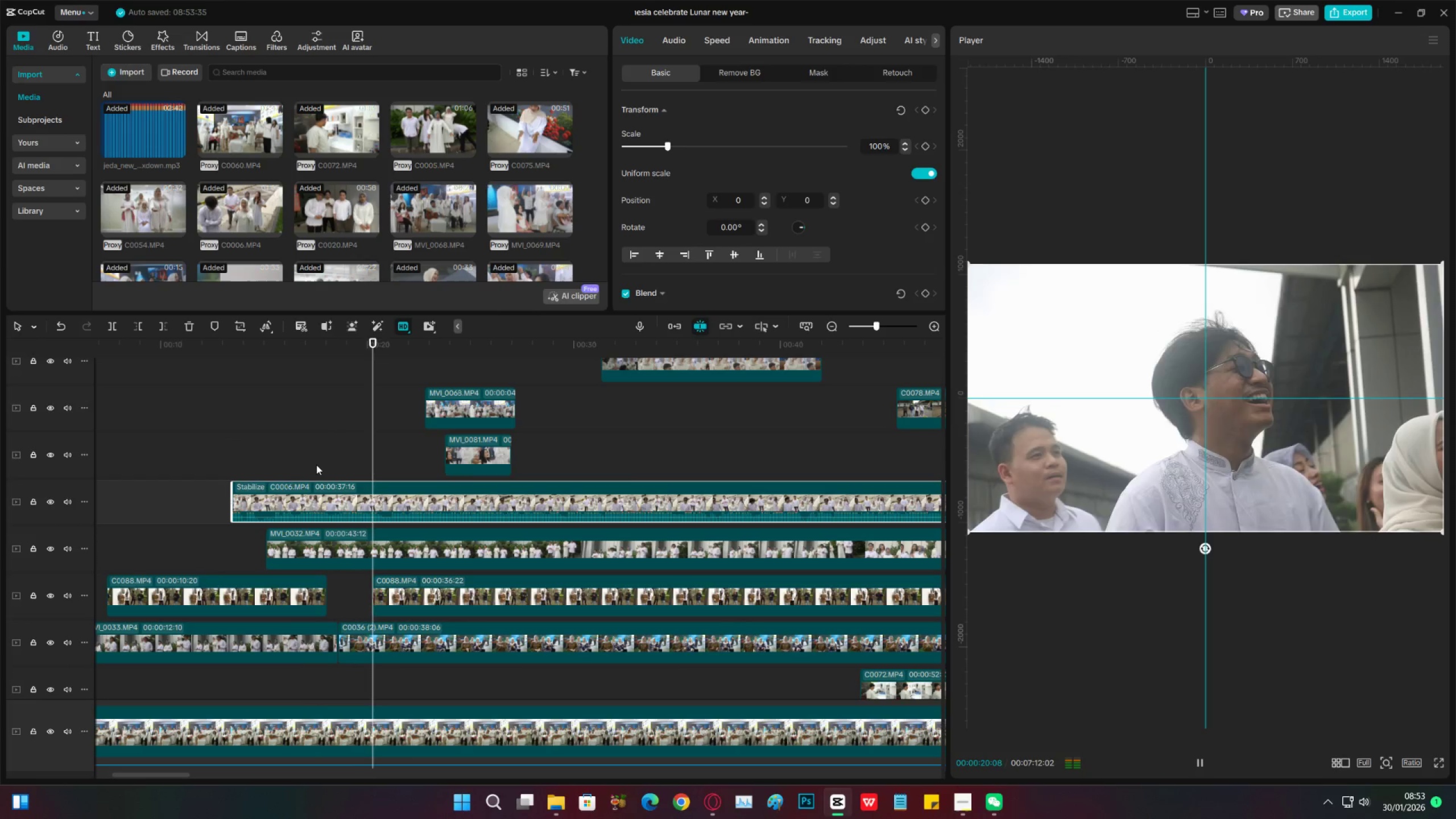 
scroll: coordinate [468, 480], scroll_direction: up, amount: 2.0
 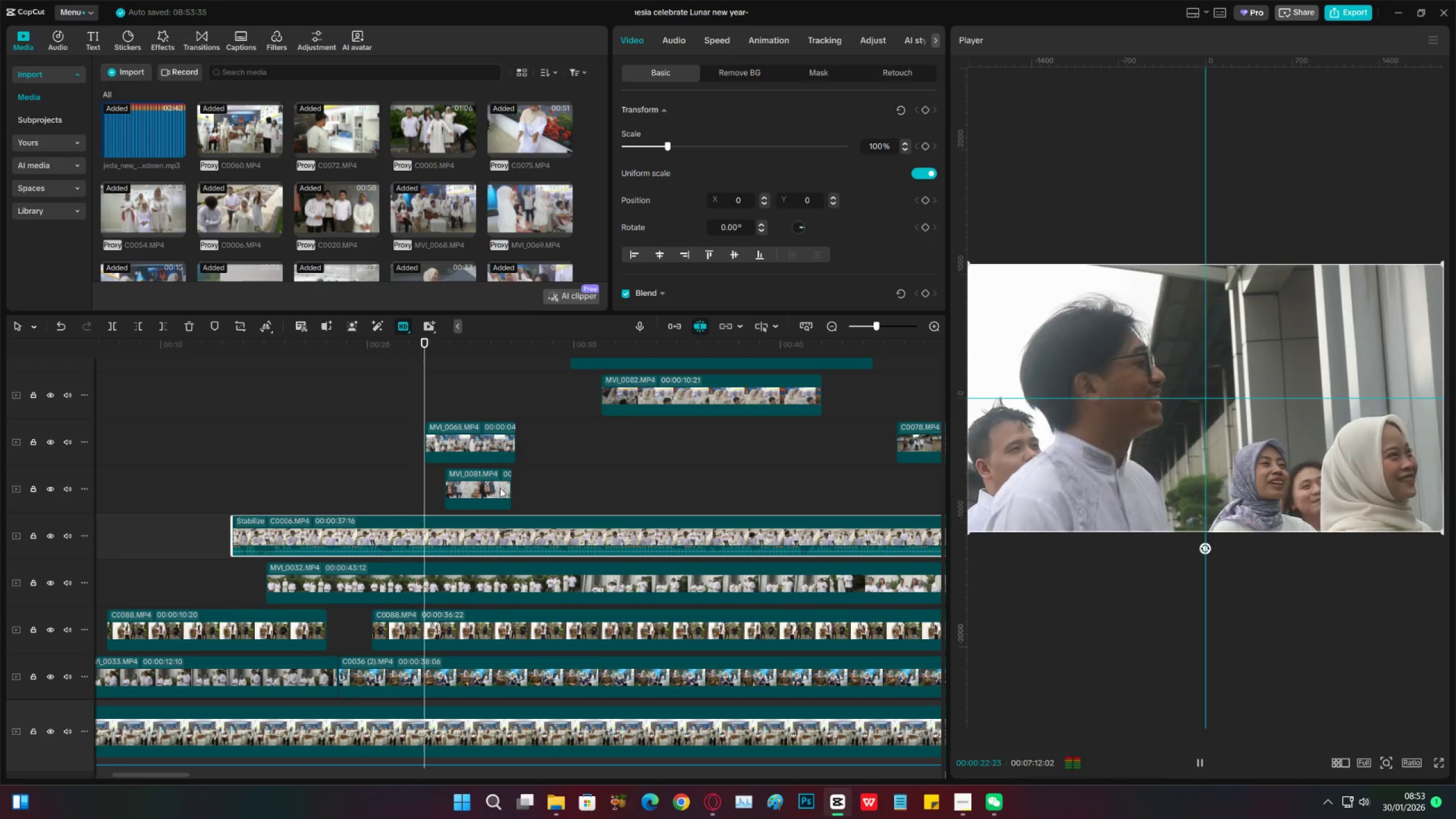 
key(Space)
 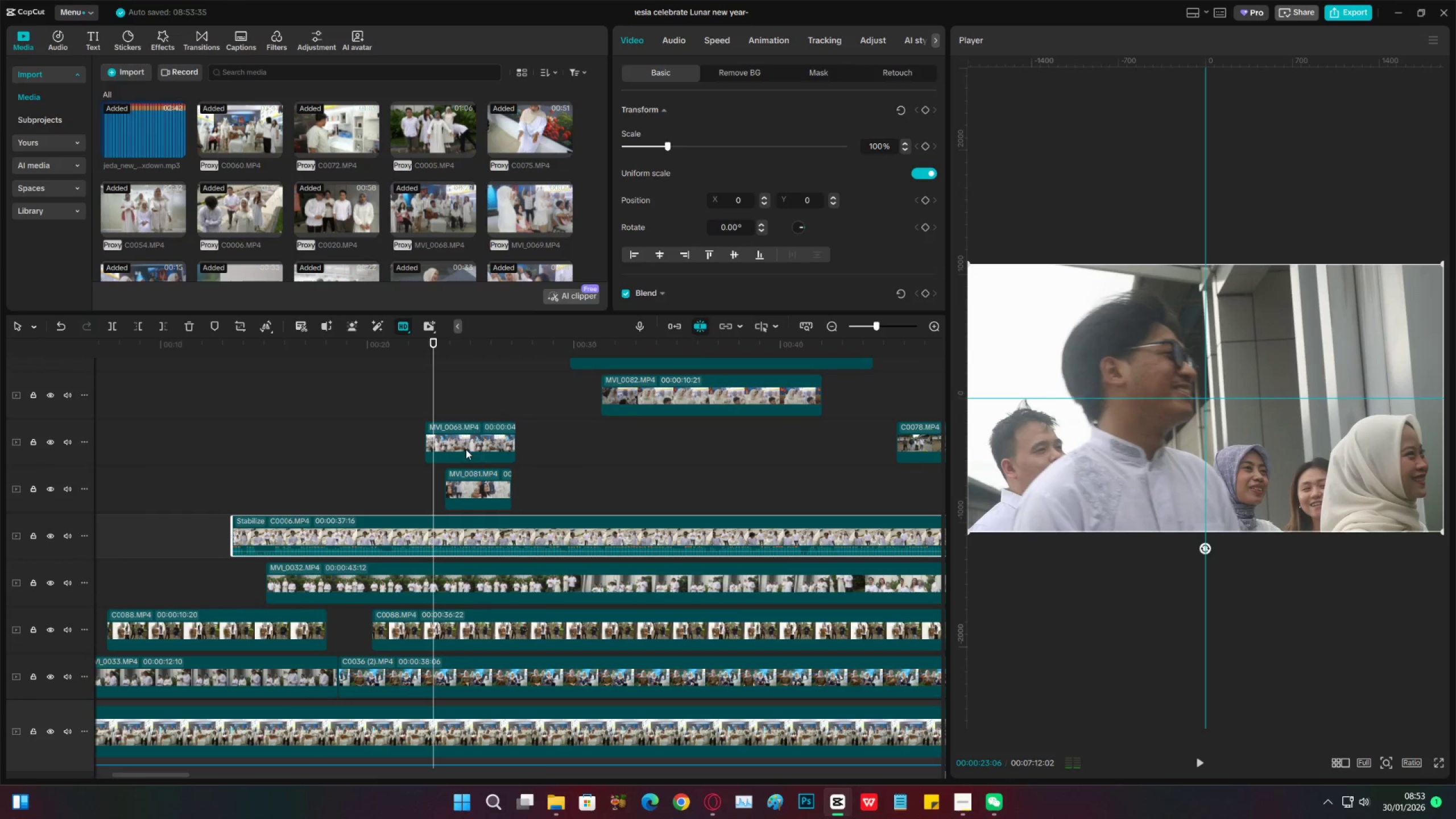 
left_click([466, 449])
 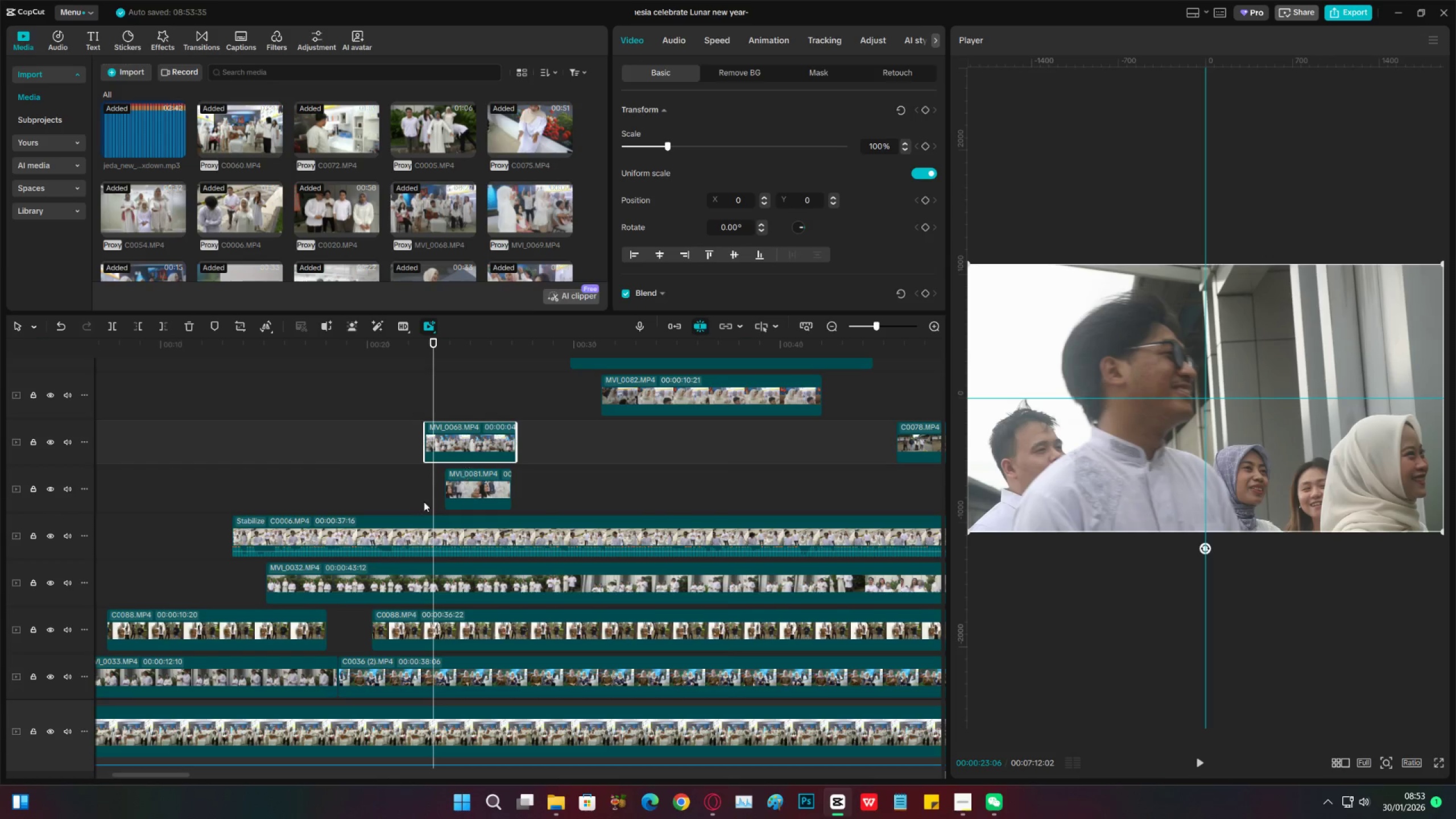 
scroll: coordinate [415, 494], scroll_direction: up, amount: 9.0
 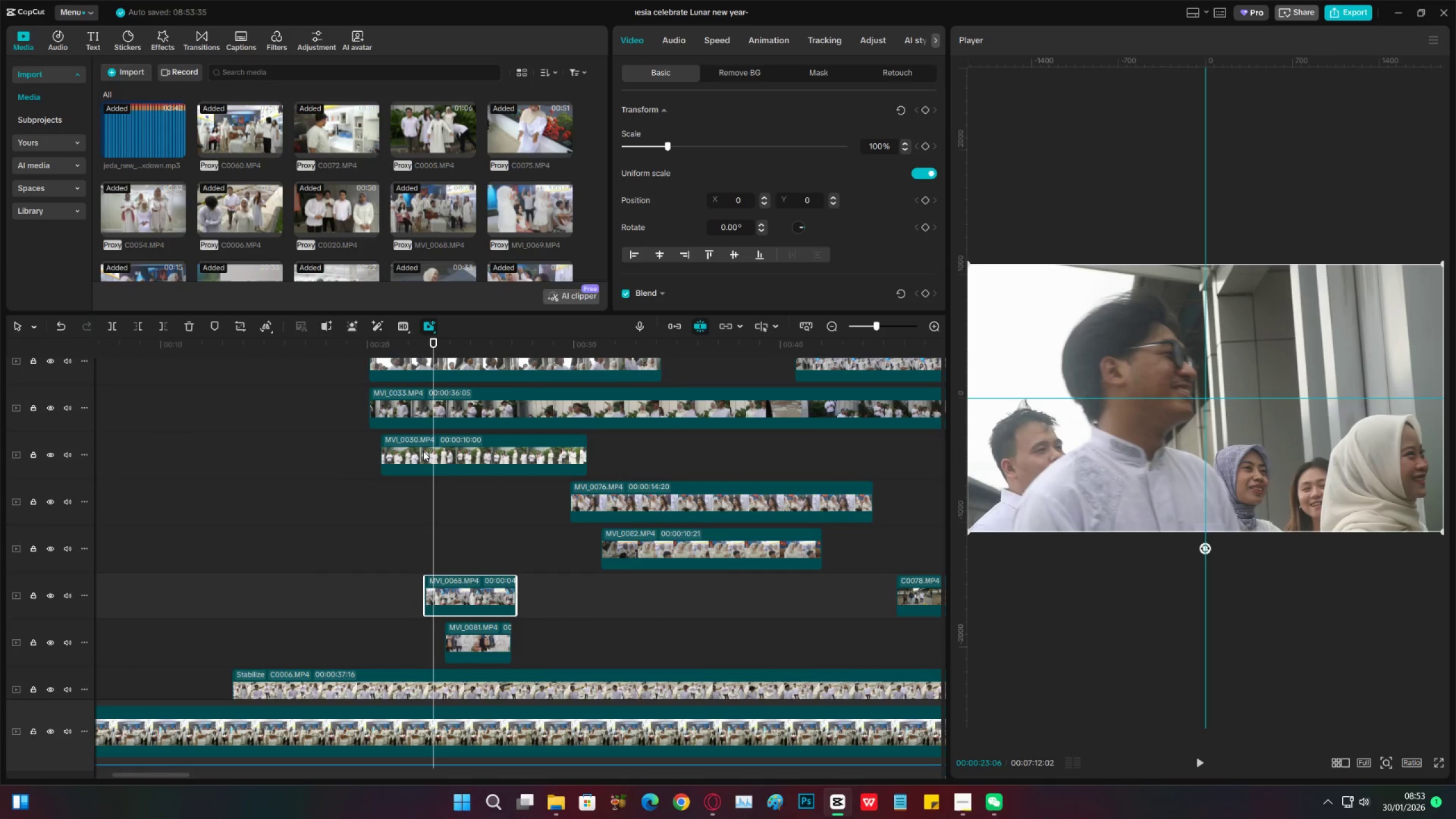 
left_click([423, 451])
 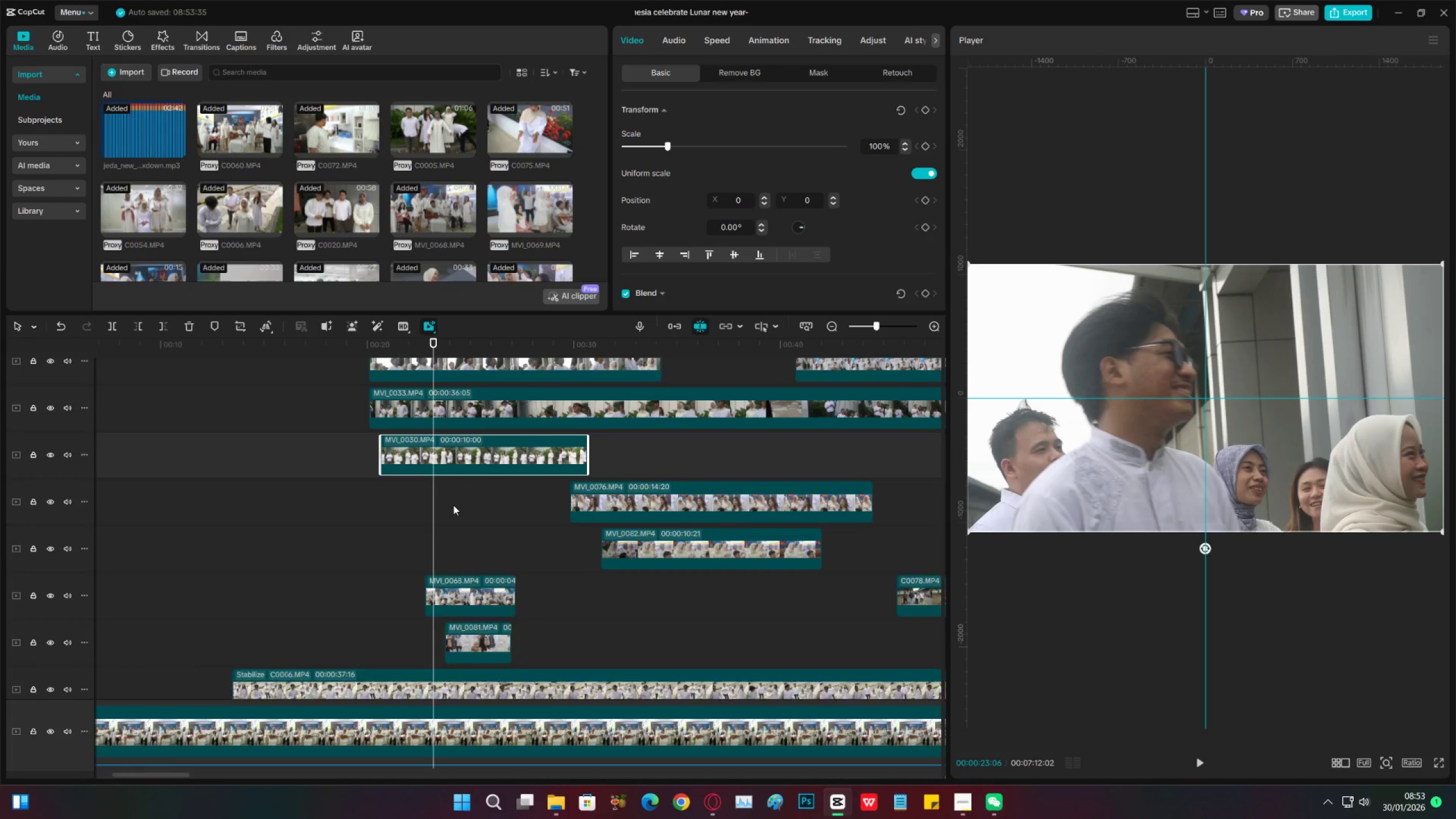 
left_click([412, 415])
 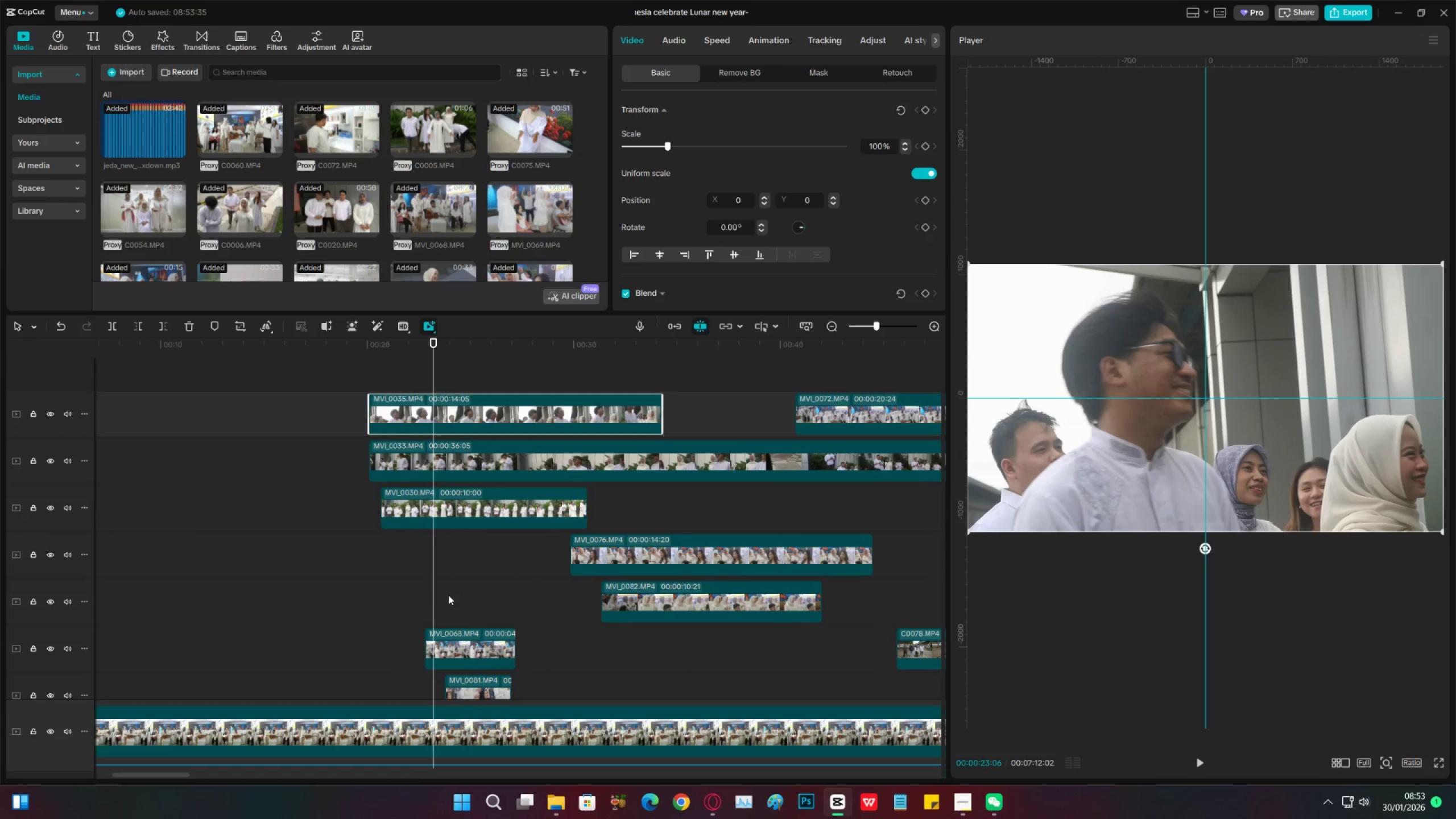 
scroll: coordinate [451, 506], scroll_direction: up, amount: 7.0
 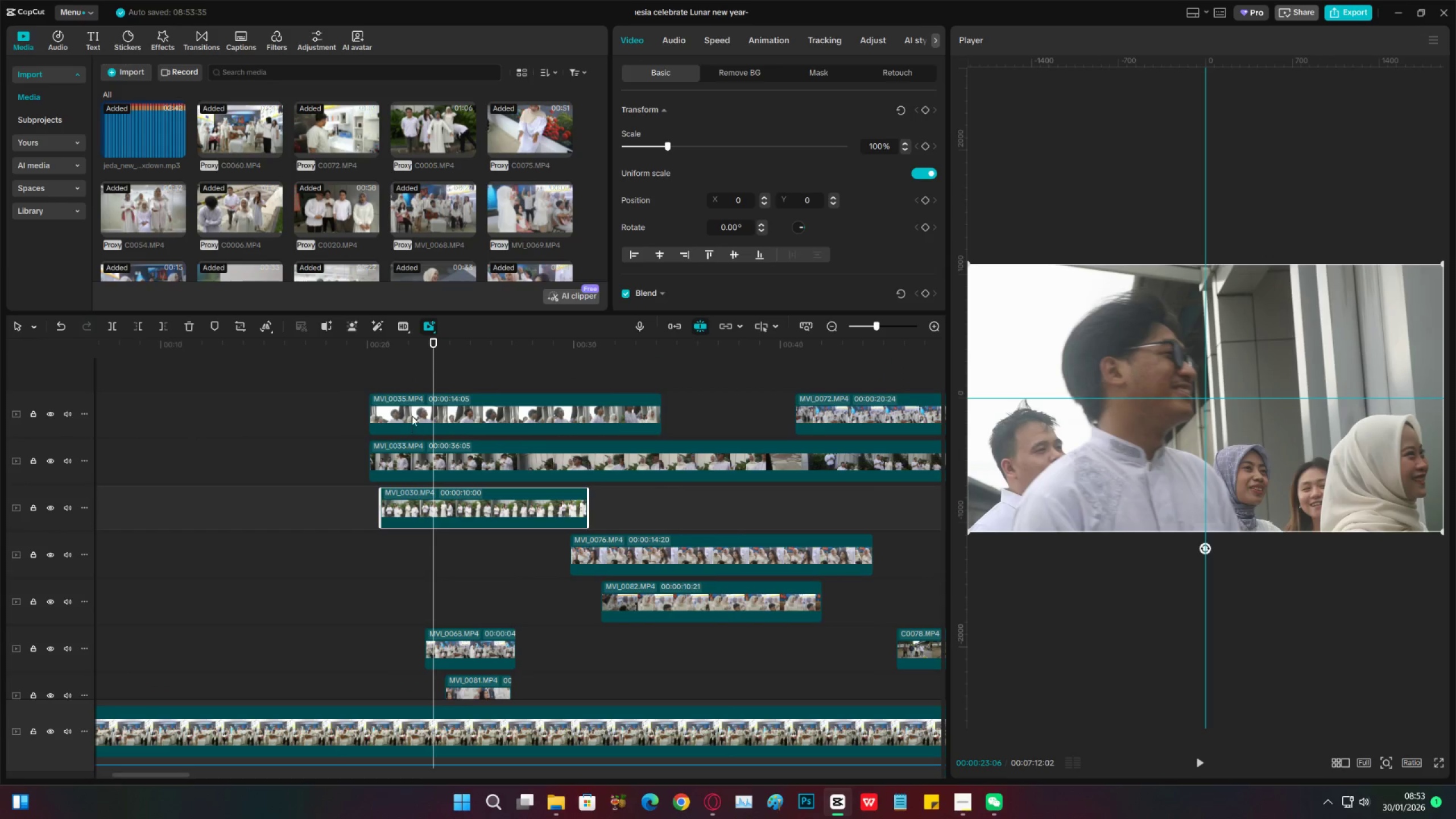 
scroll: coordinate [348, 644], scroll_direction: down, amount: 19.0
 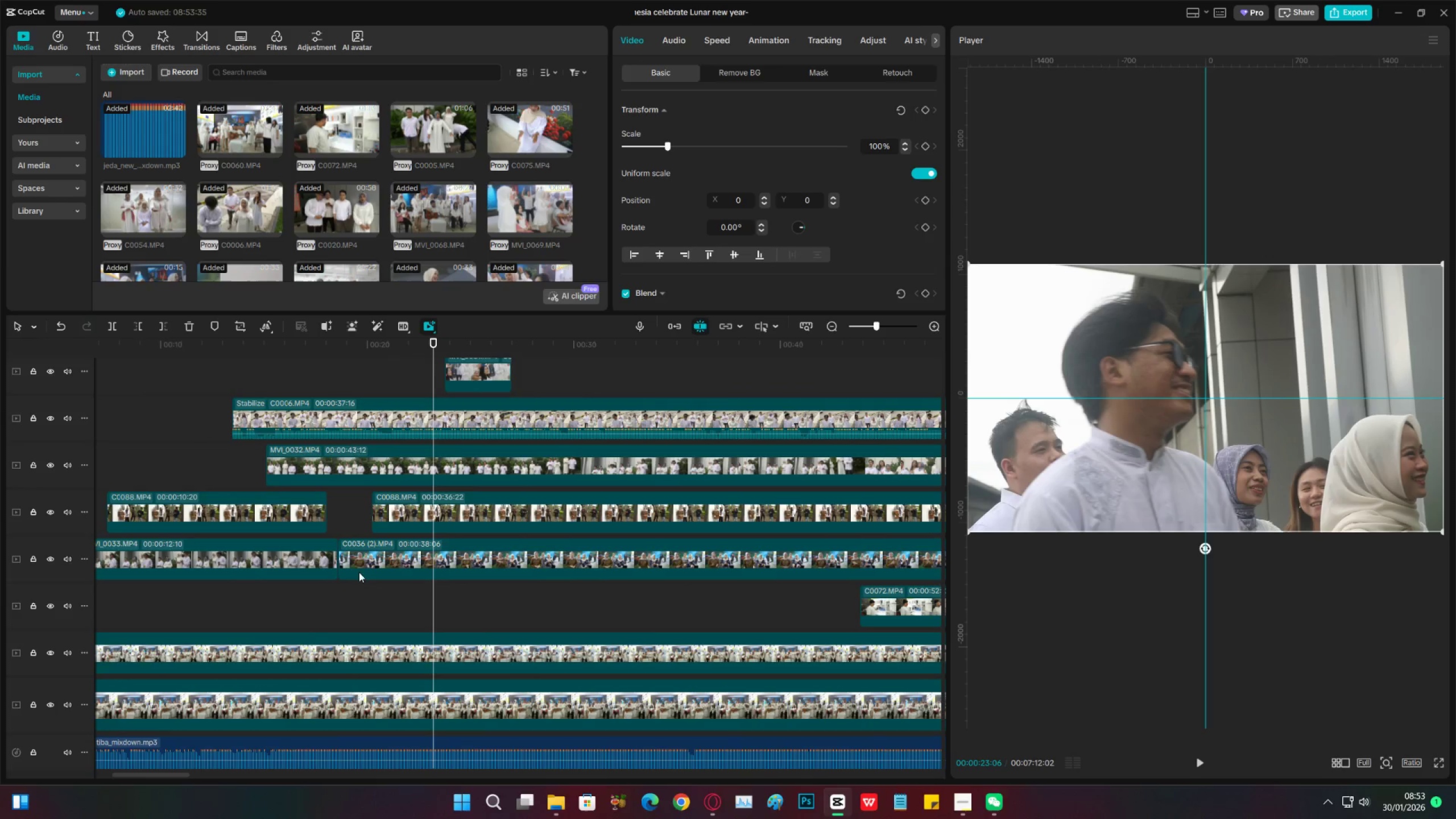 
left_click([377, 565])
 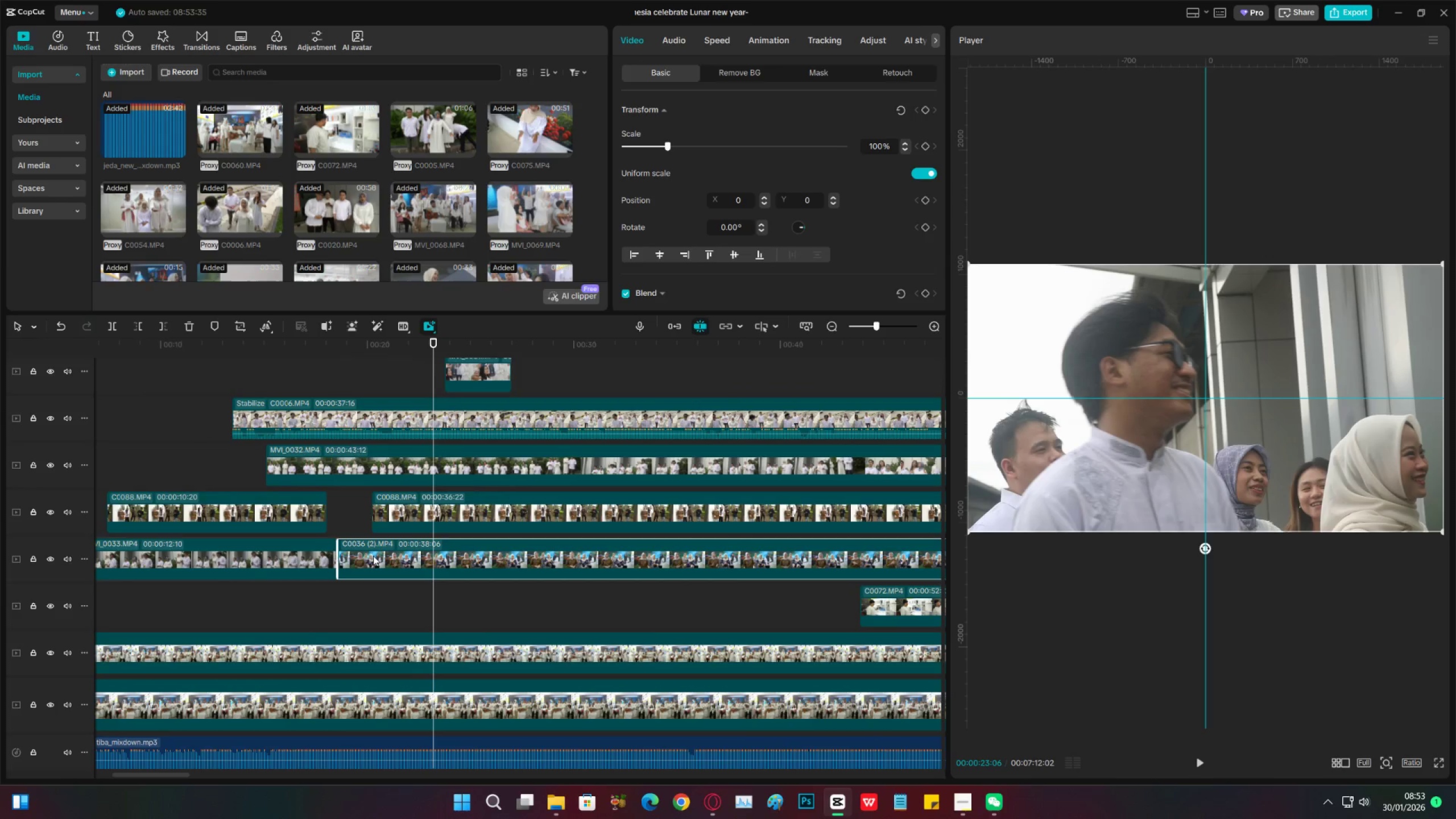 
left_click([278, 495])
 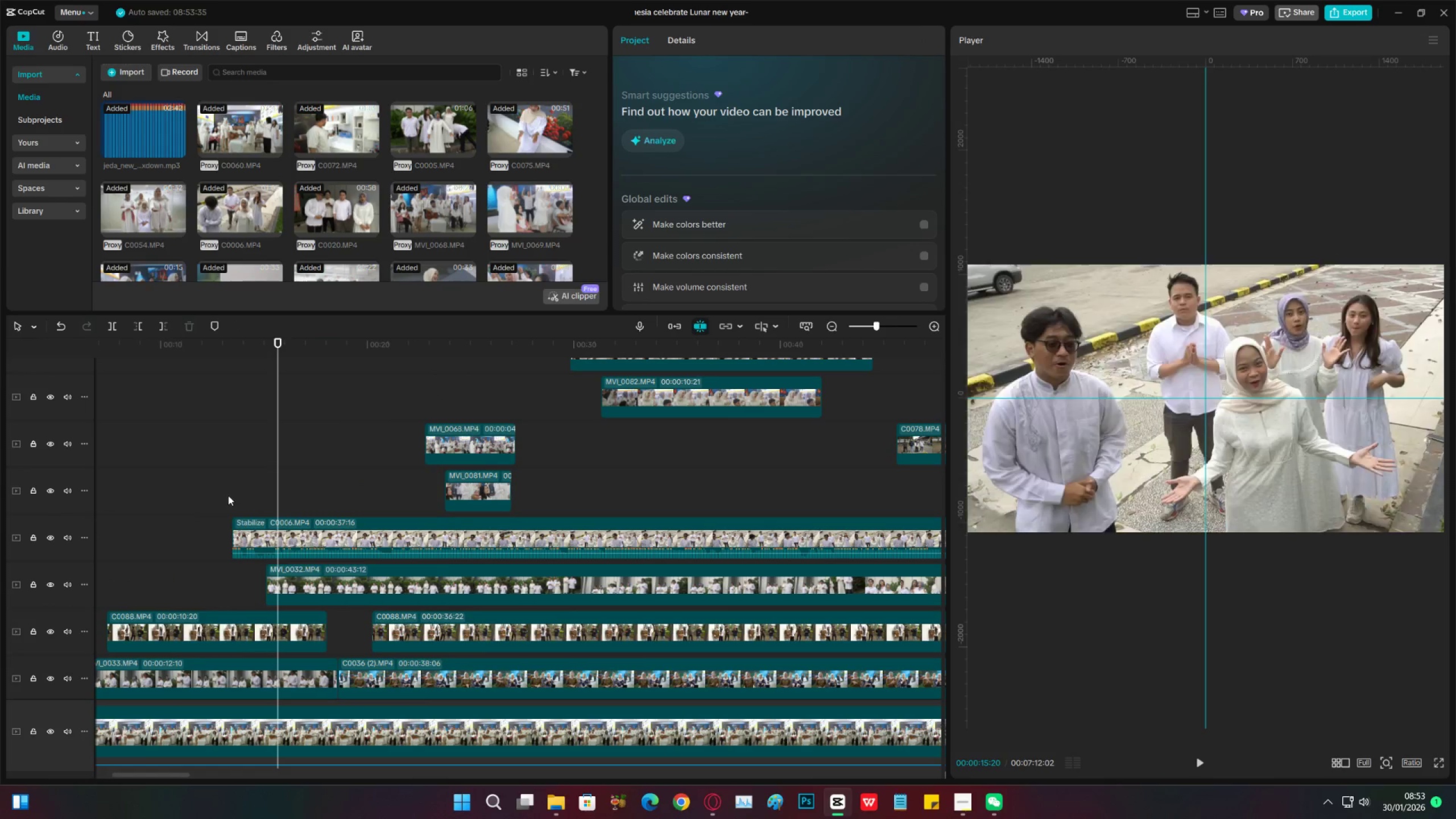 
scroll: coordinate [342, 540], scroll_direction: up, amount: 7.0
 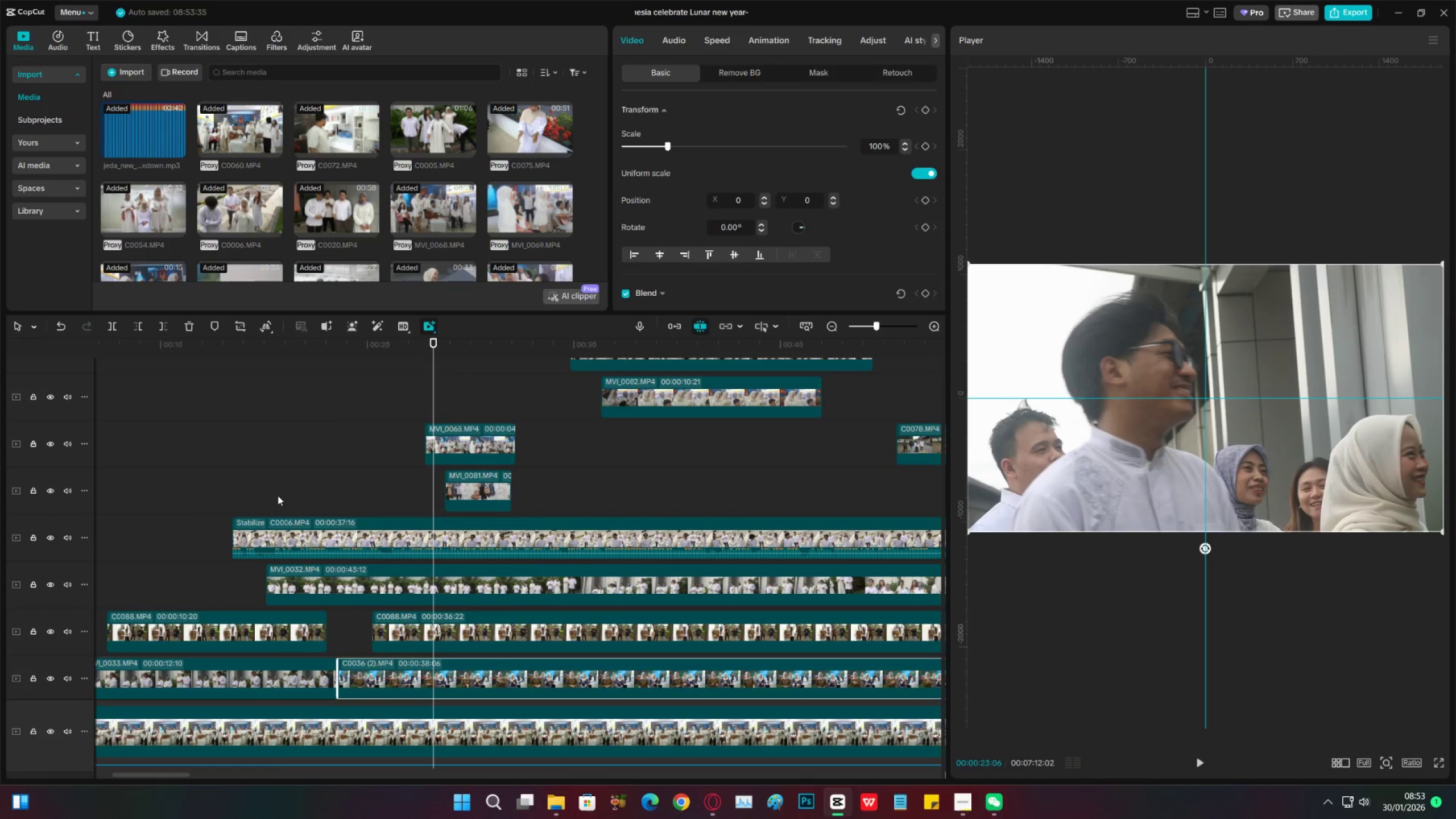 
double_click([228, 495])
 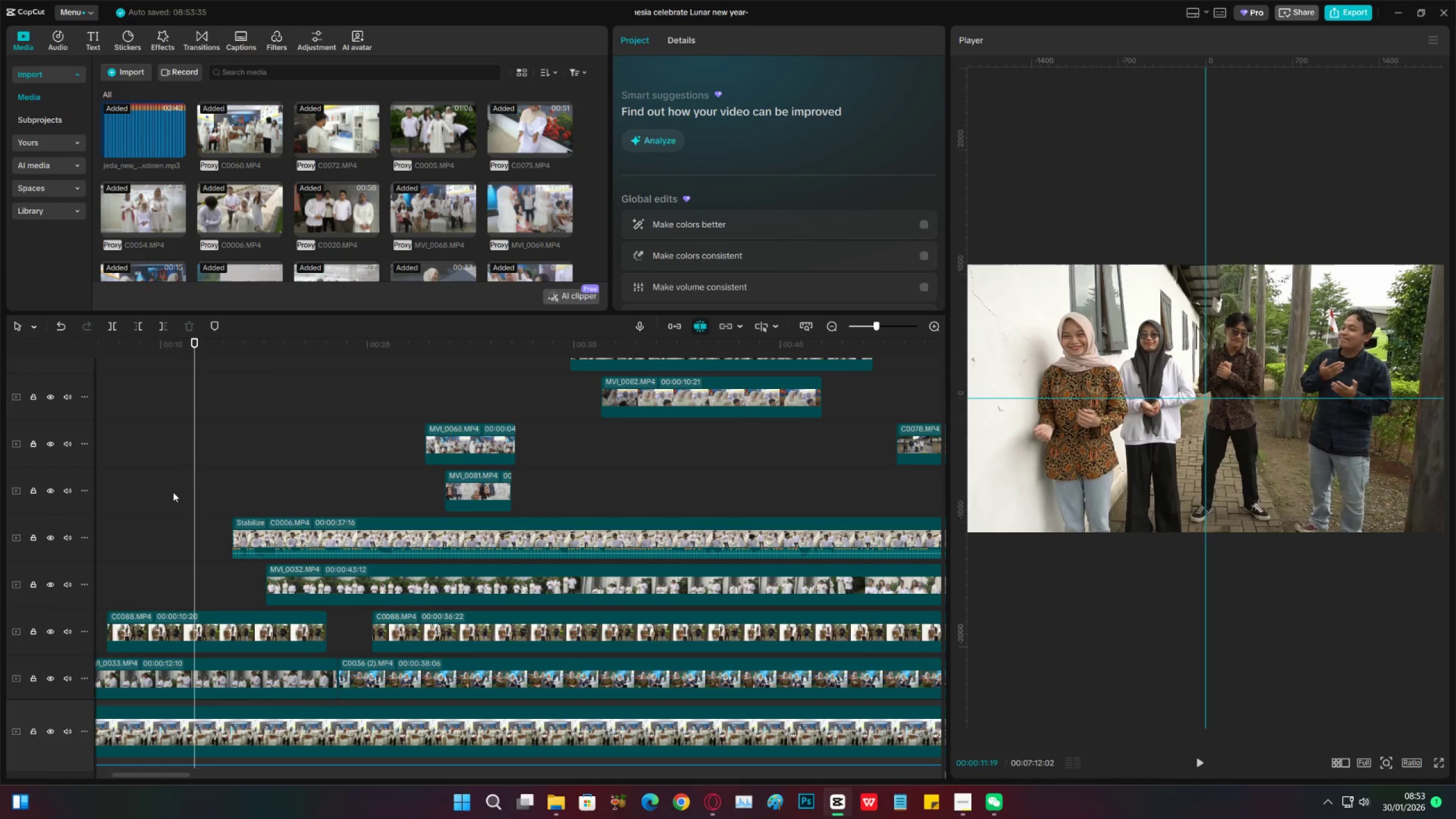 
triple_click([172, 492])
 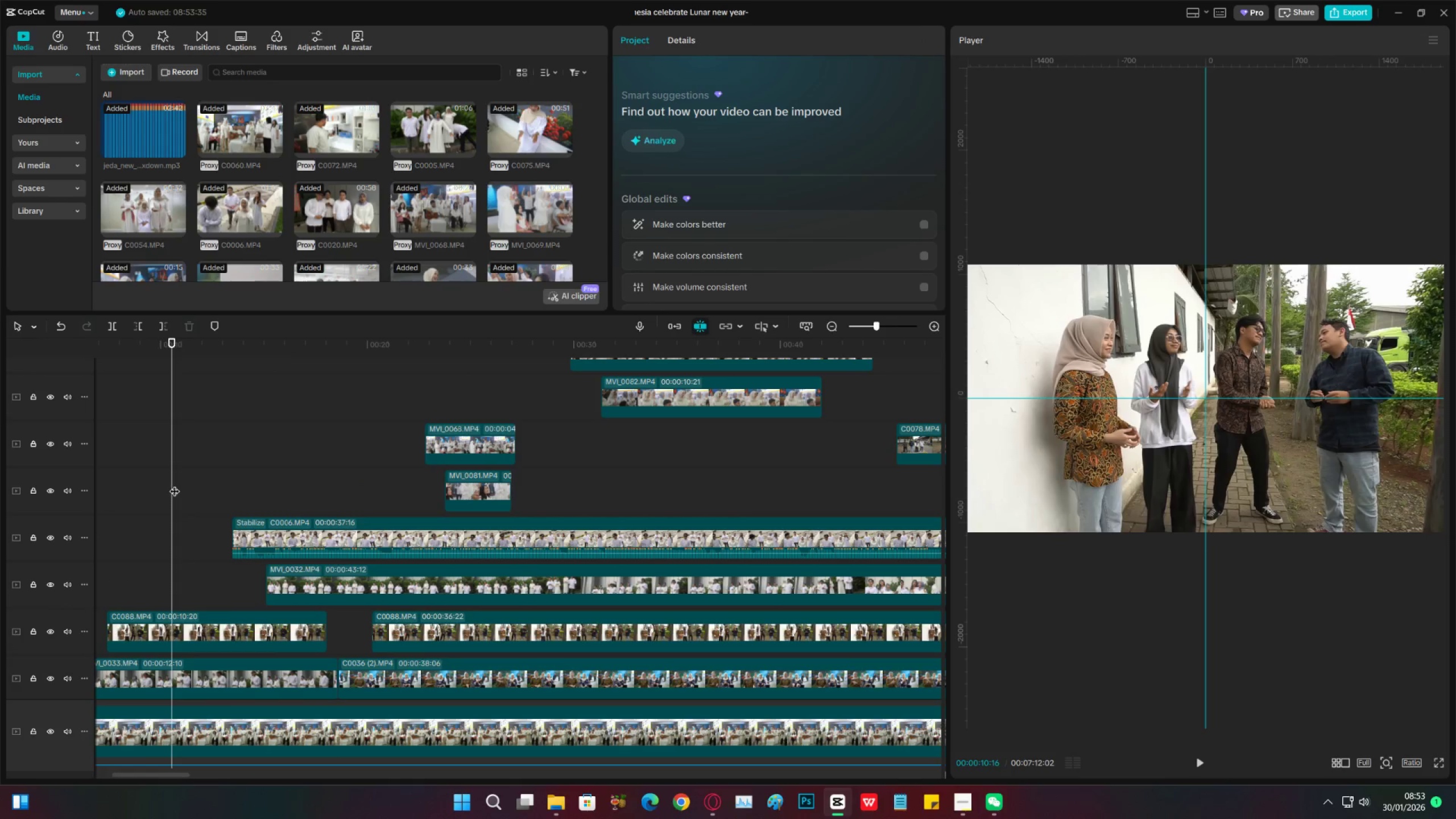 
left_click_drag(start_coordinate=[175, 484], to_coordinate=[27, 503])
 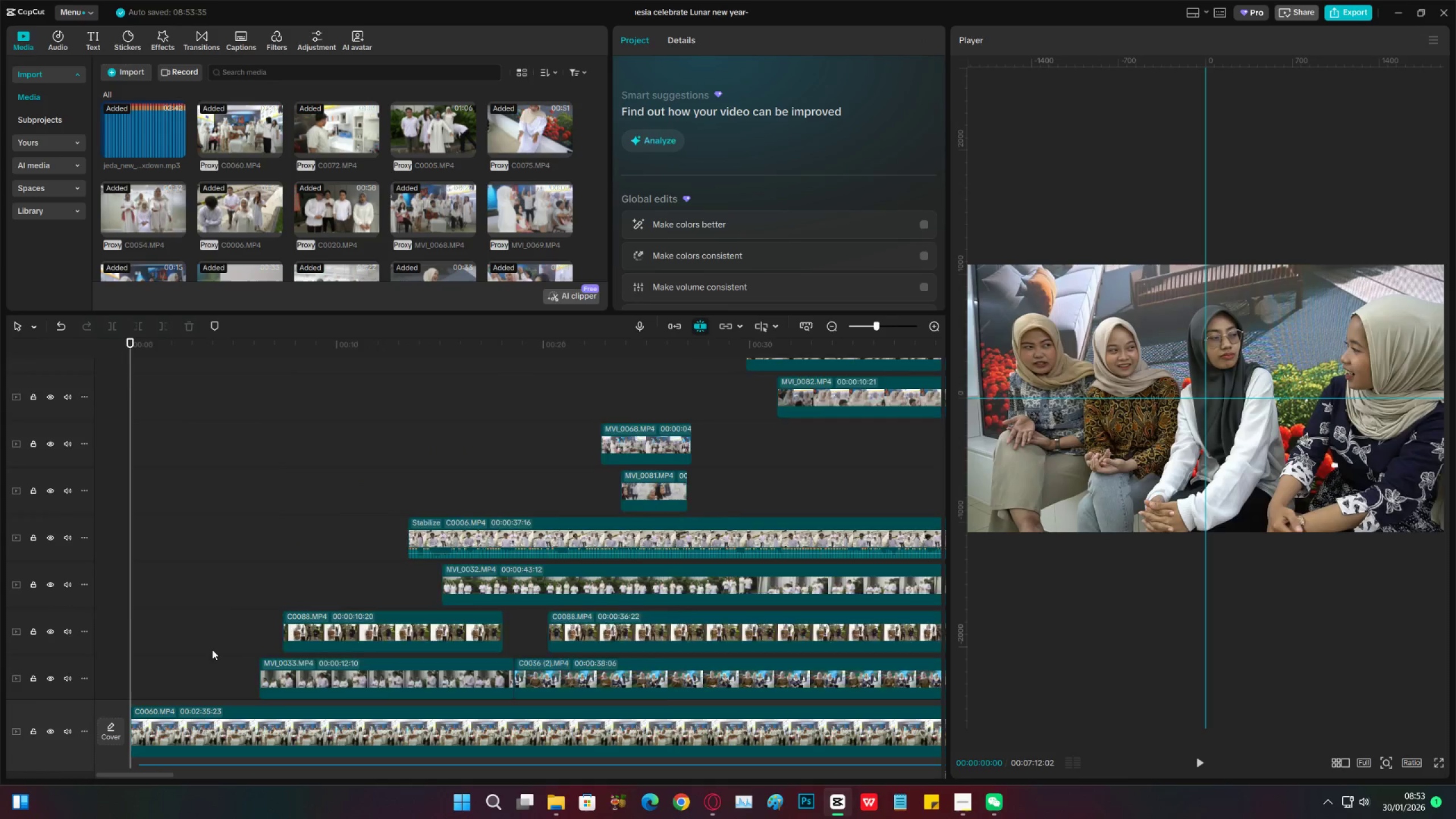 
scroll: coordinate [225, 645], scroll_direction: down, amount: 15.0
 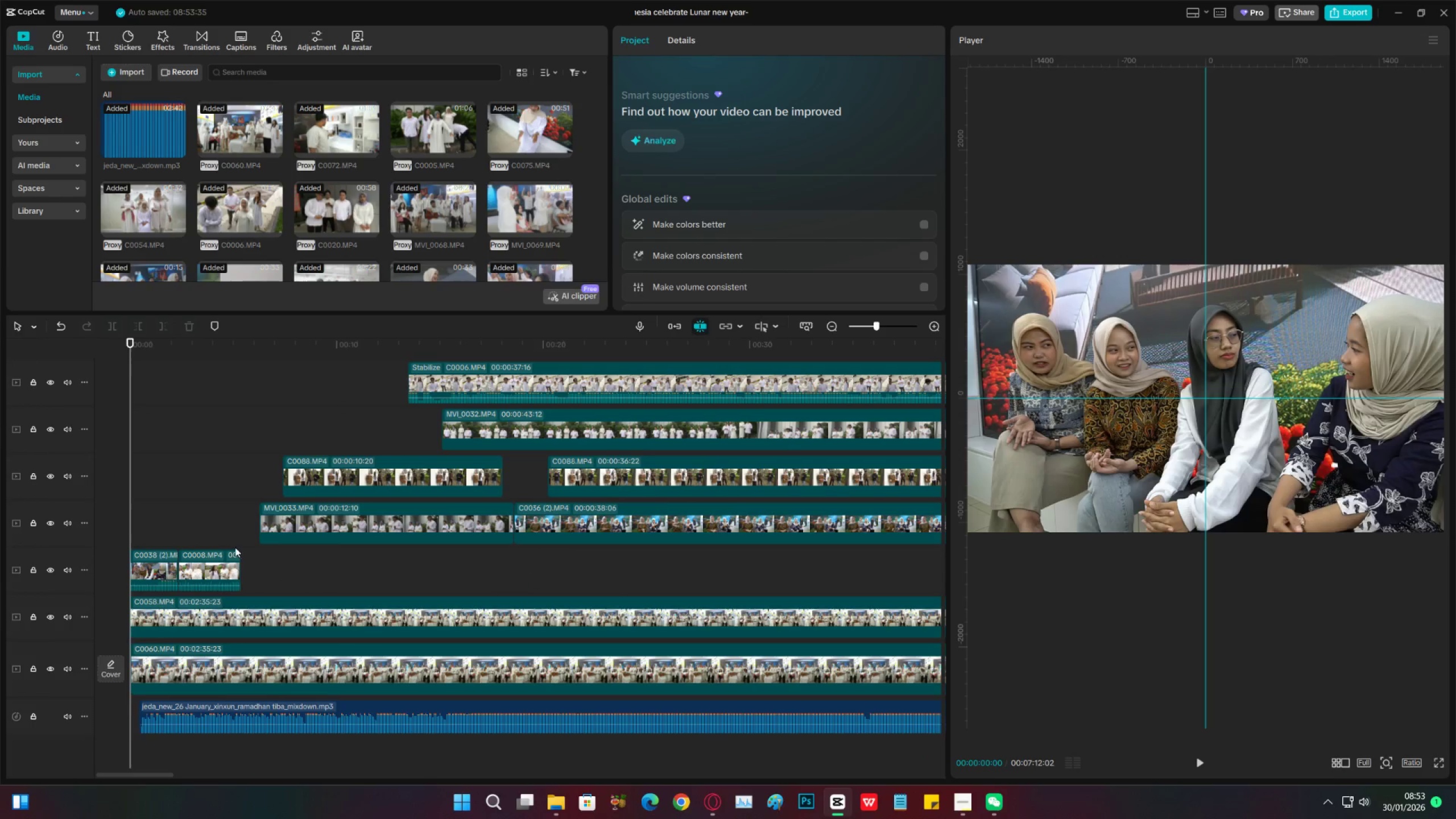 
key(Space)
 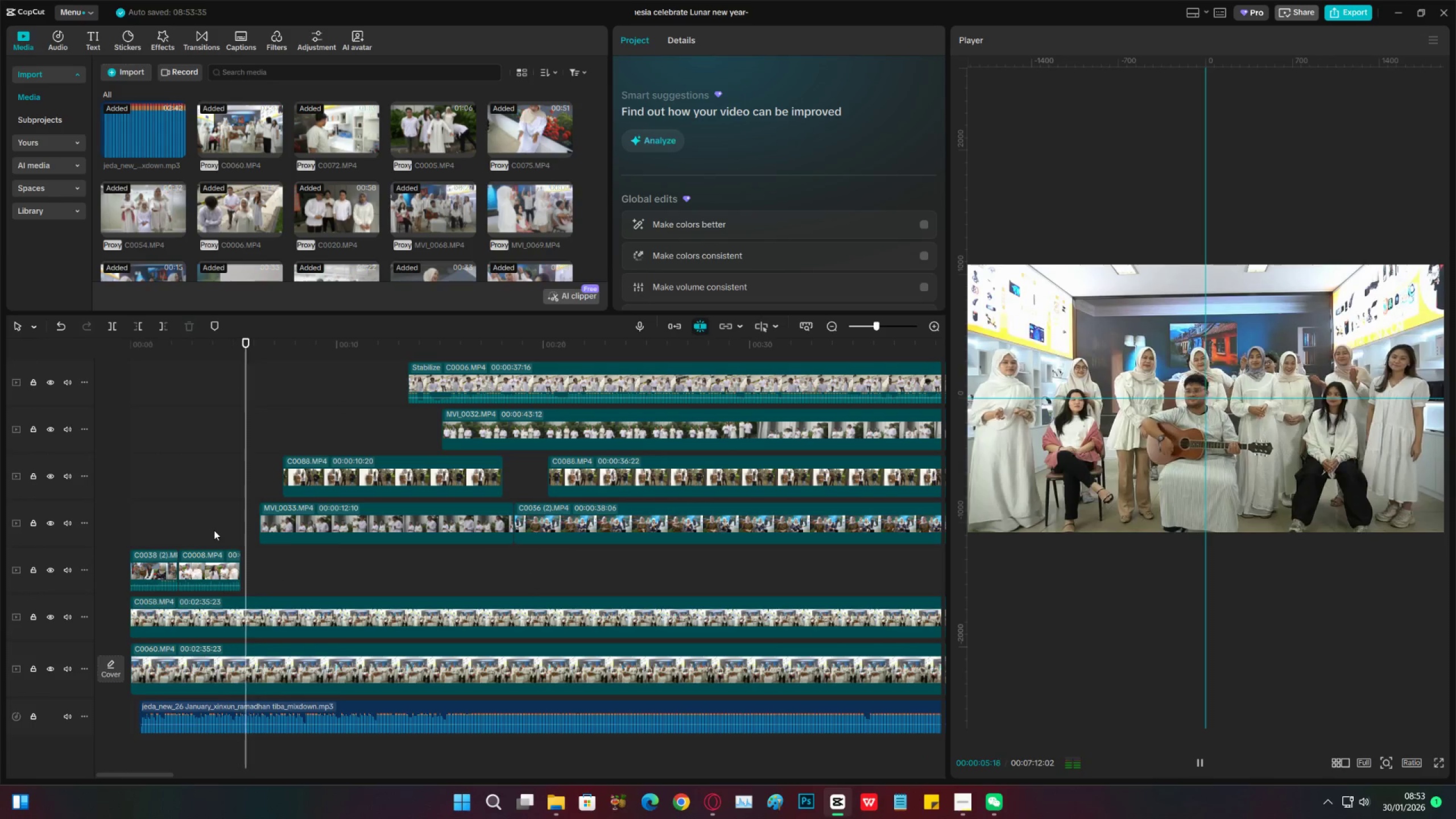 
wait(7.48)
 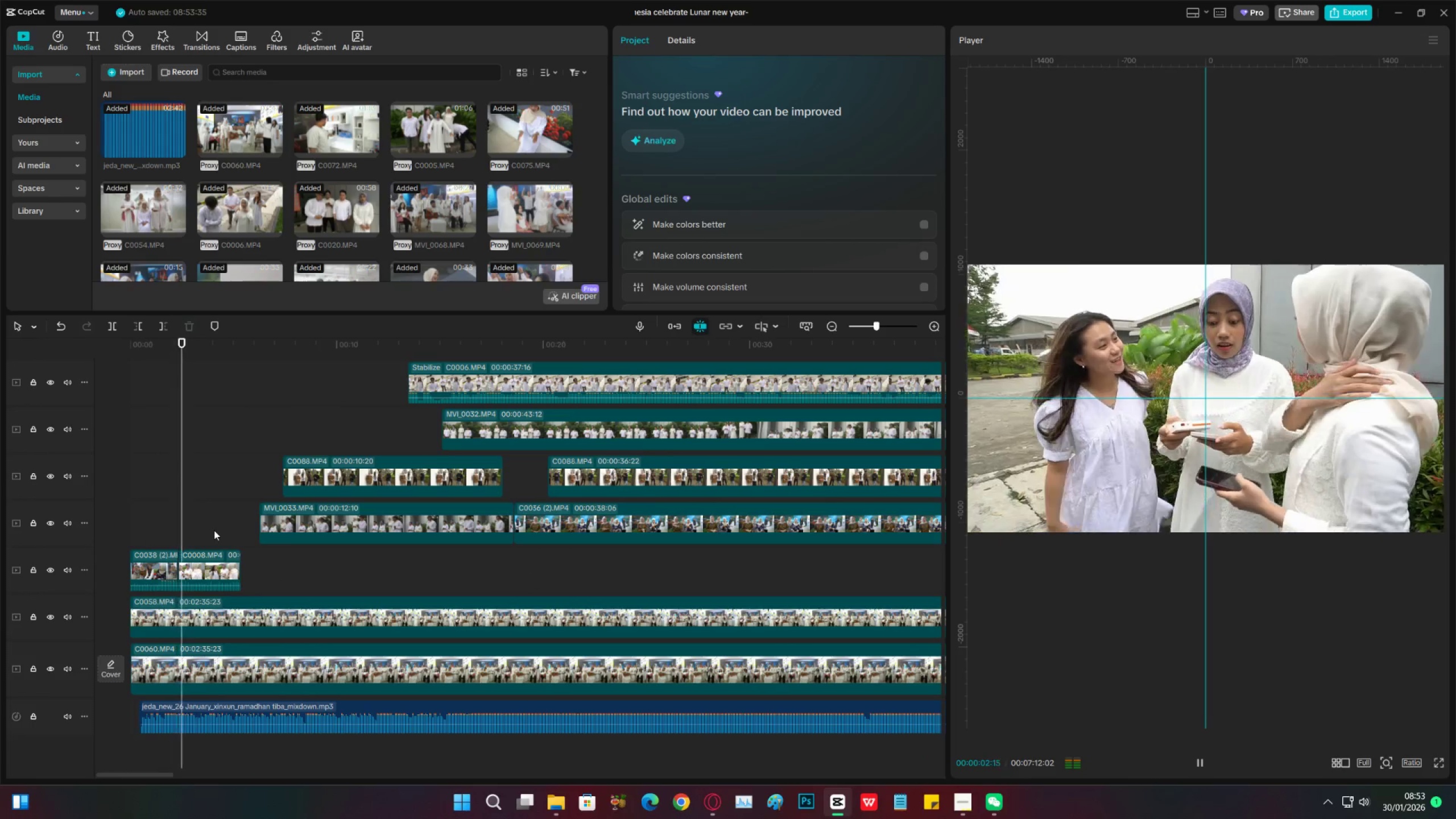 
key(Space)
 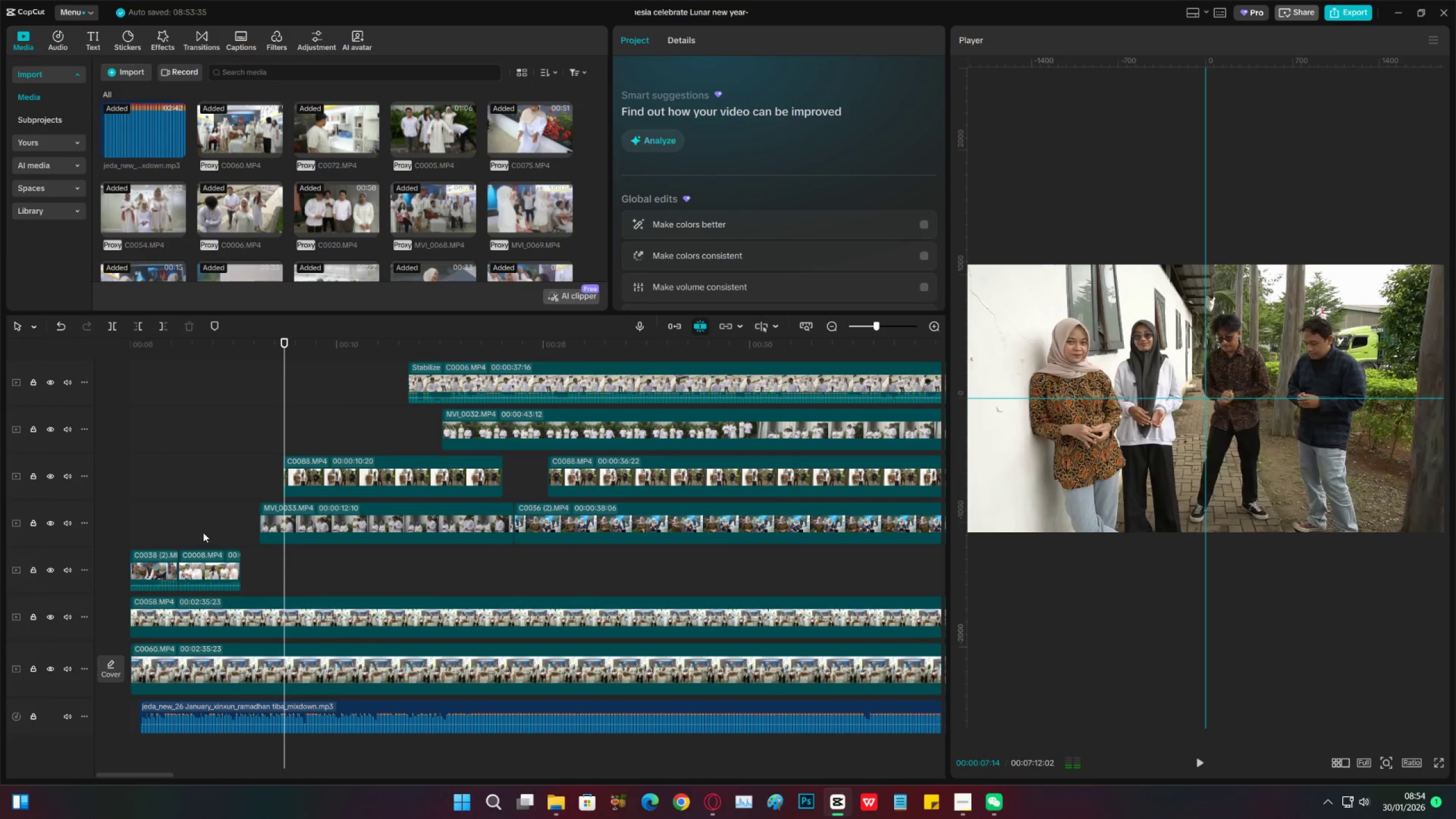 
left_click([203, 532])
 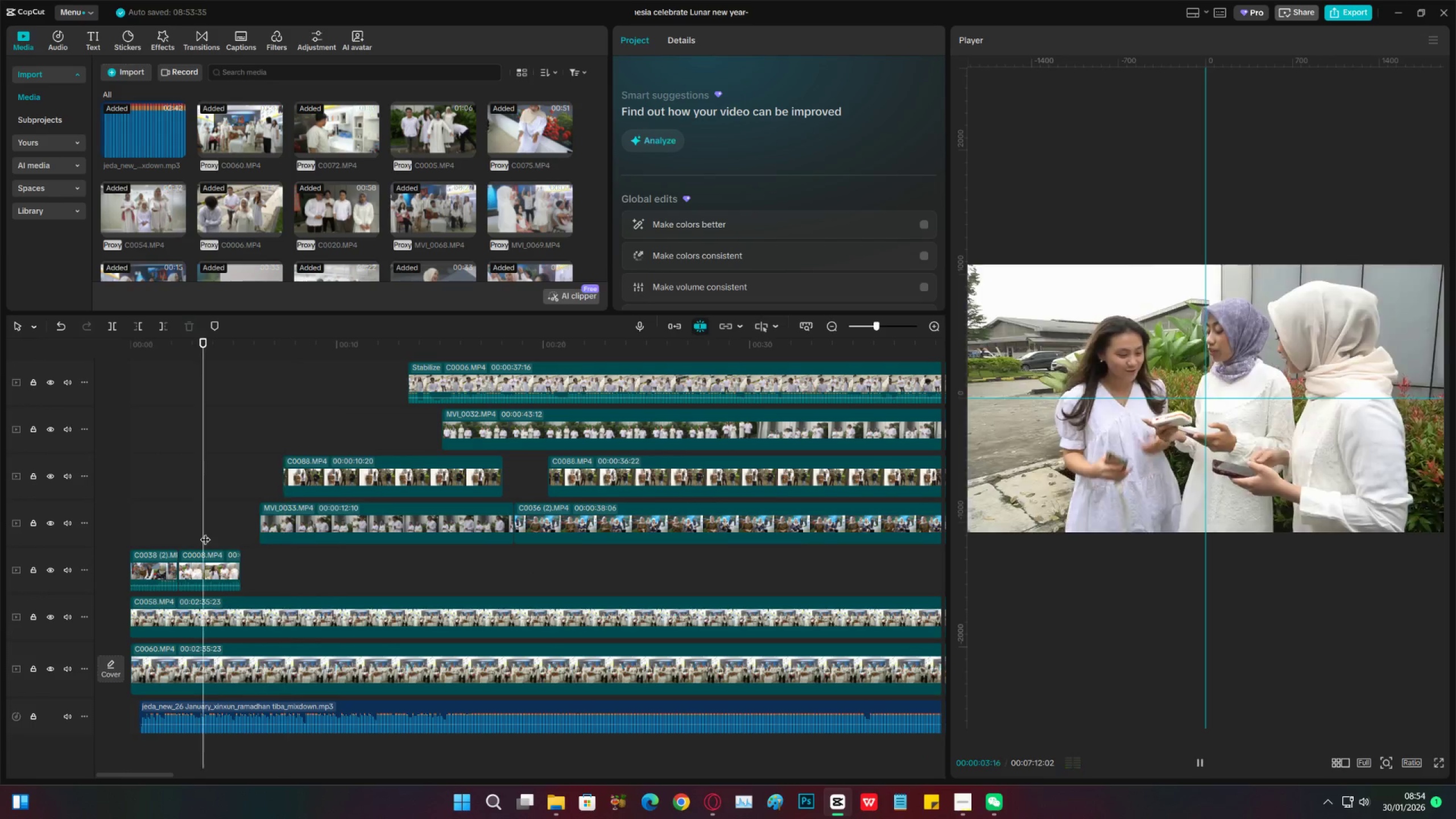 
key(Space)
 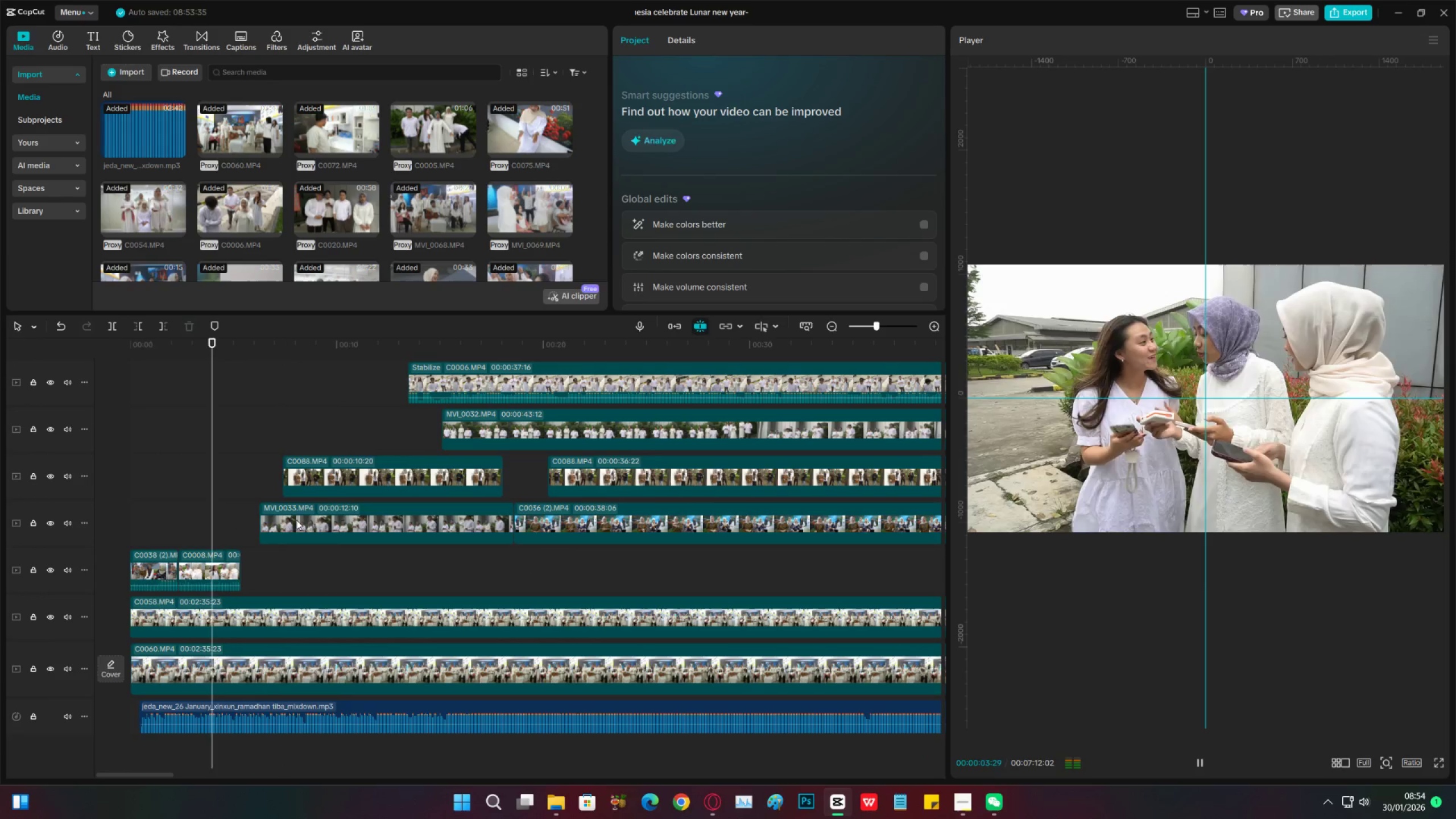 
left_click([297, 520])
 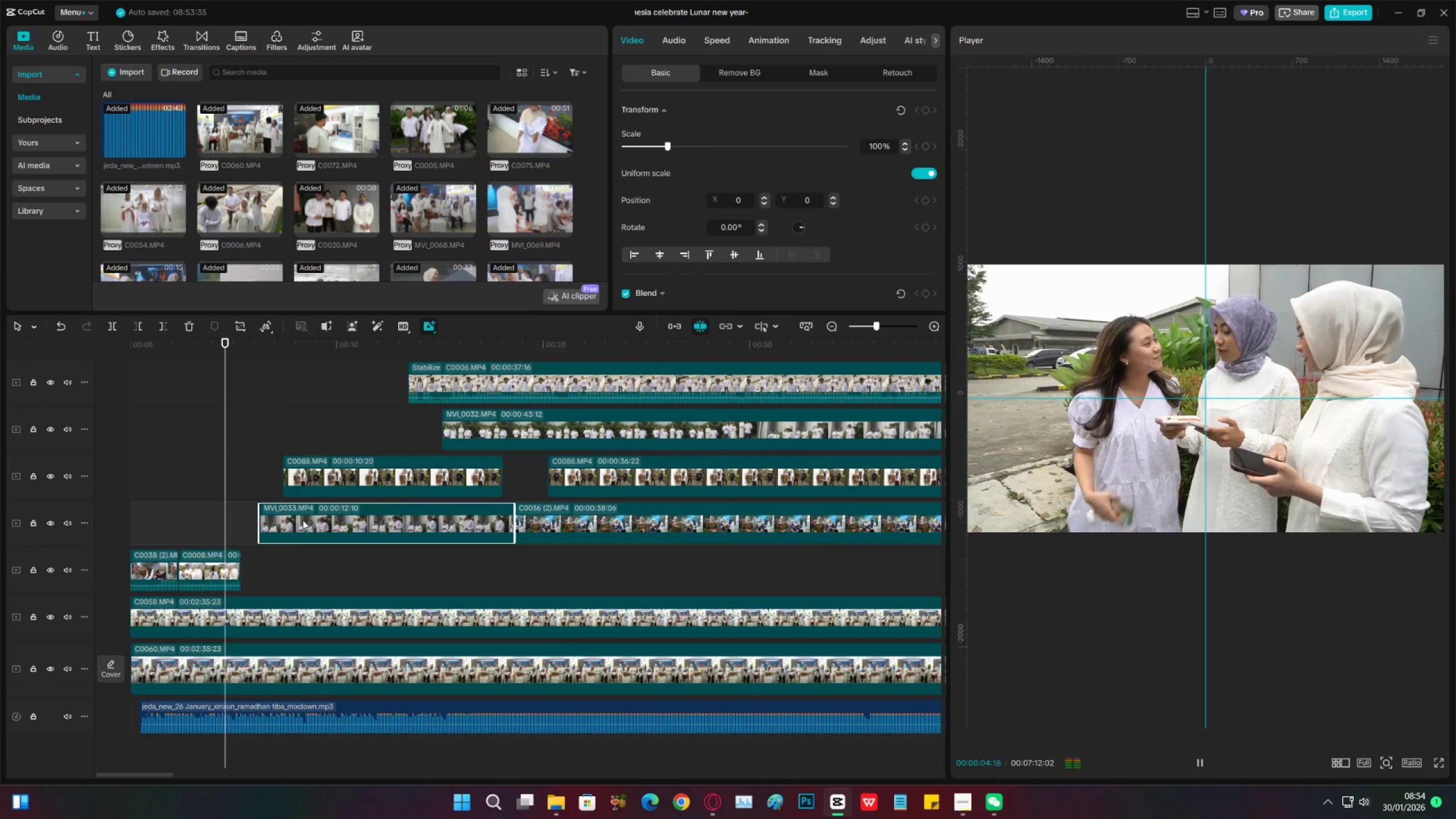 
key(Space)
 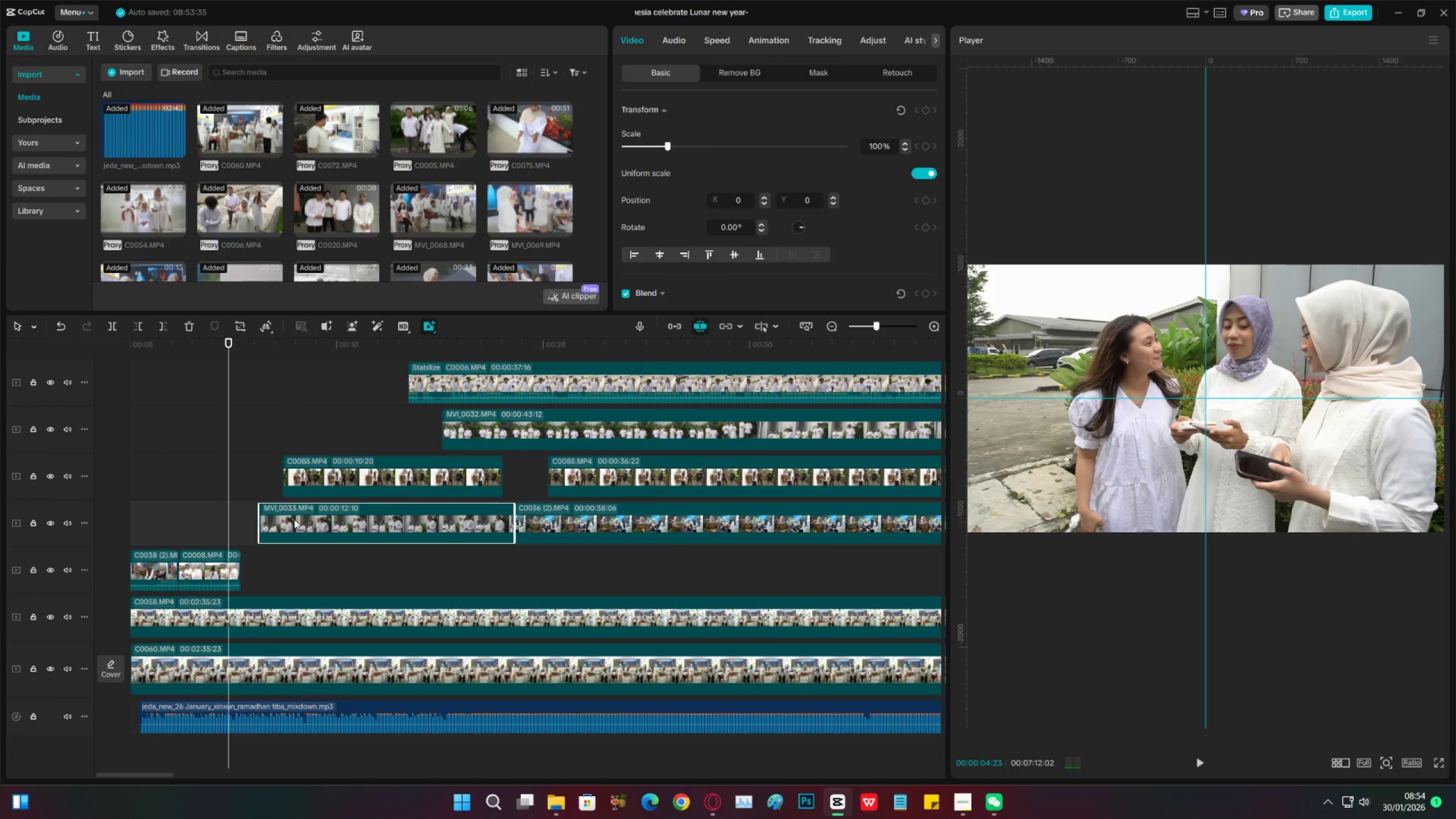 
left_click_drag(start_coordinate=[294, 519], to_coordinate=[288, 550])
 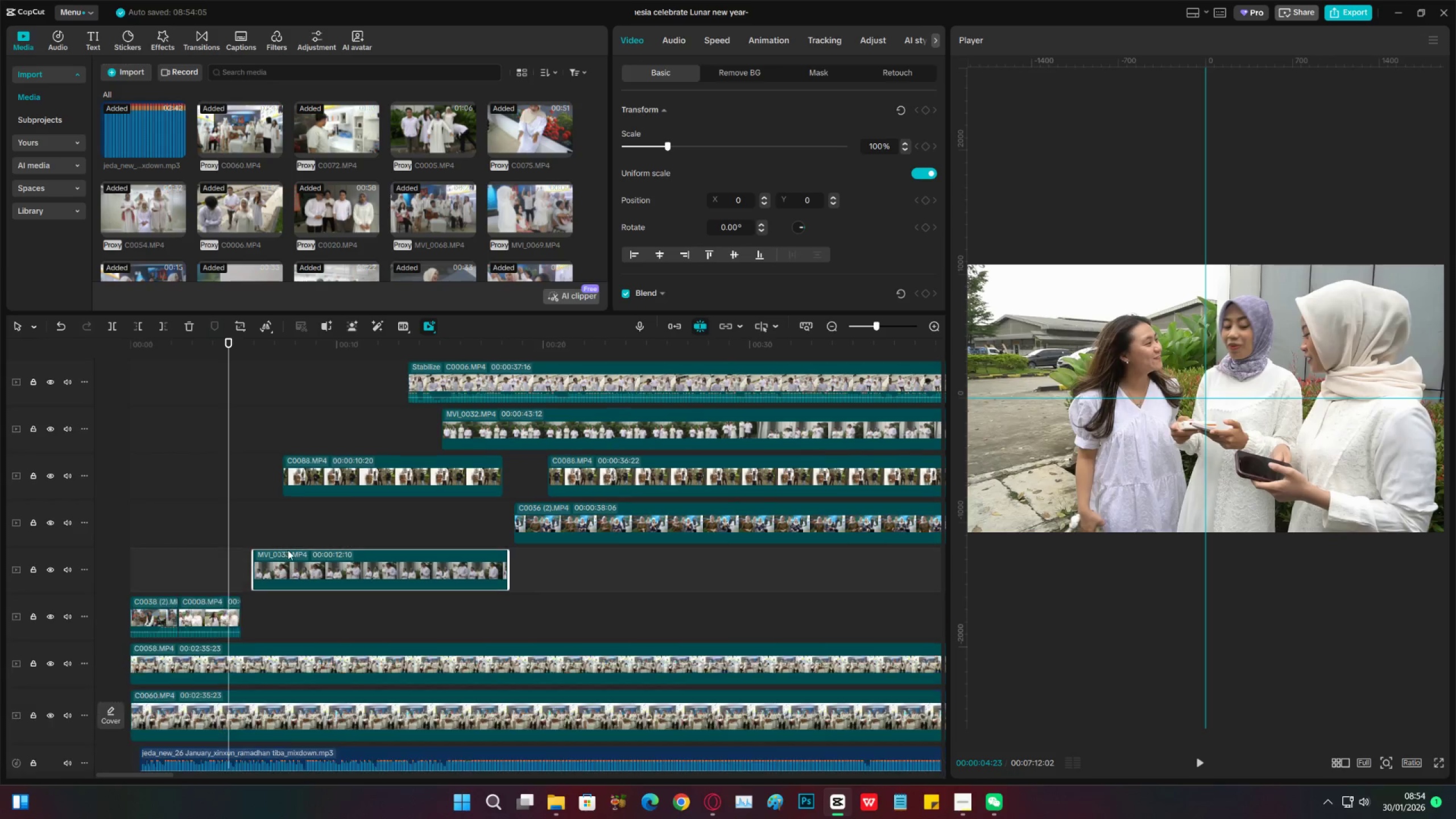 
key(Control+Z)
 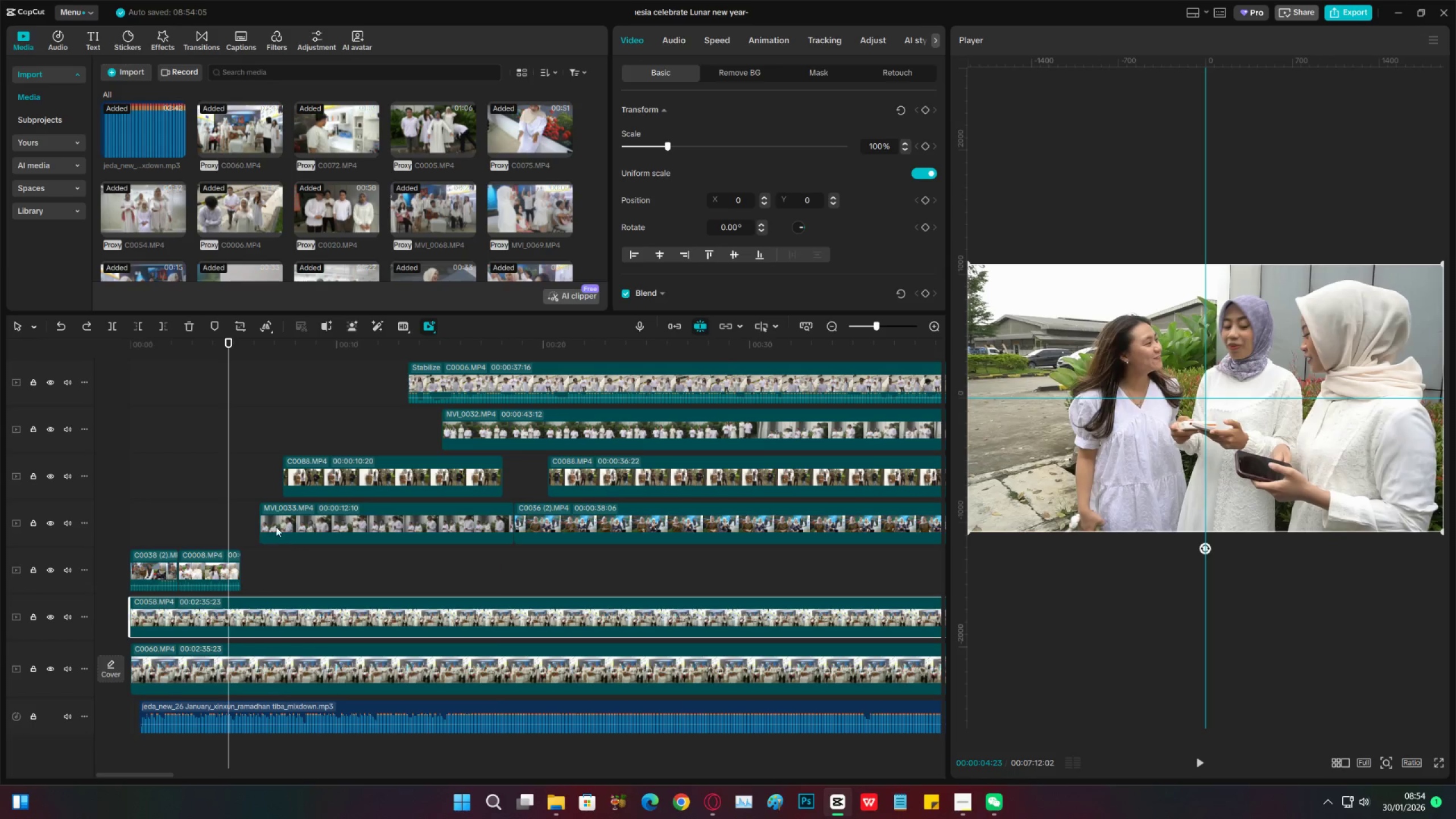 
left_click([284, 523])
 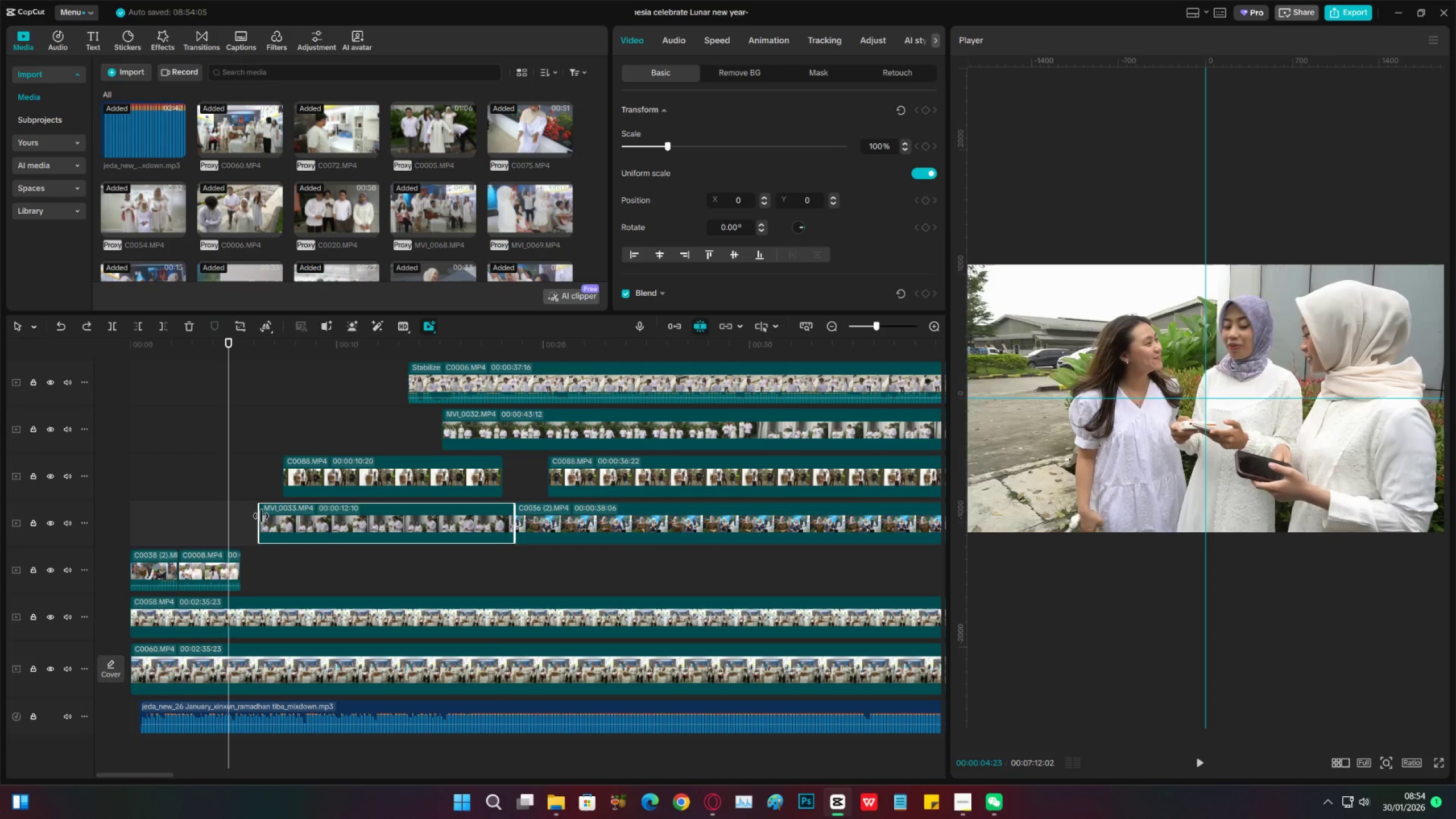 
left_click_drag(start_coordinate=[261, 516], to_coordinate=[199, 516])
 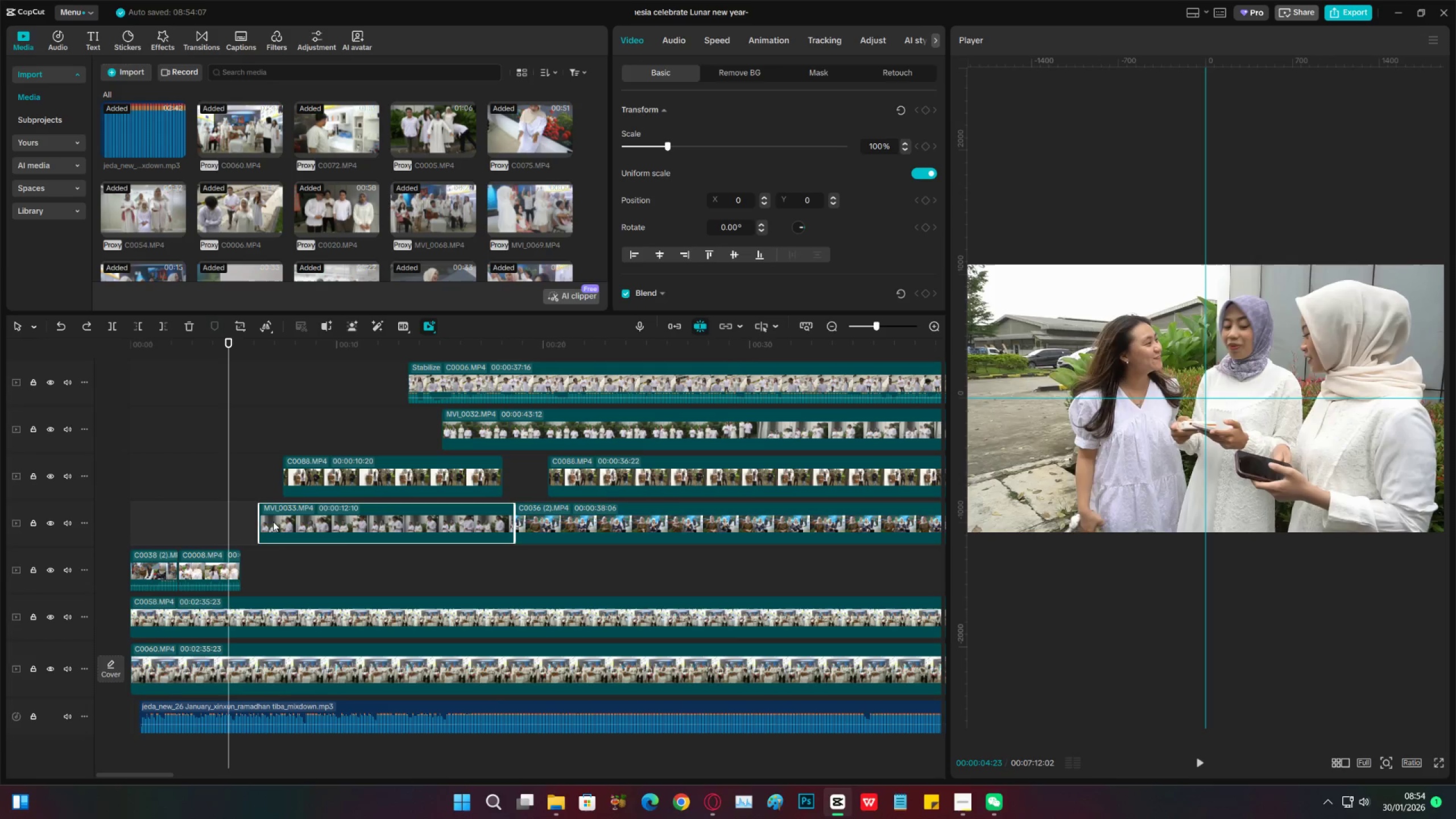 
key(Space)
 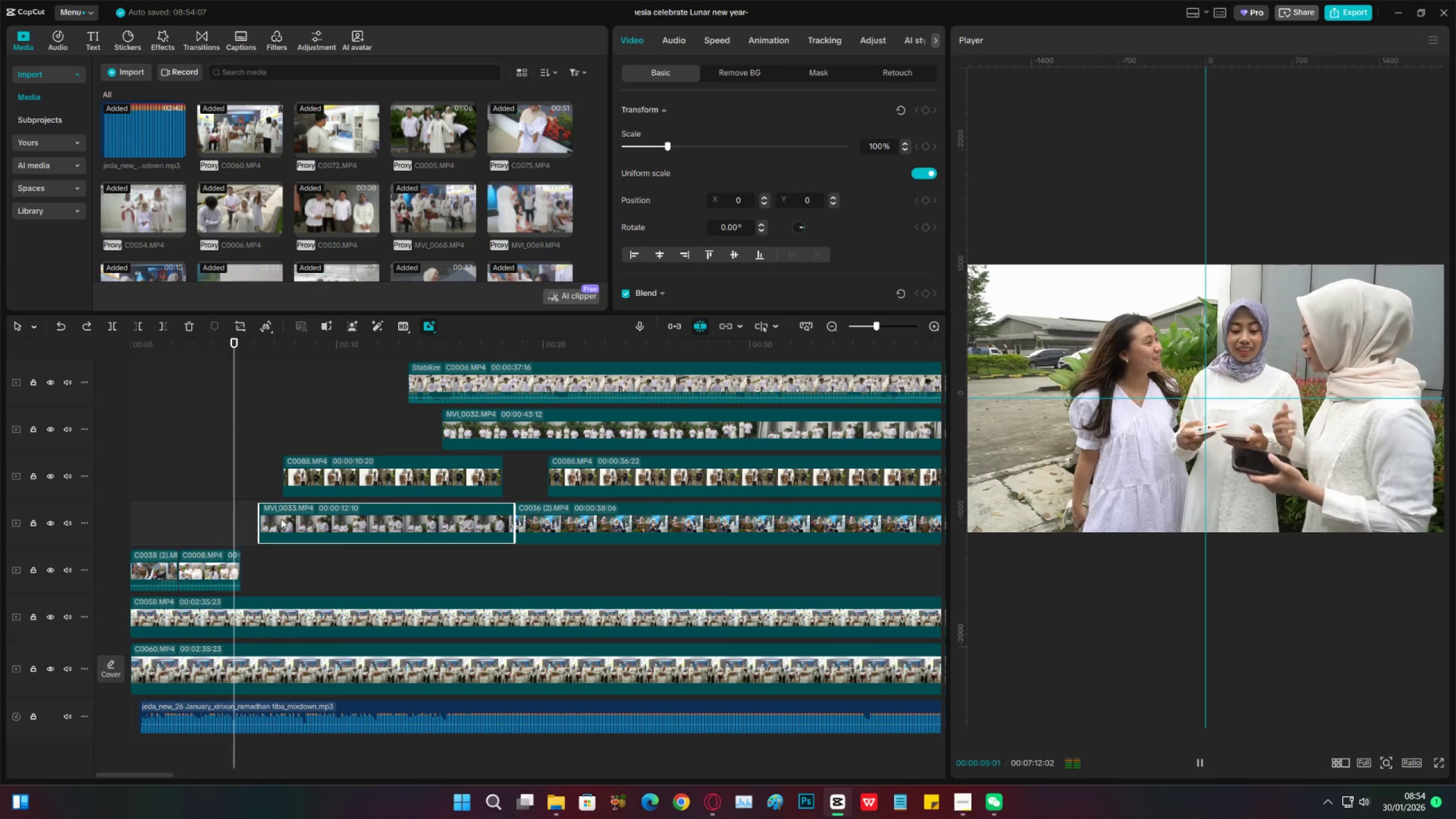 
key(Space)
 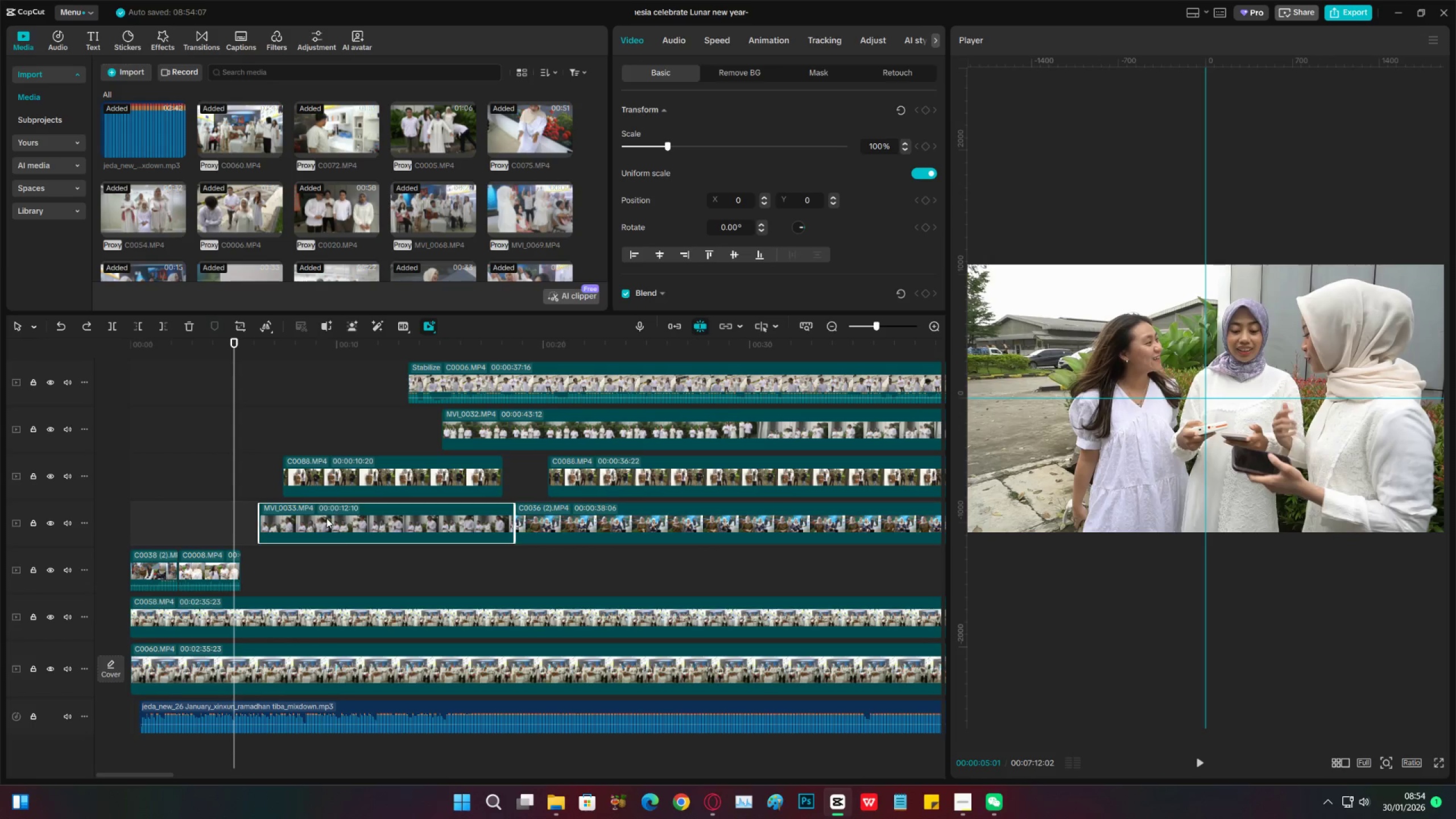 
left_click_drag(start_coordinate=[326, 522], to_coordinate=[328, 567])
 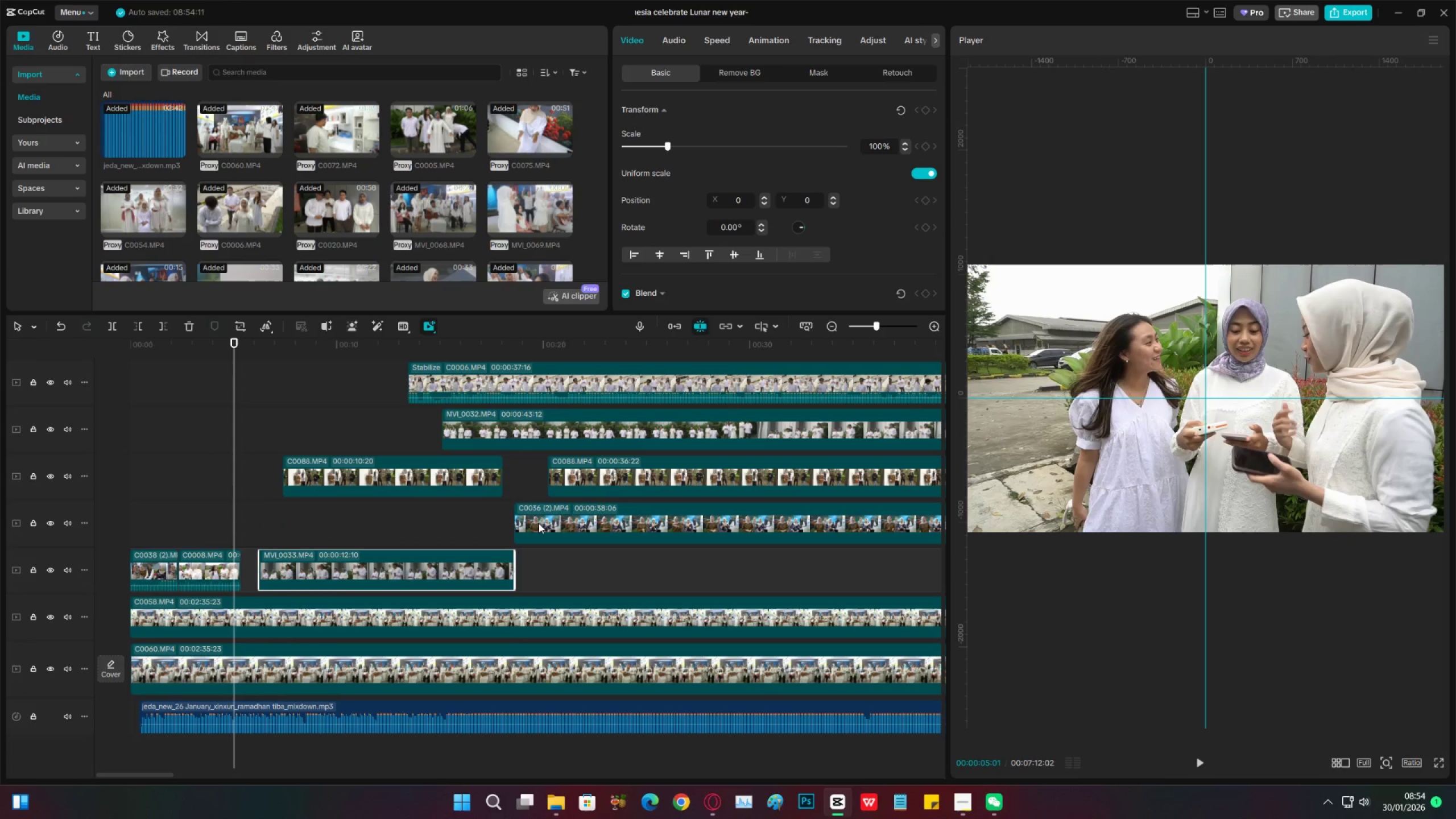 
left_click([539, 523])
 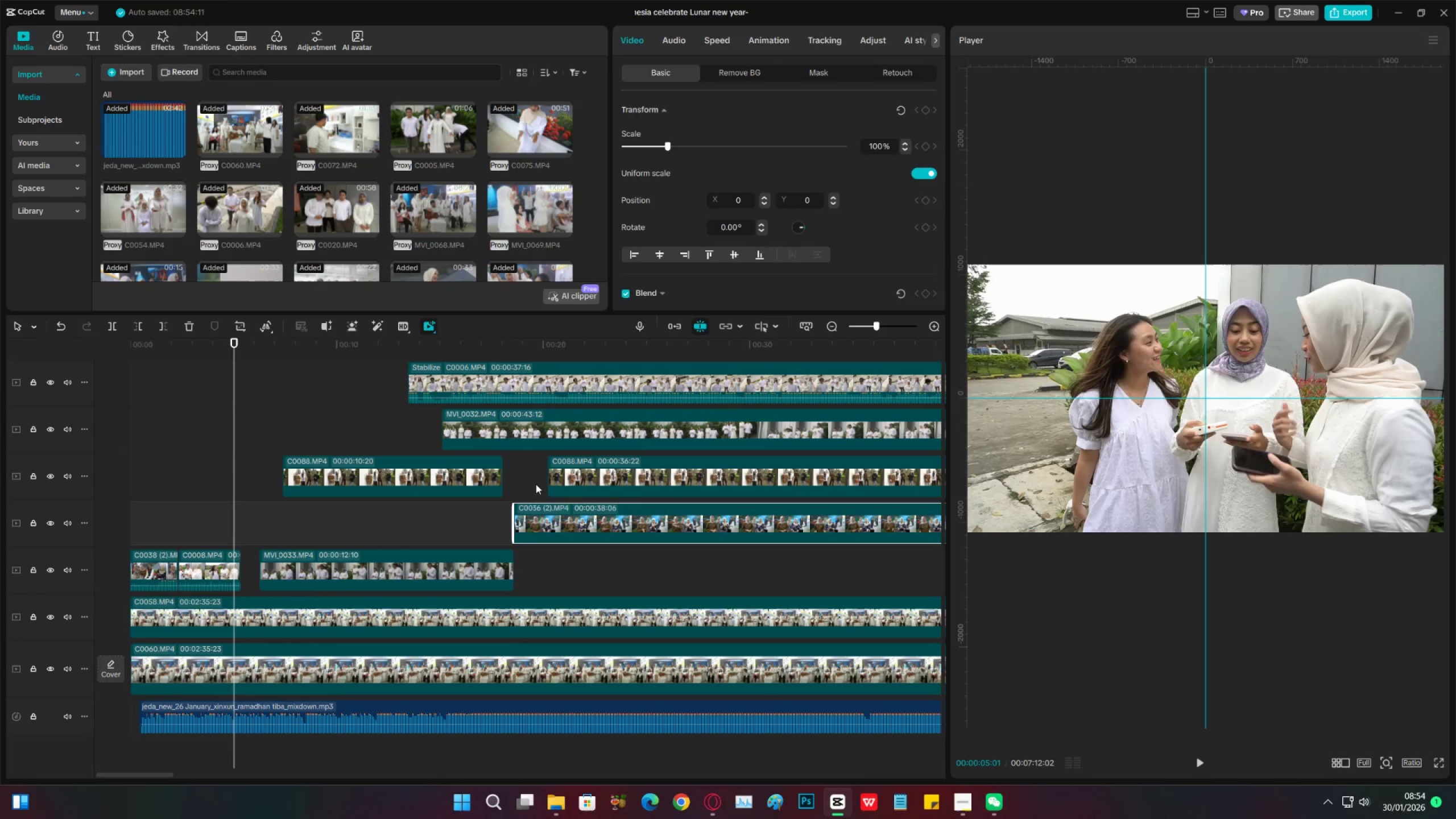 
left_click([536, 482])
 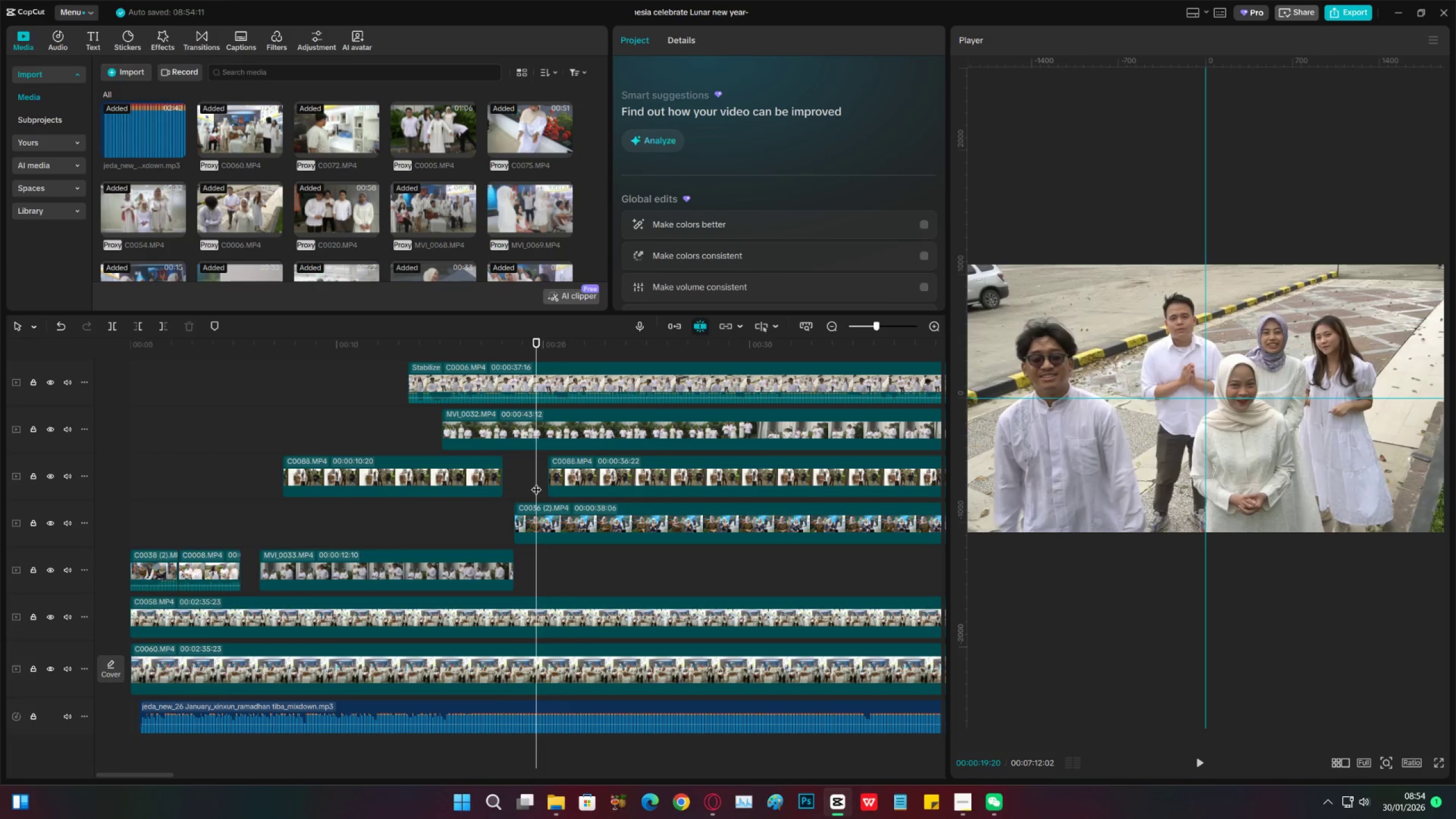 
key(Space)
 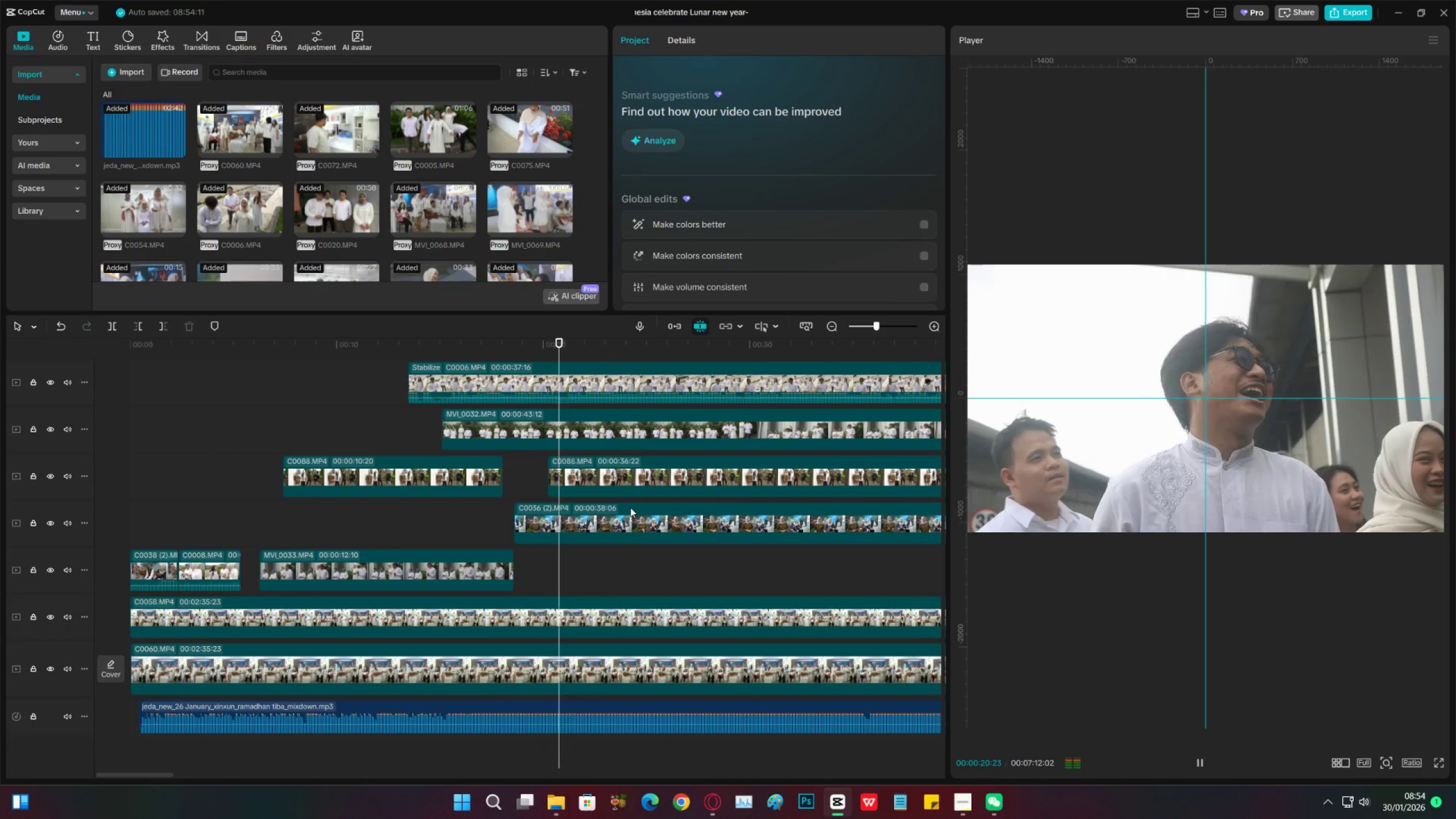 
scroll: coordinate [616, 540], scroll_direction: up, amount: 27.0
 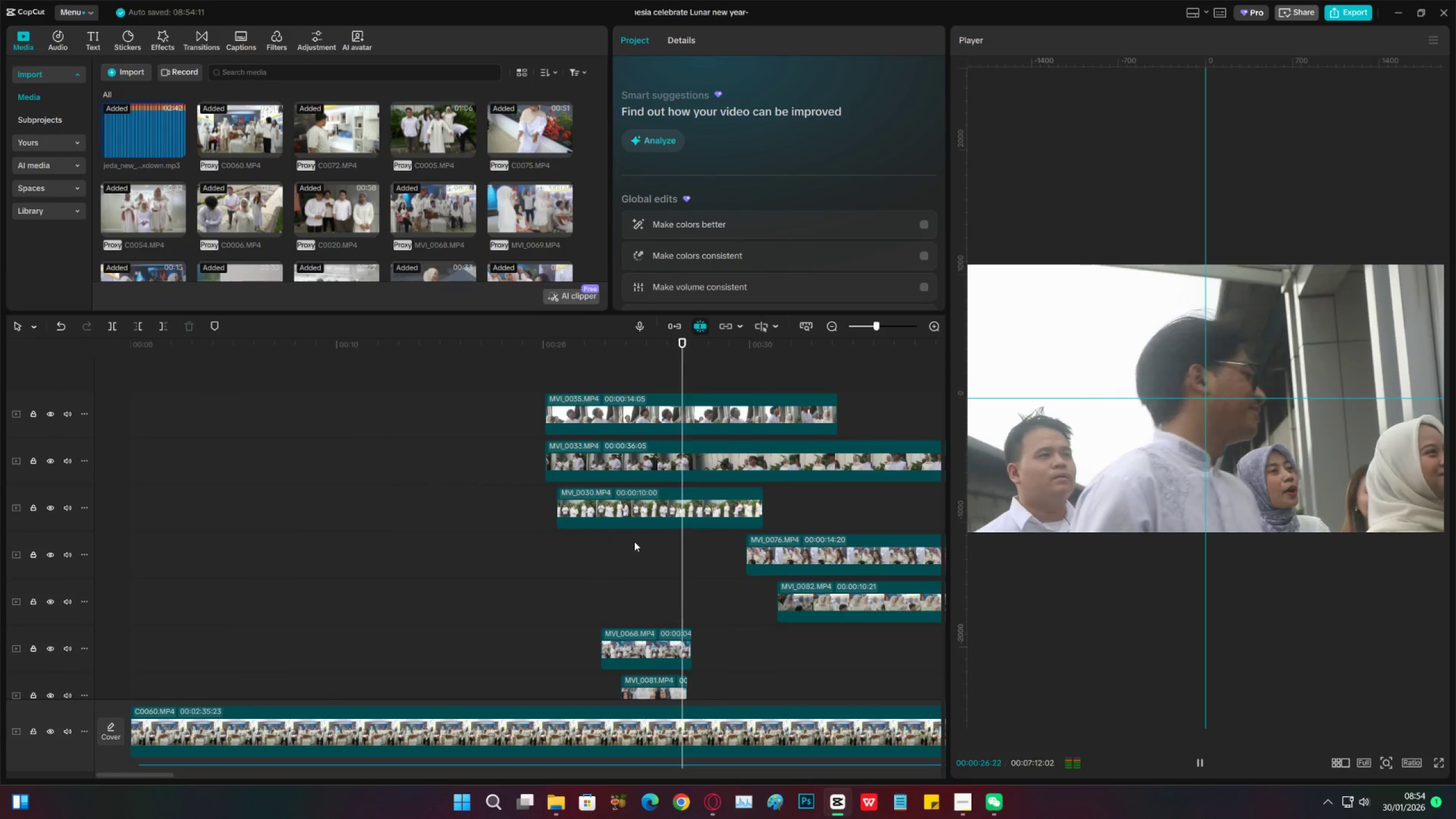 
wait(8.4)
 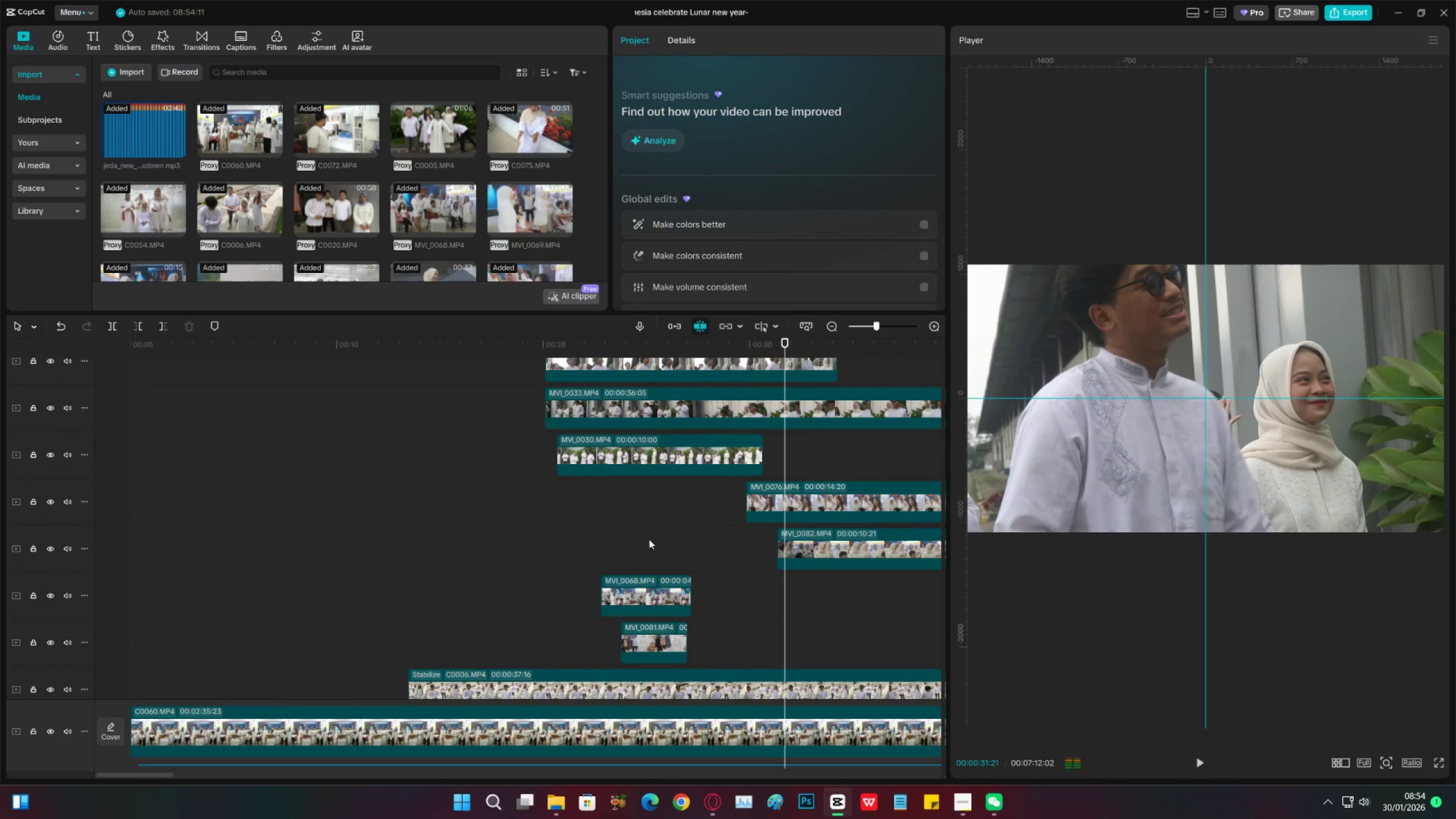 
key(Space)
 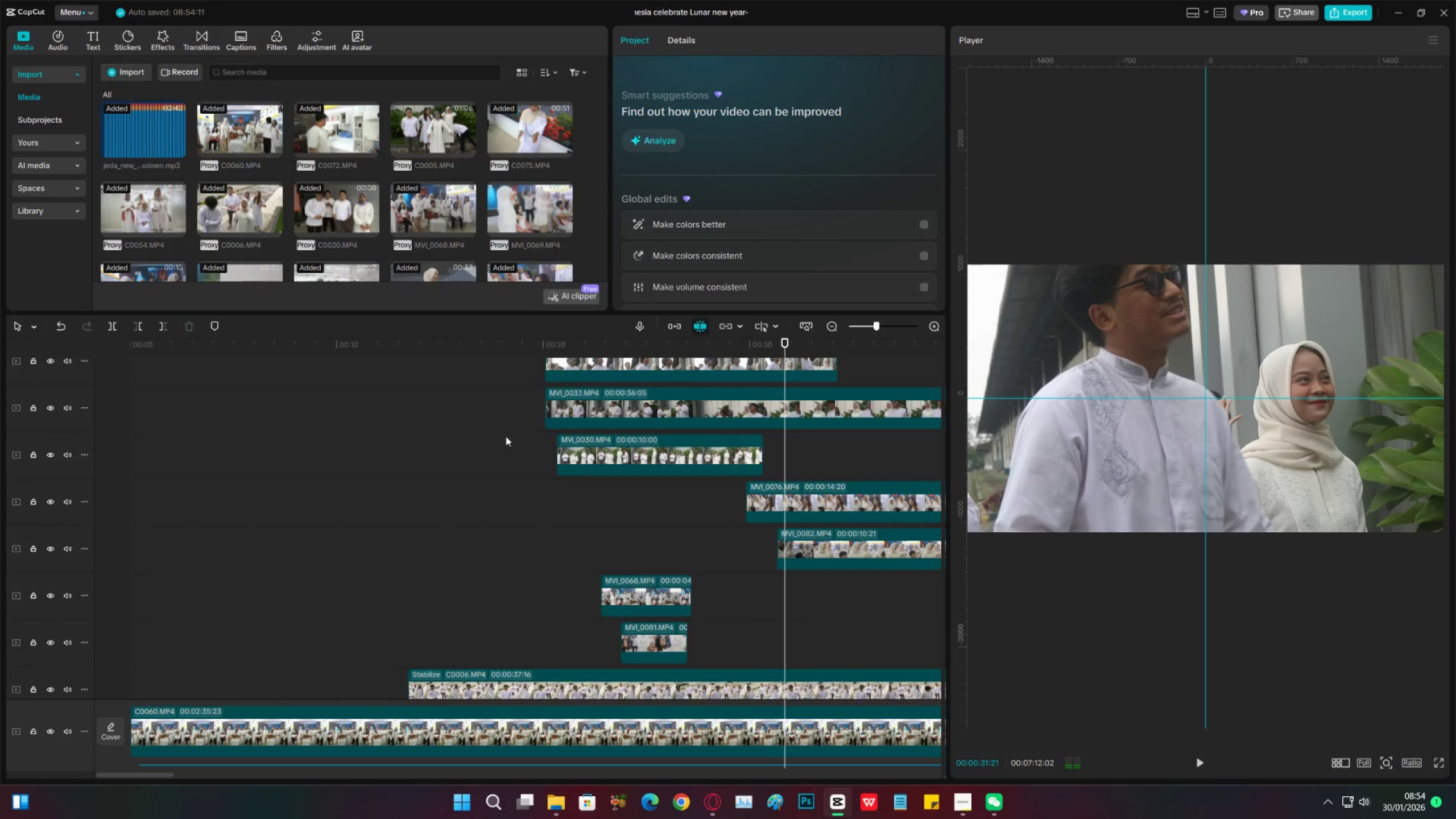 
scroll: coordinate [677, 556], scroll_direction: down, amount: 17.0
 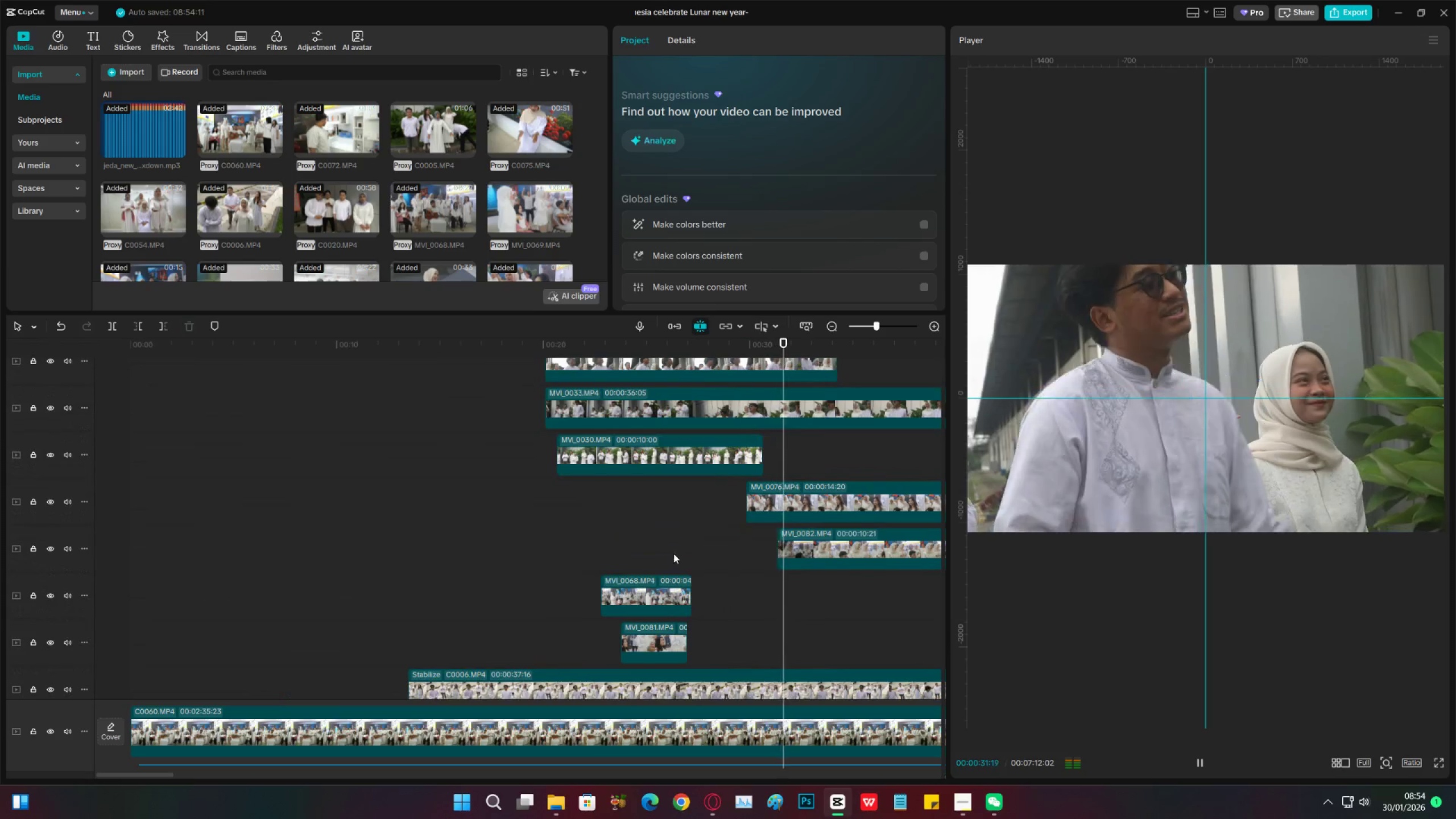 
scroll: coordinate [505, 436], scroll_direction: up, amount: 6.0
 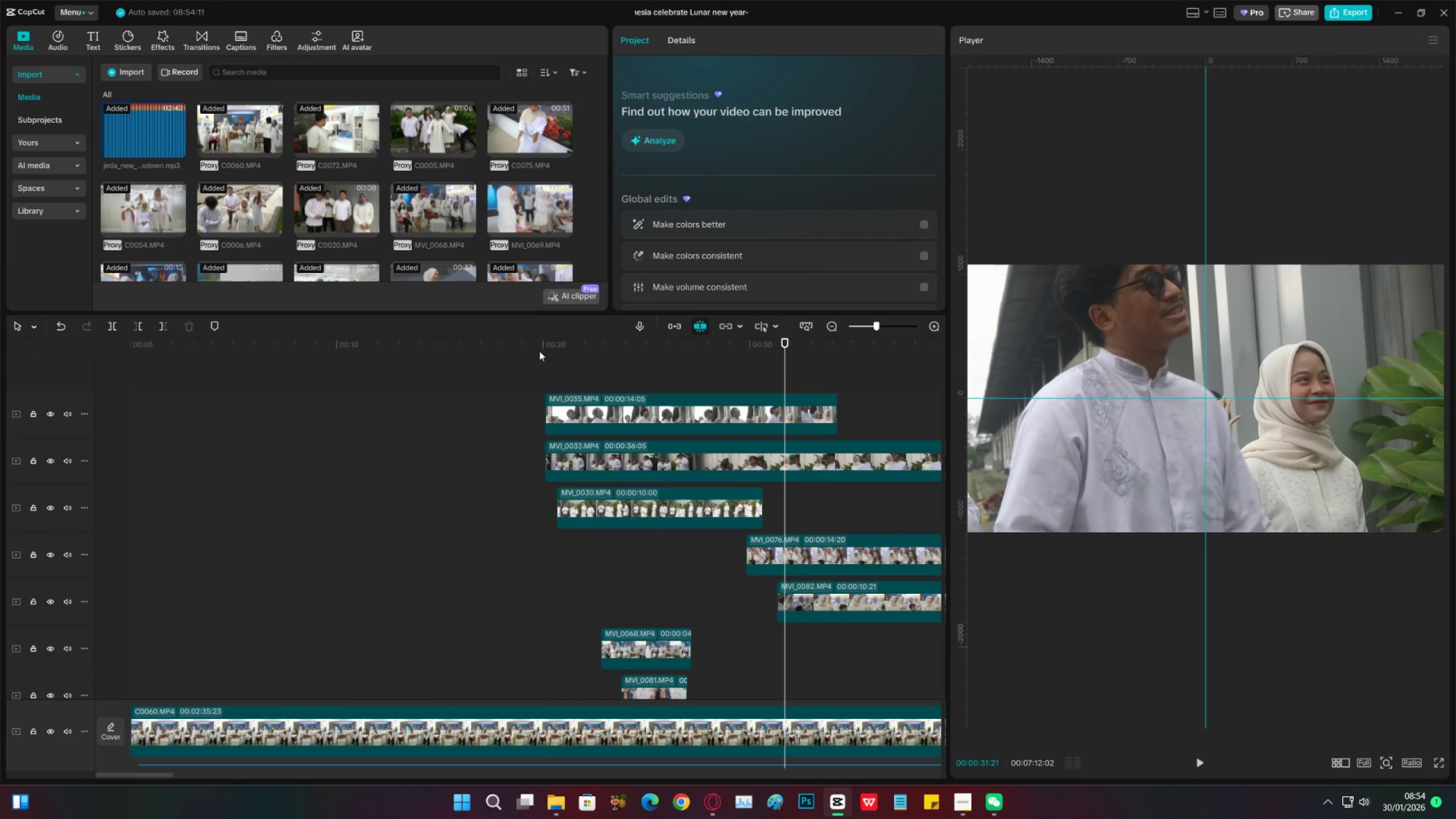 
left_click([541, 350])
 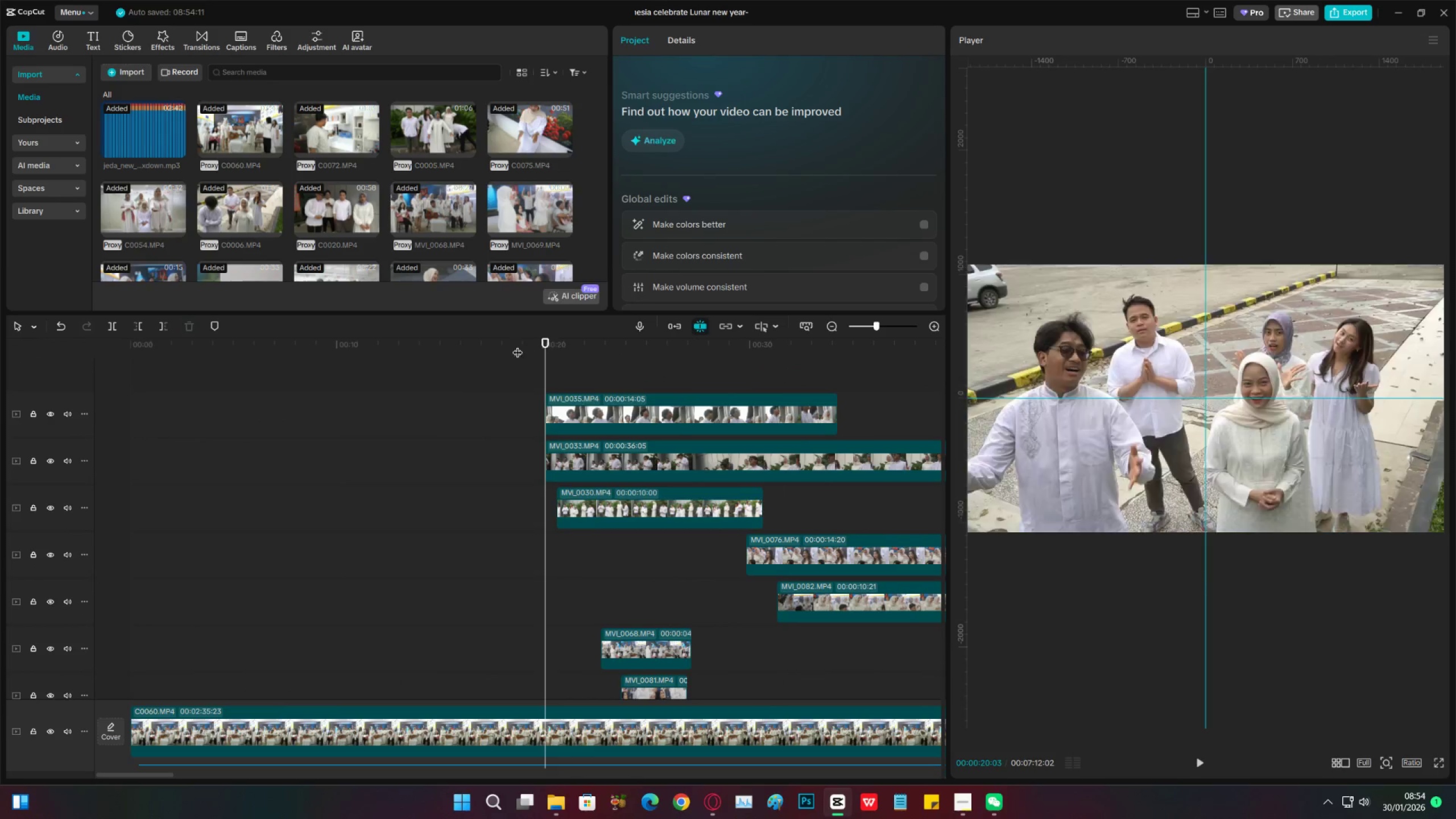 
left_click_drag(start_coordinate=[518, 345], to_coordinate=[14, 439])
 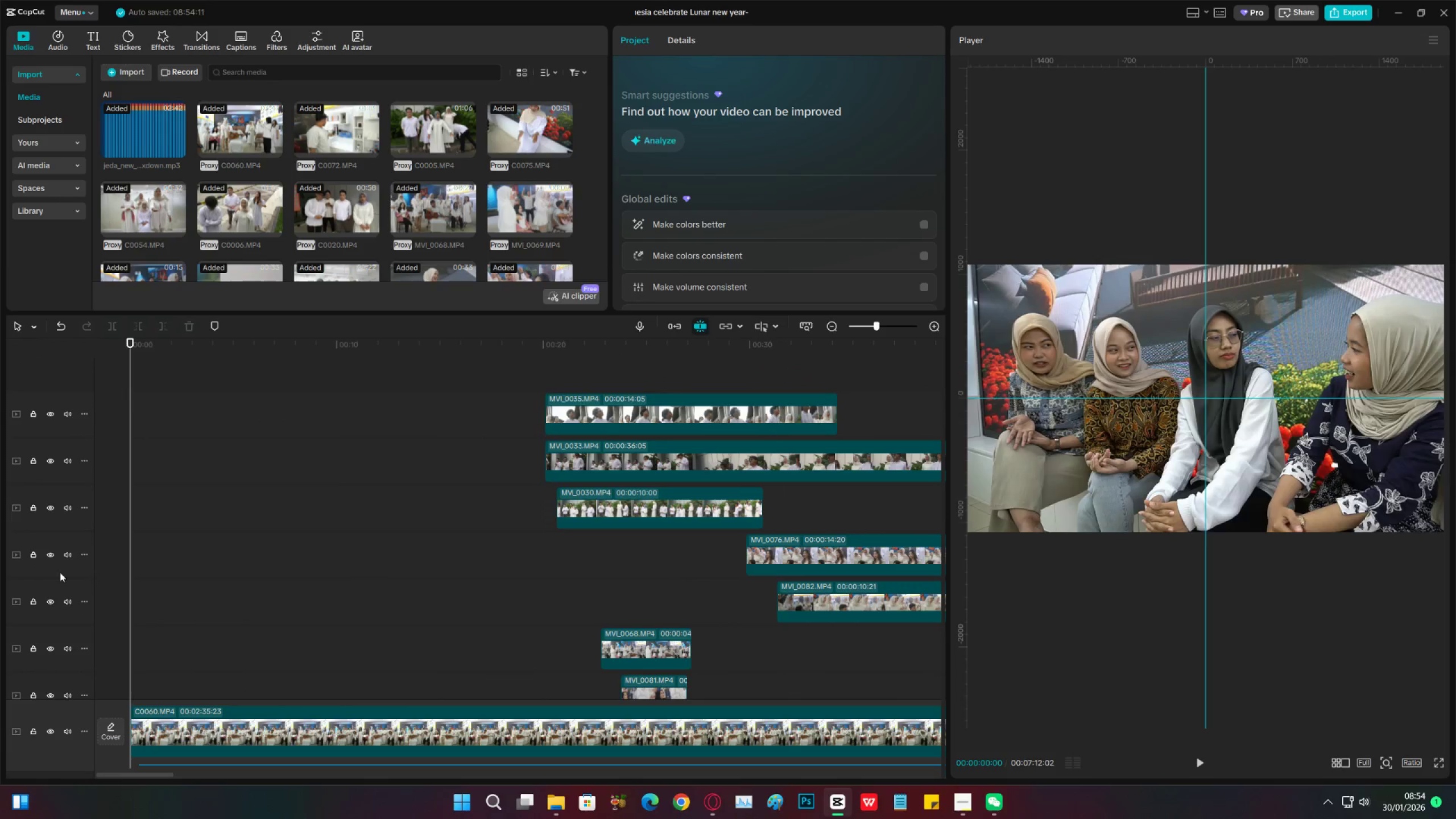 
key(Space)
 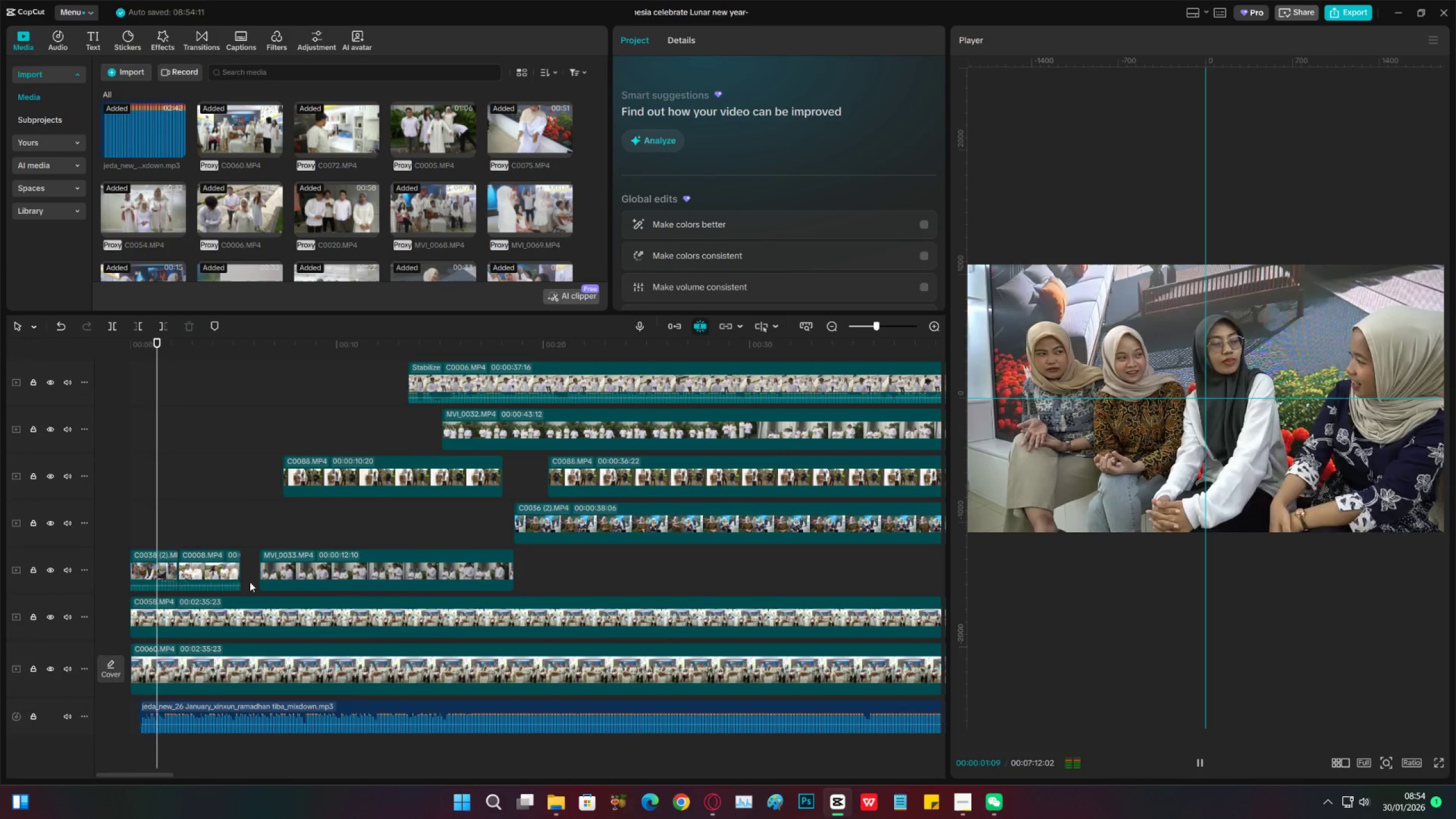 
scroll: coordinate [211, 613], scroll_direction: down, amount: 27.0
 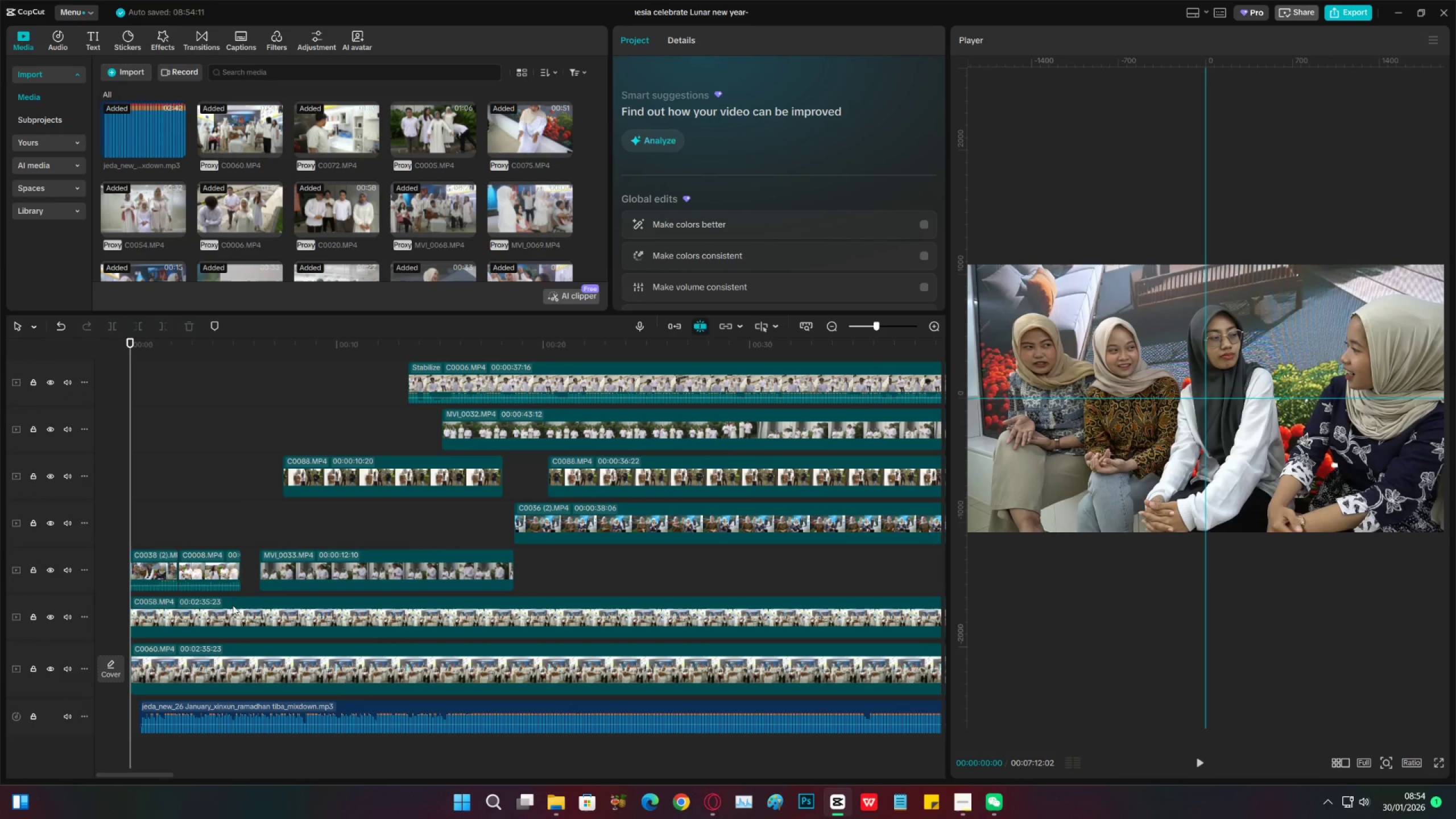 
key(Space)
 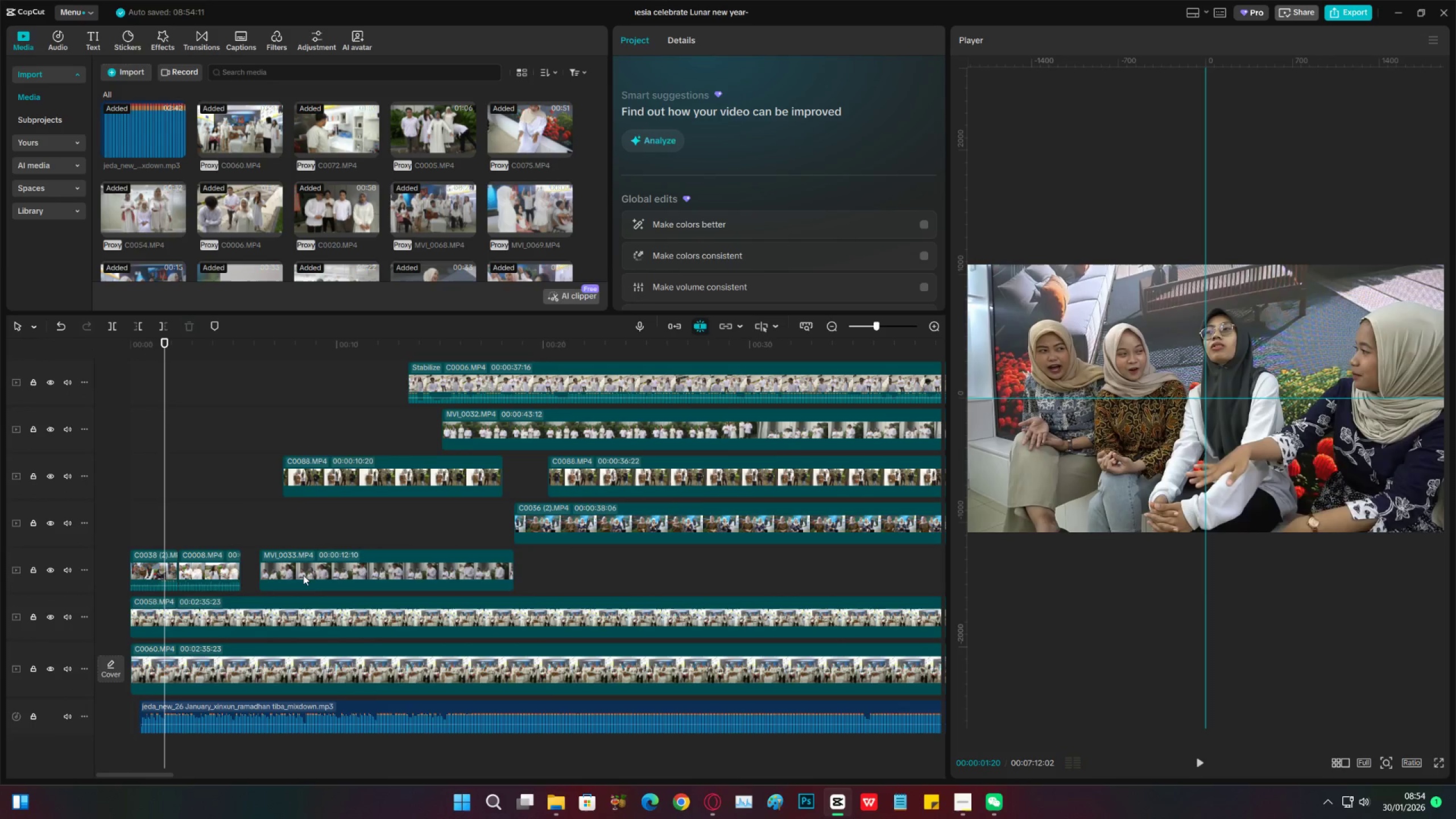 
hold_key(key=ControlLeft, duration=0.4)
 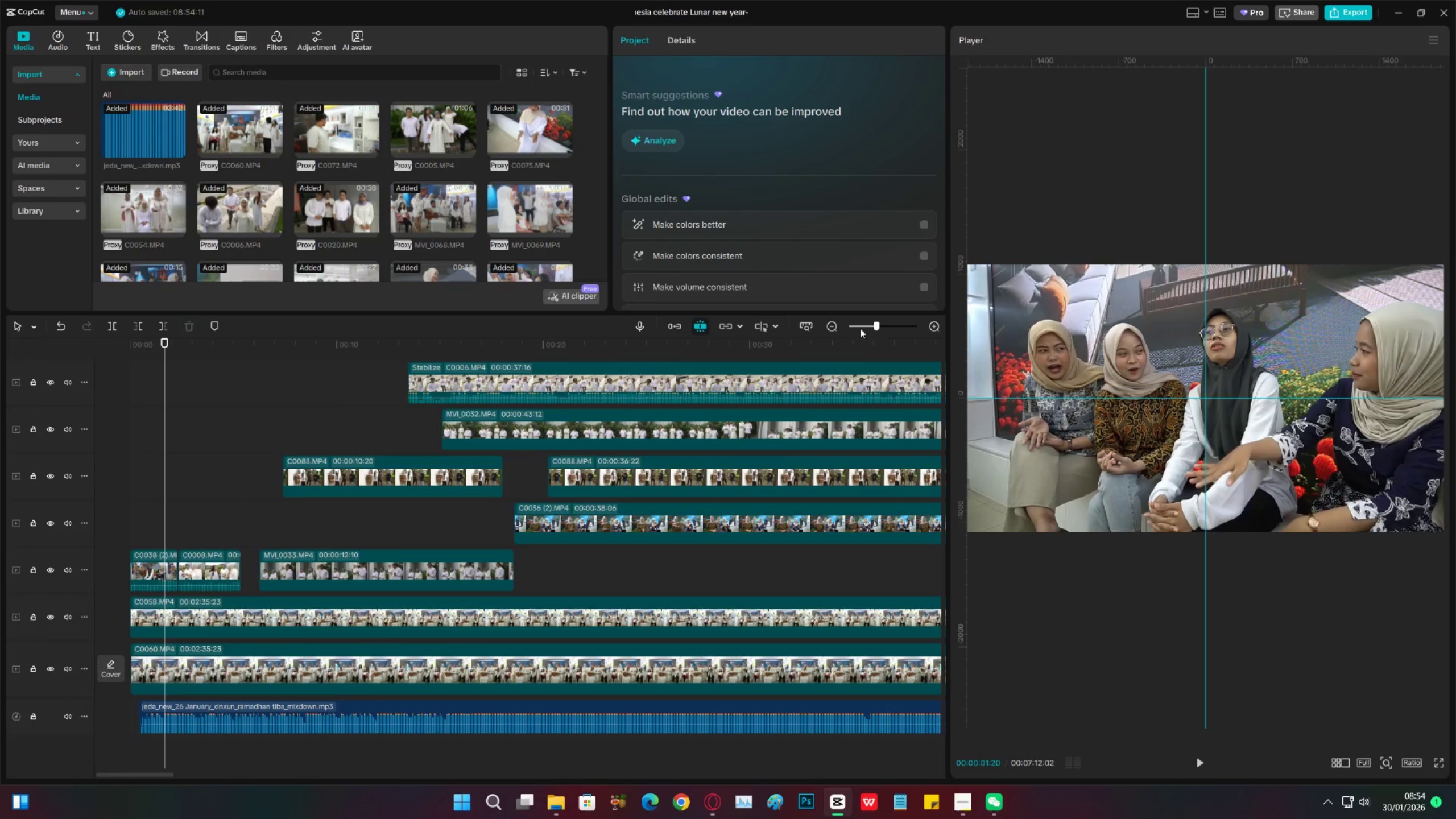 
left_click_drag(start_coordinate=[860, 328], to_coordinate=[857, 328])
 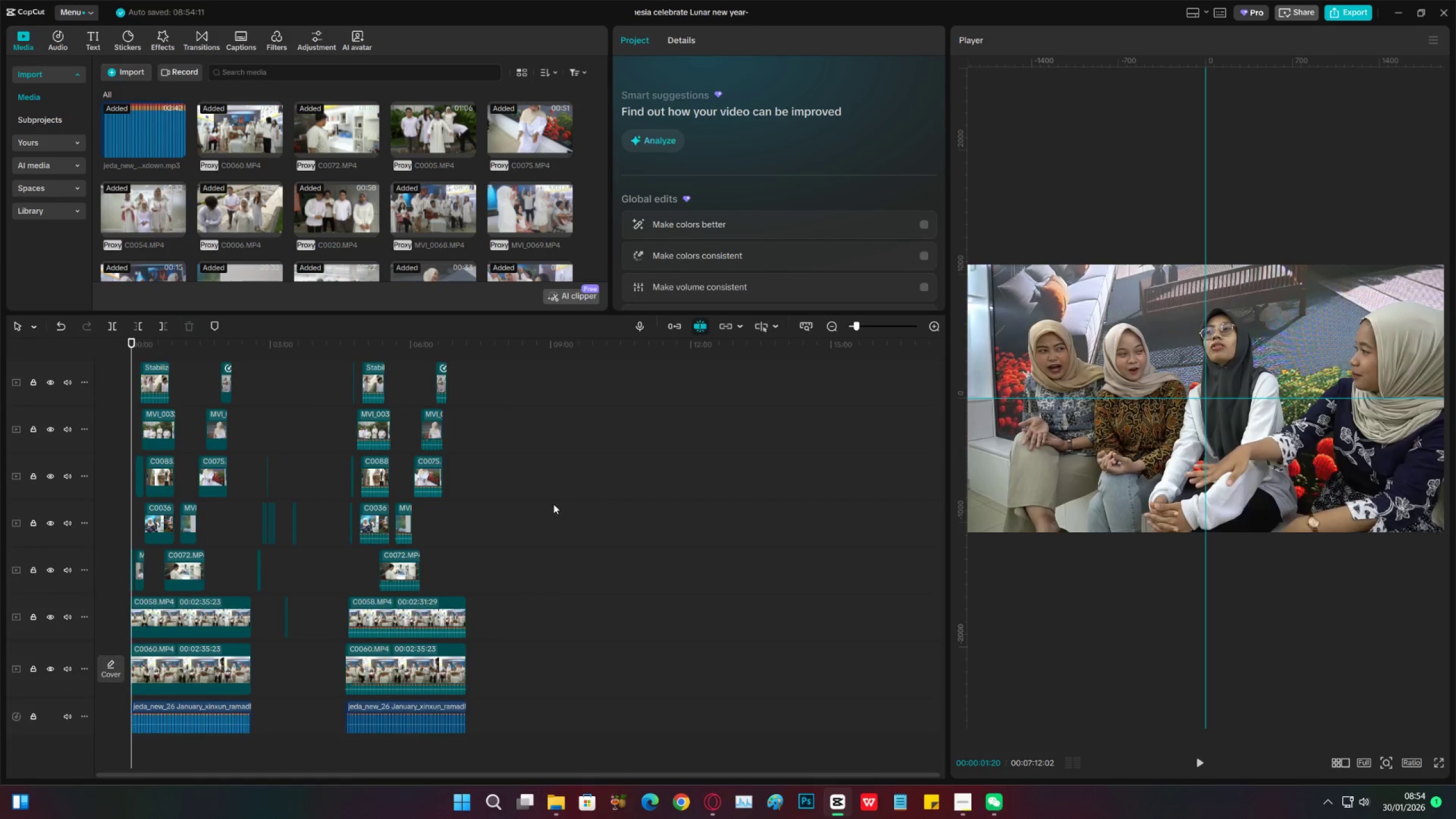 
left_click_drag(start_coordinate=[337, 394], to_coordinate=[480, 702])
 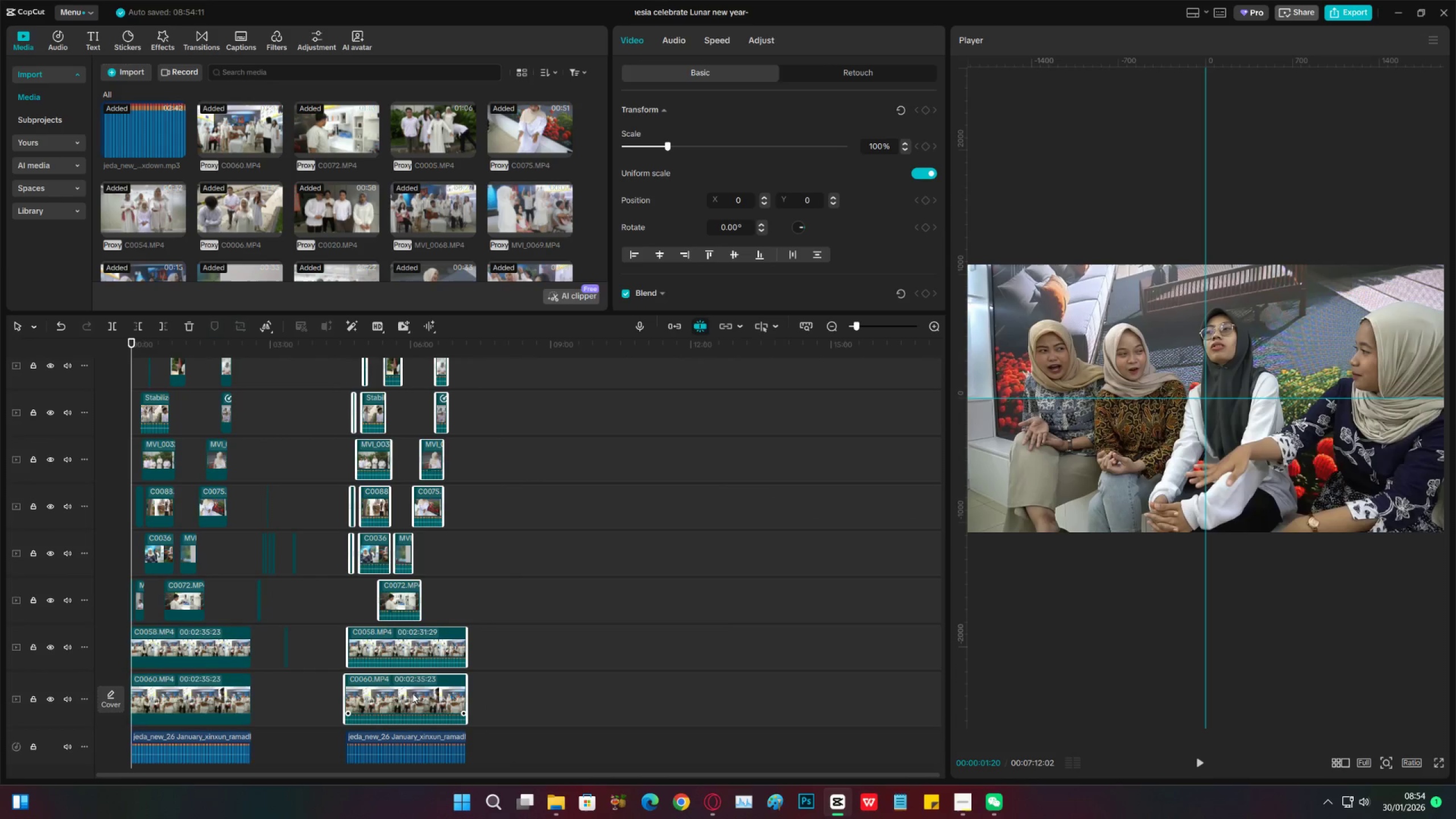 
scroll: coordinate [330, 385], scroll_direction: up, amount: 22.0
 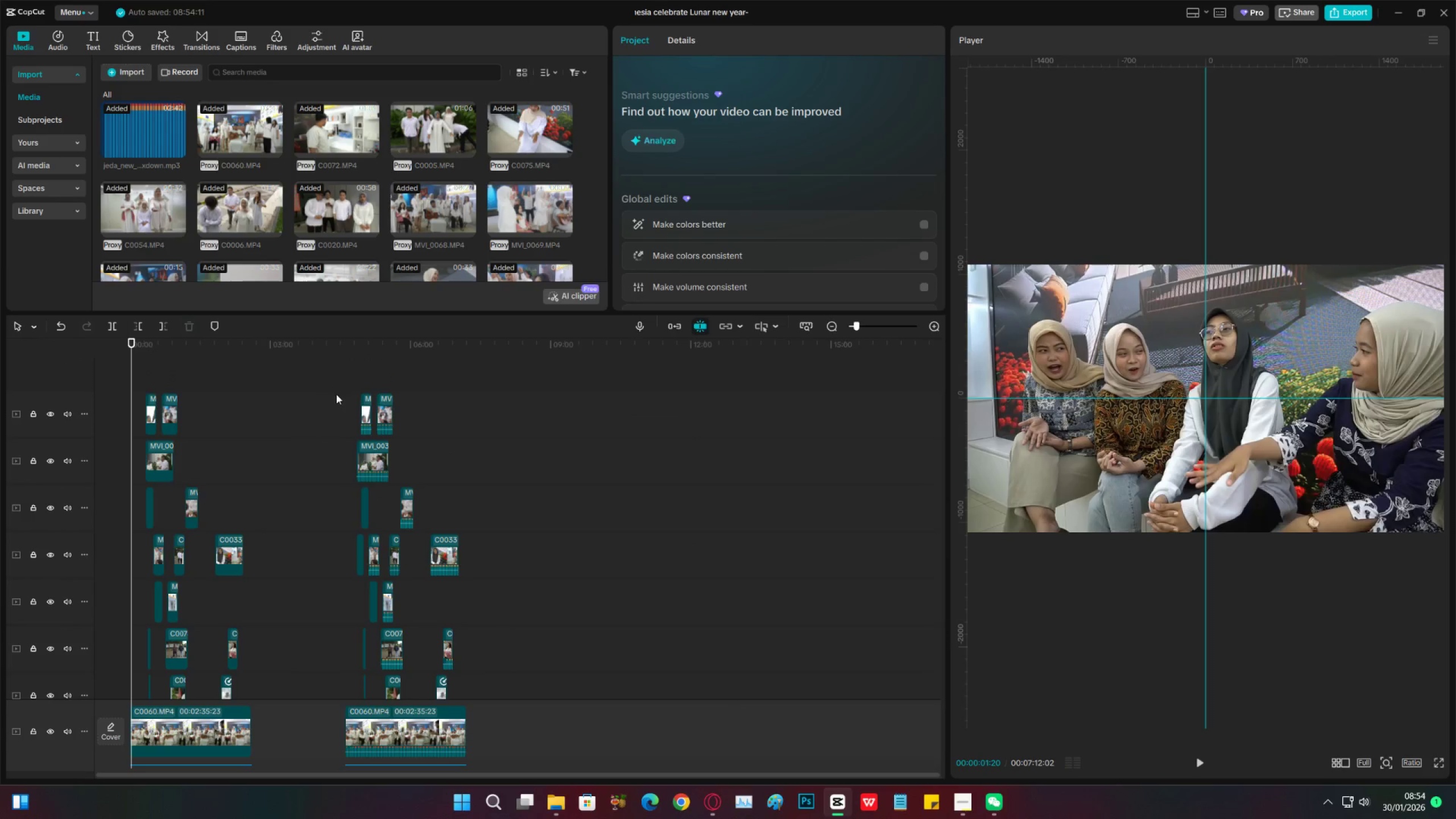 
scroll: coordinate [487, 716], scroll_direction: down, amount: 15.0
 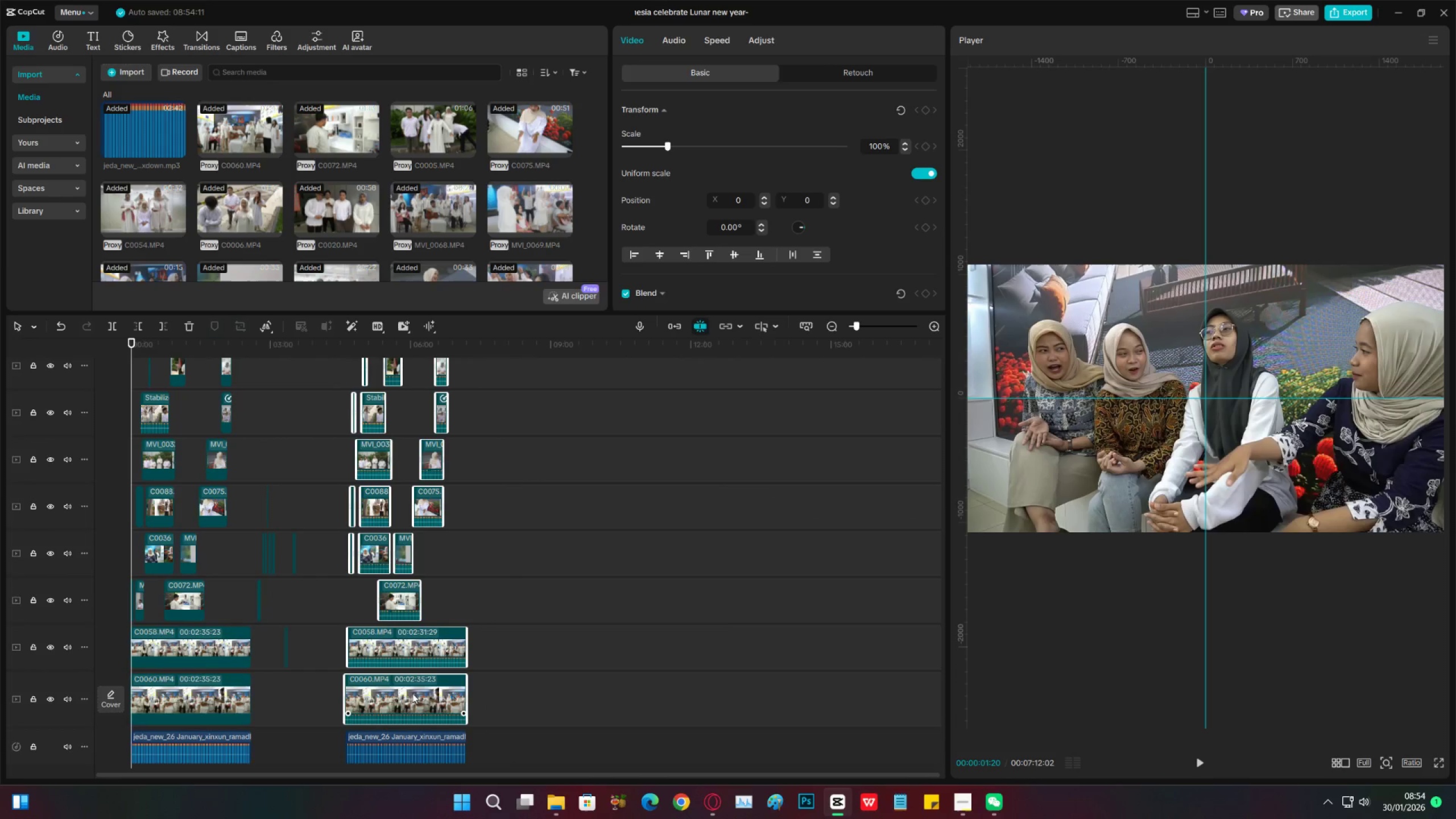 
mouse_move([717, 791])
 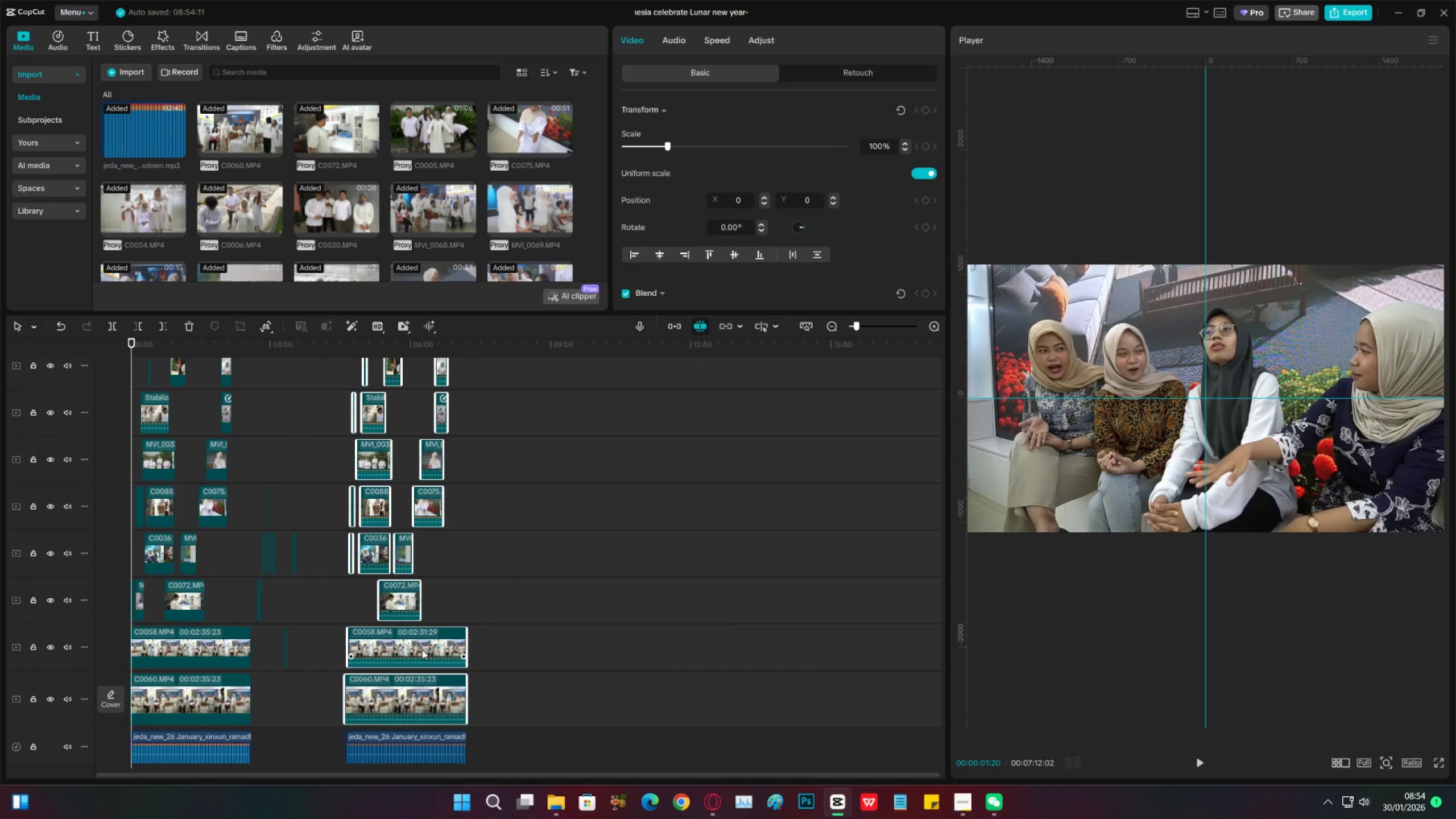 
scroll: coordinate [505, 597], scroll_direction: up, amount: 21.0
 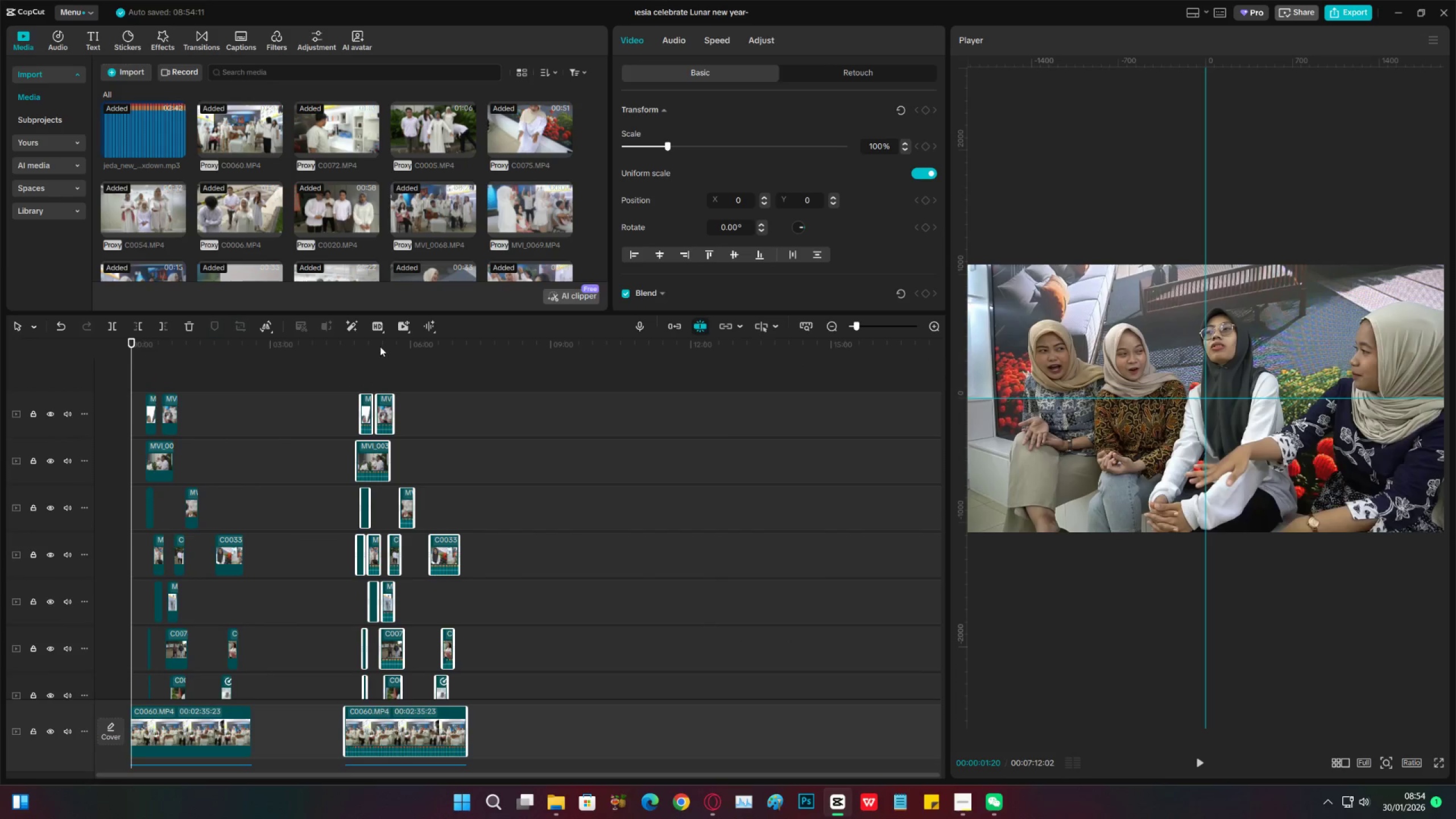 
left_click([370, 343])
 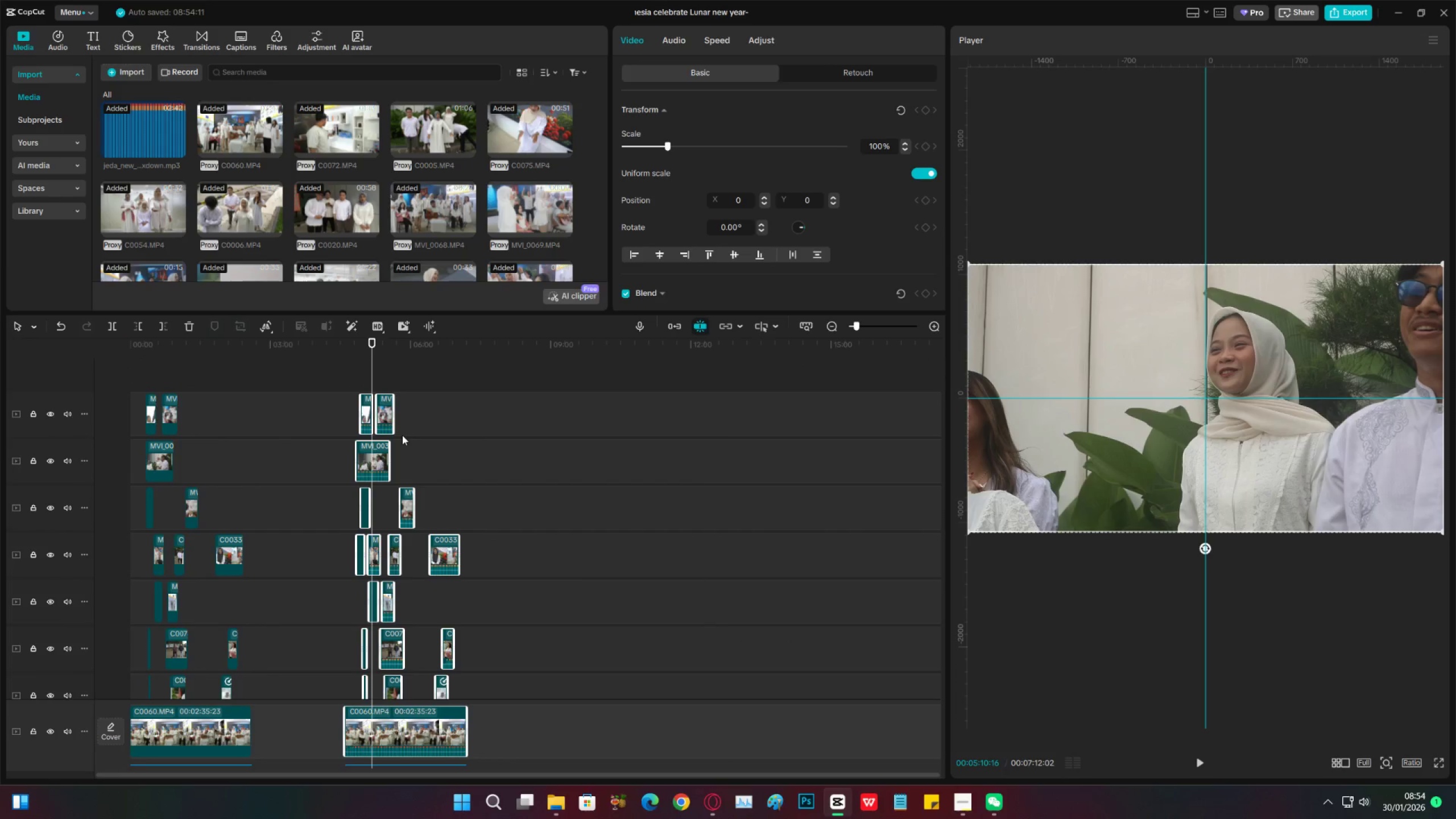 
key(Alt+G)
 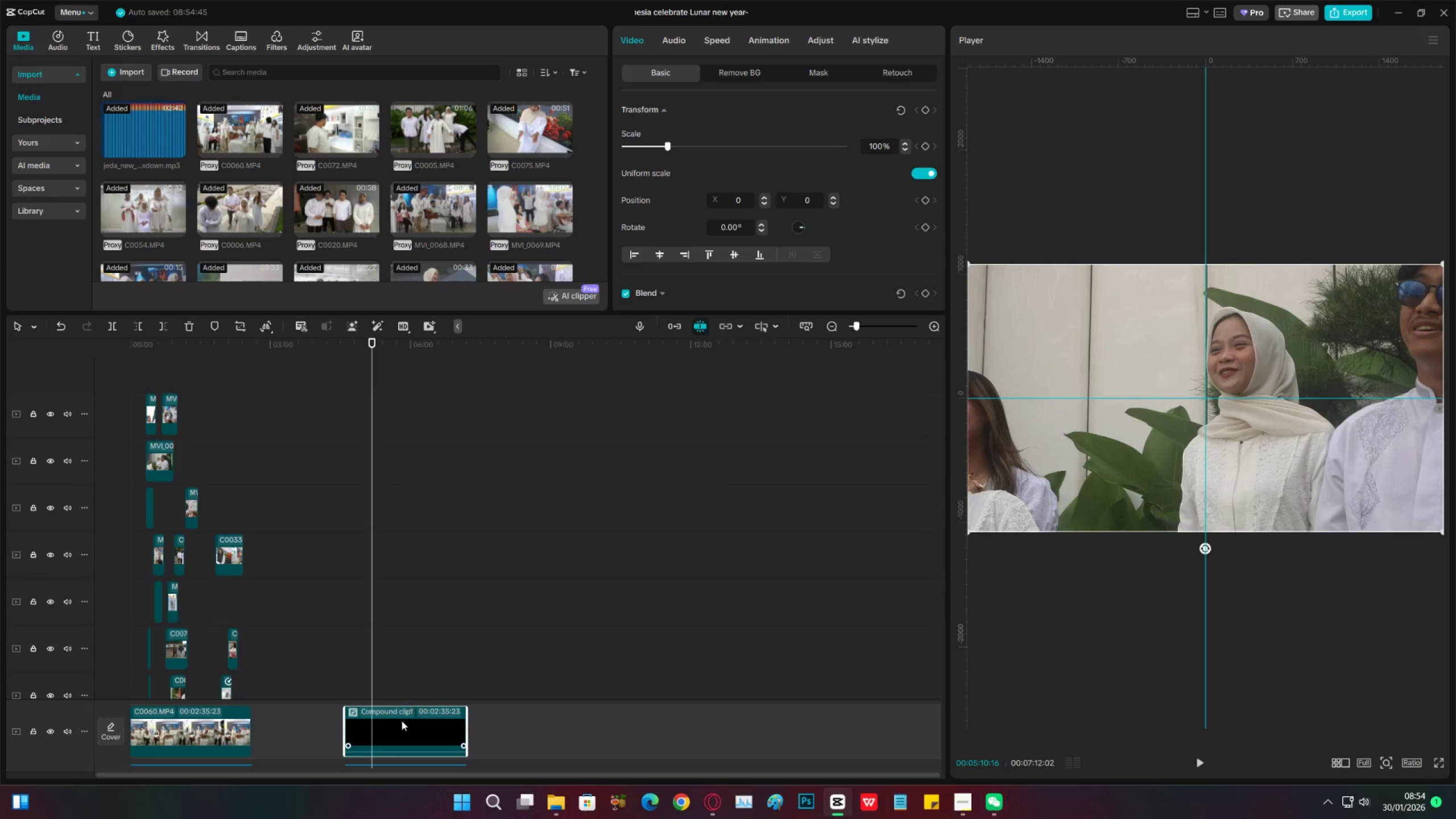 
left_click([404, 724])
 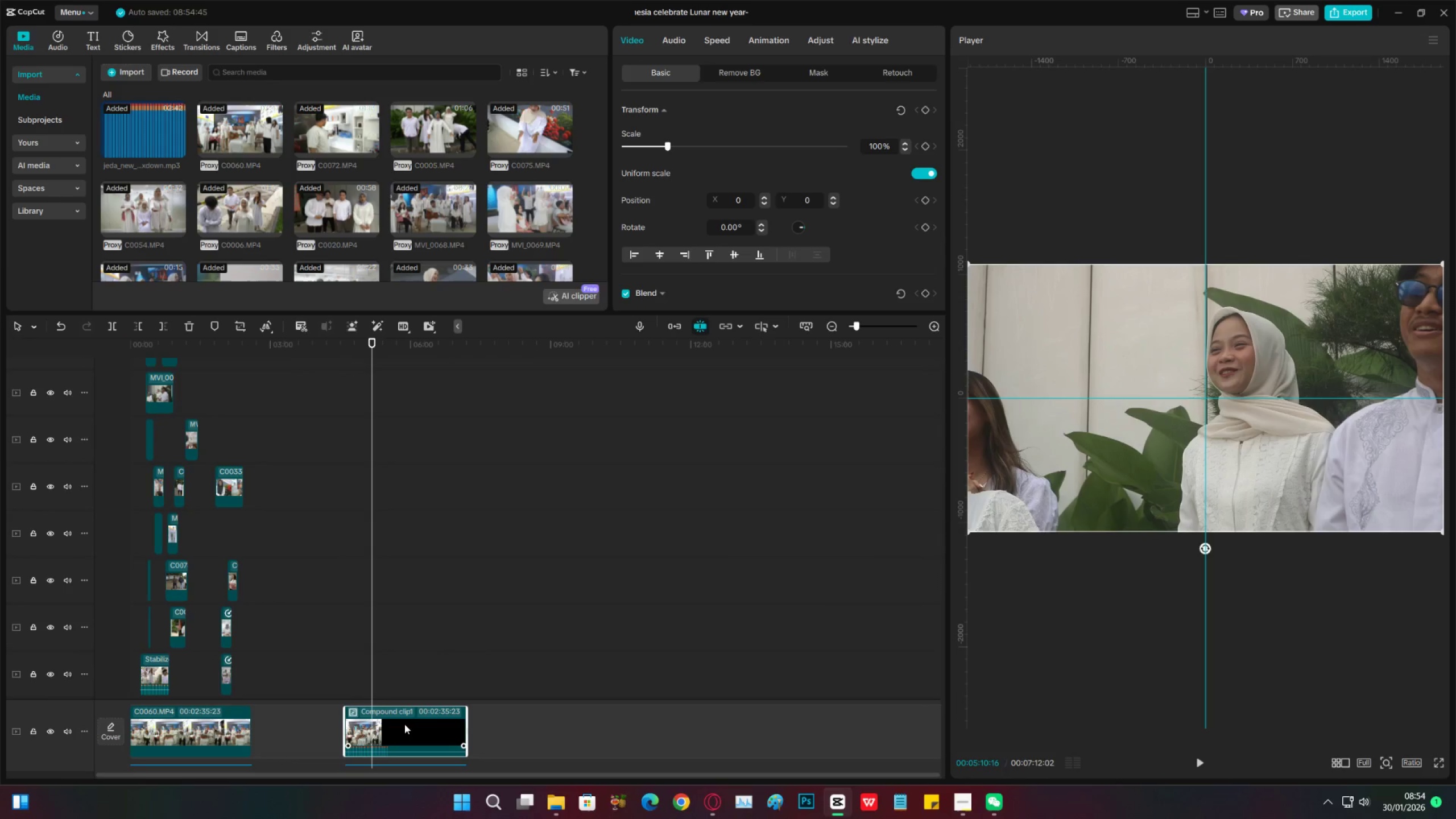 
scroll: coordinate [400, 721], scroll_direction: down, amount: 4.0
 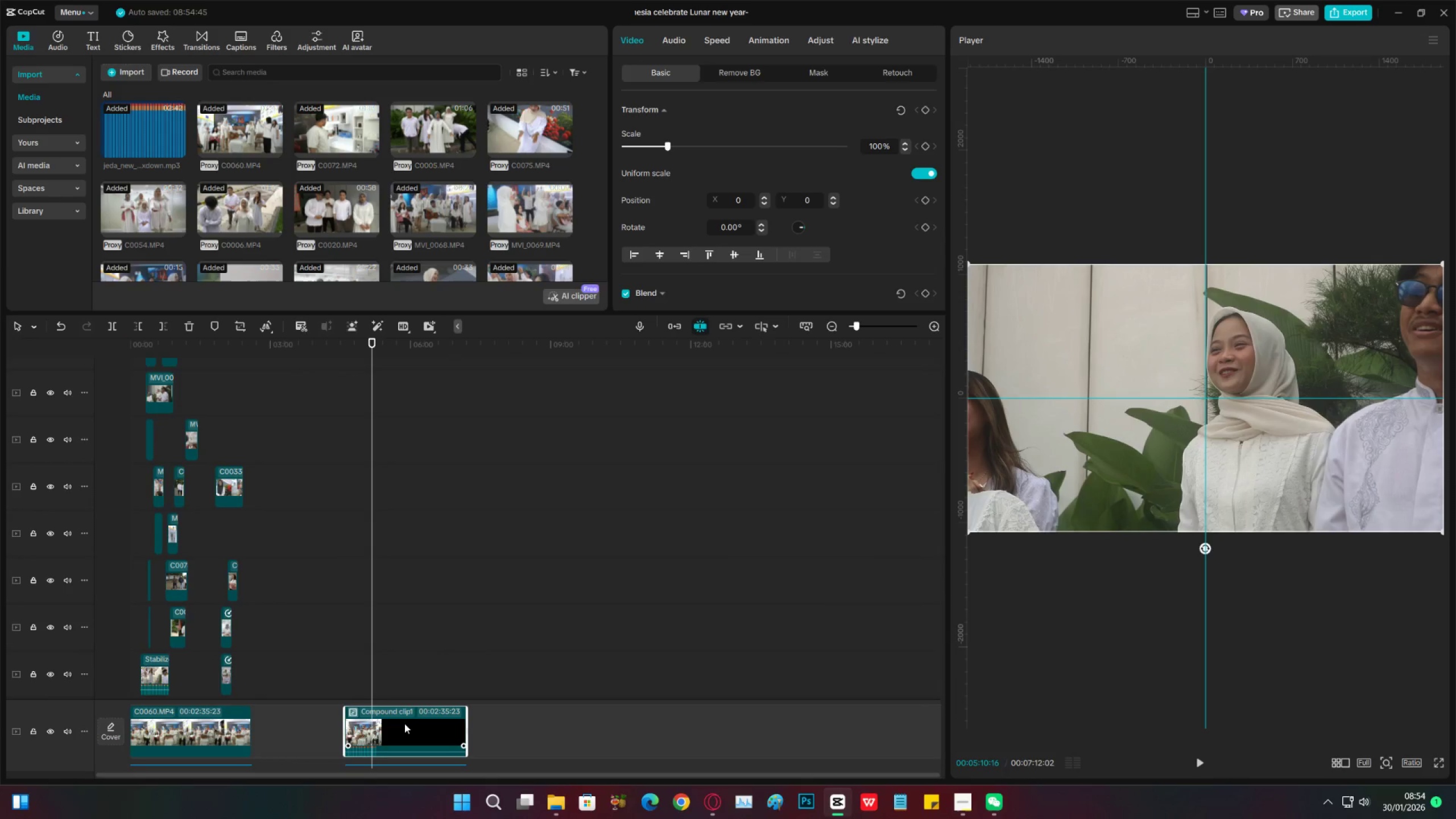 
right_click([404, 724])
 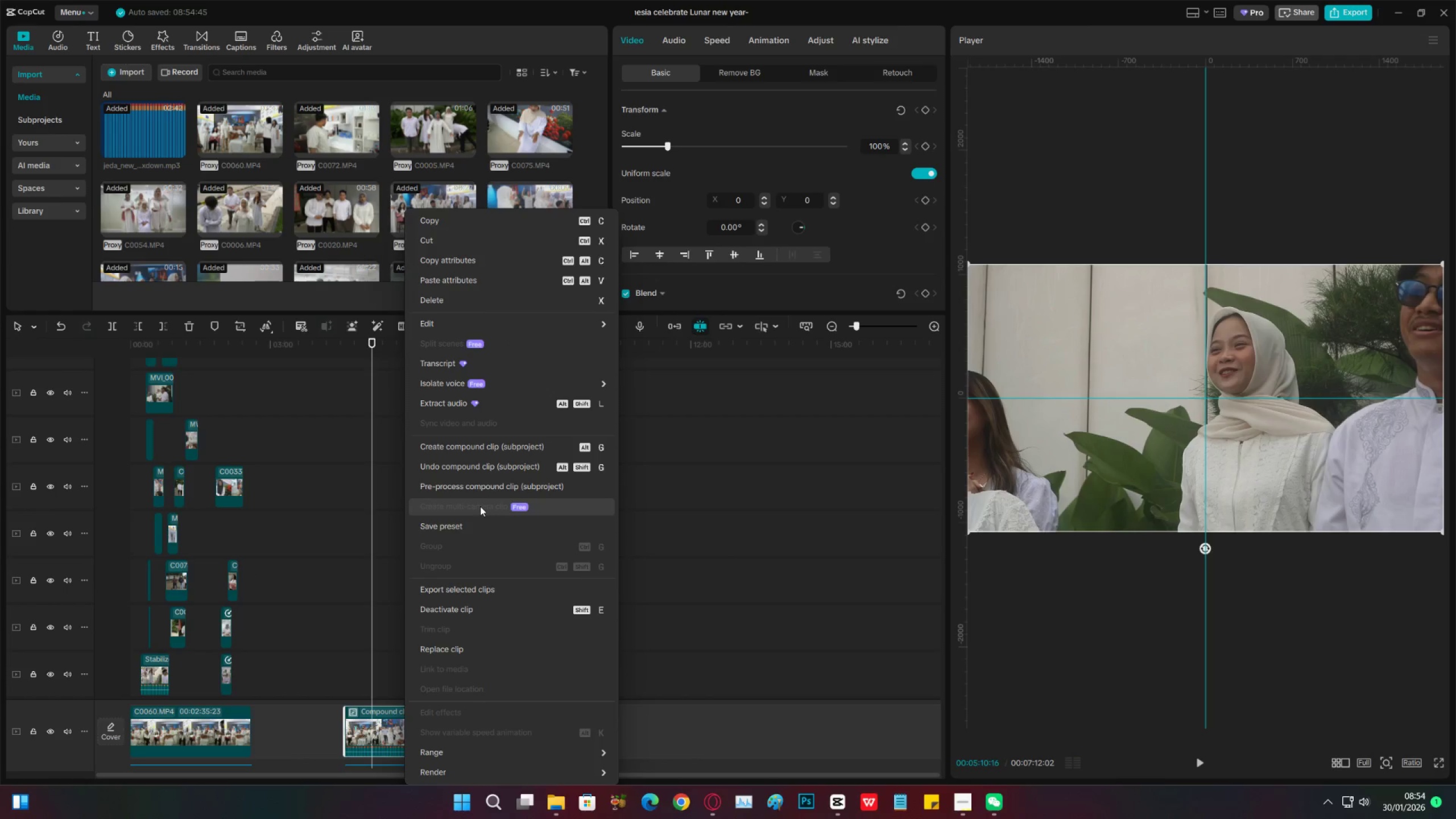 
double_click([480, 506])
 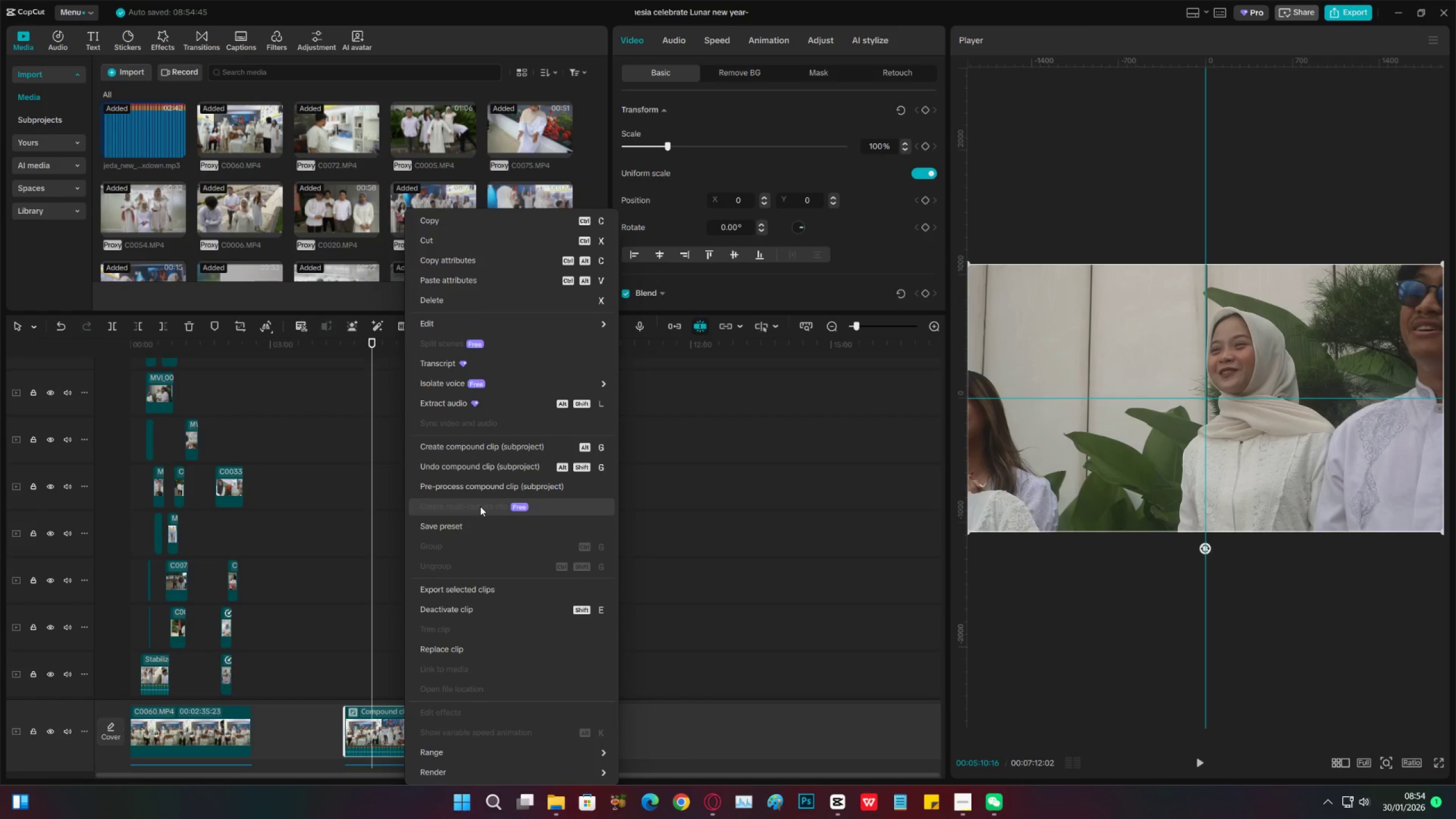 
triple_click([480, 506])
 